 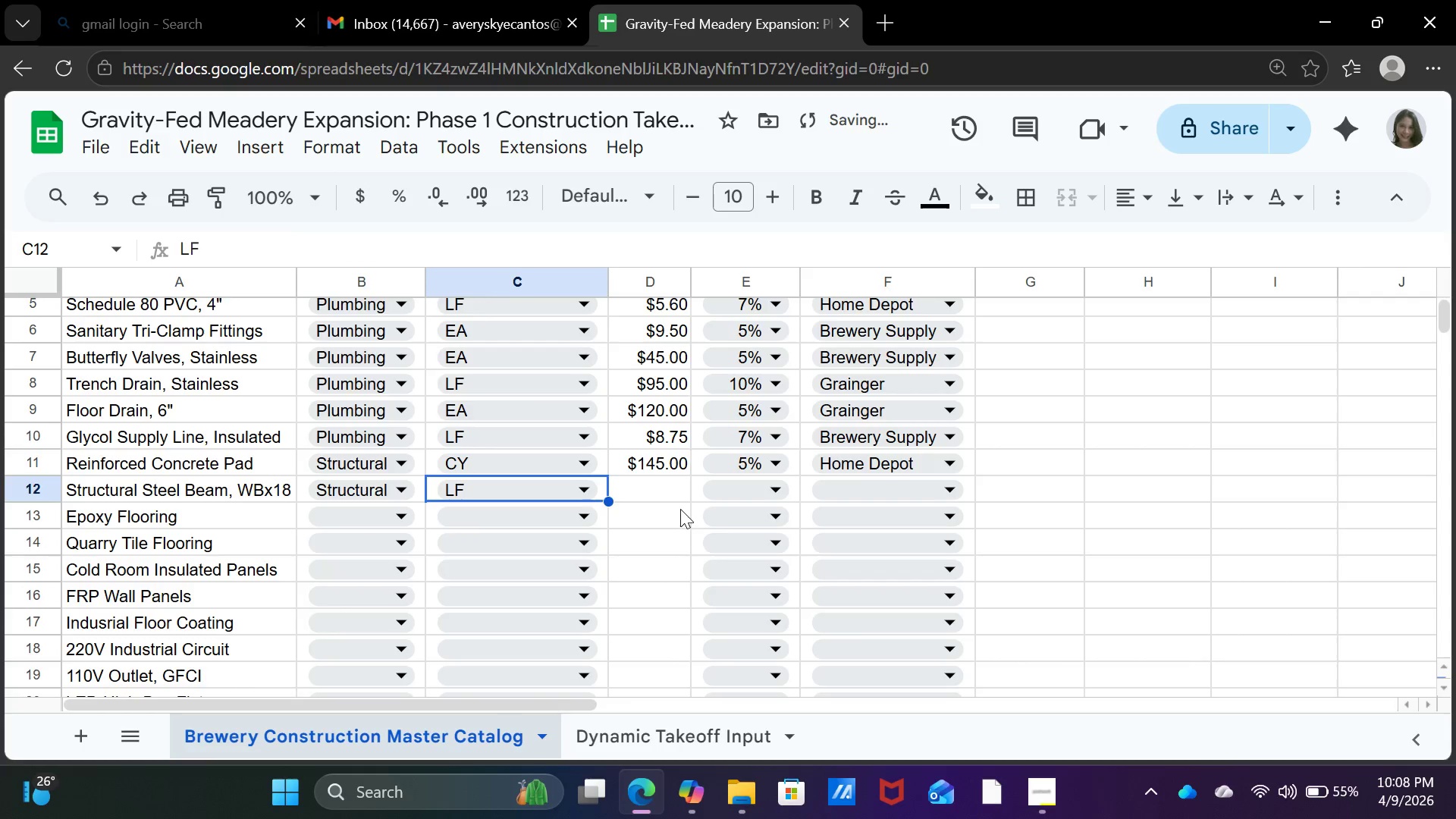 
left_click([667, 494])
 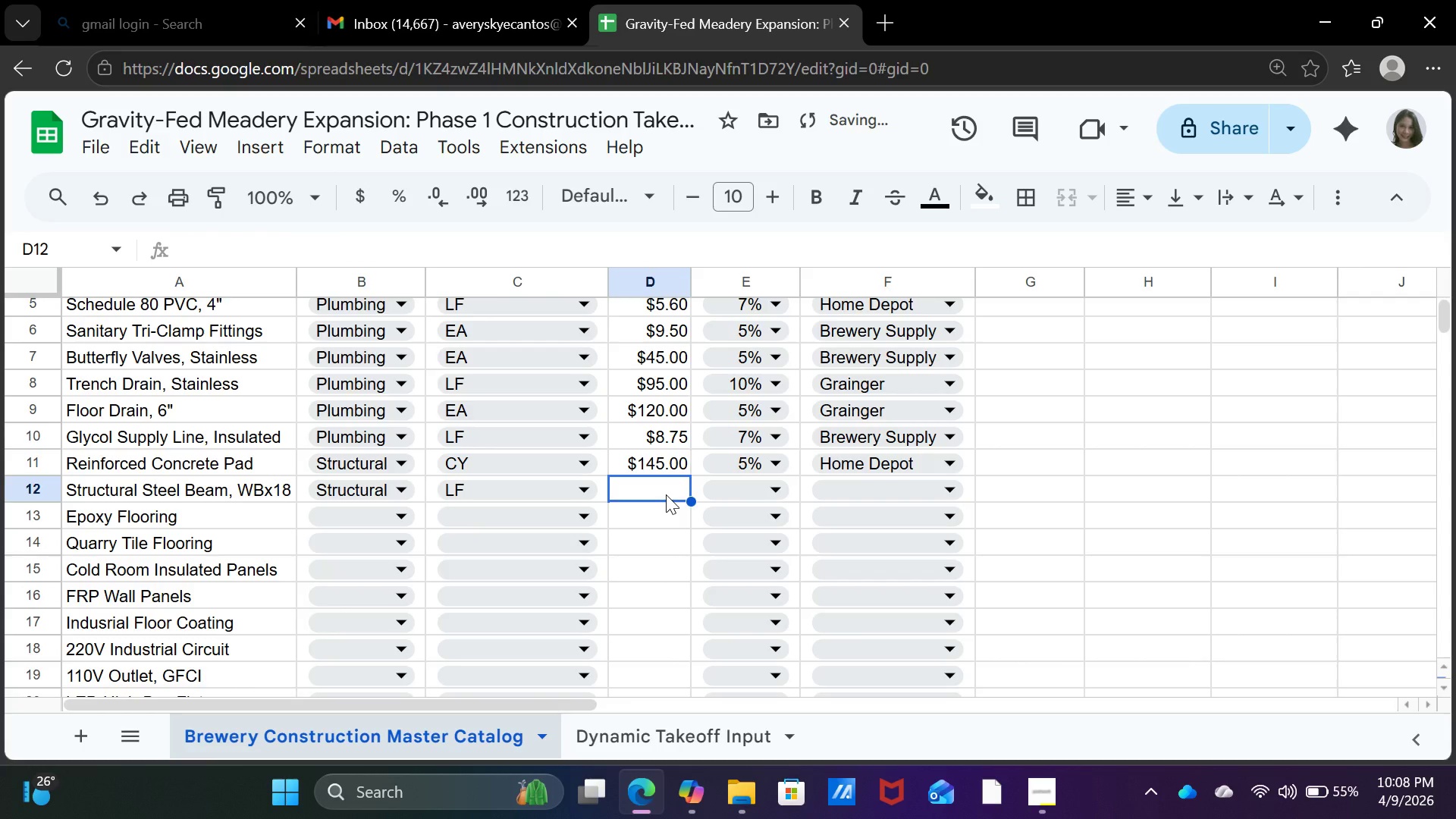 
type(22)
 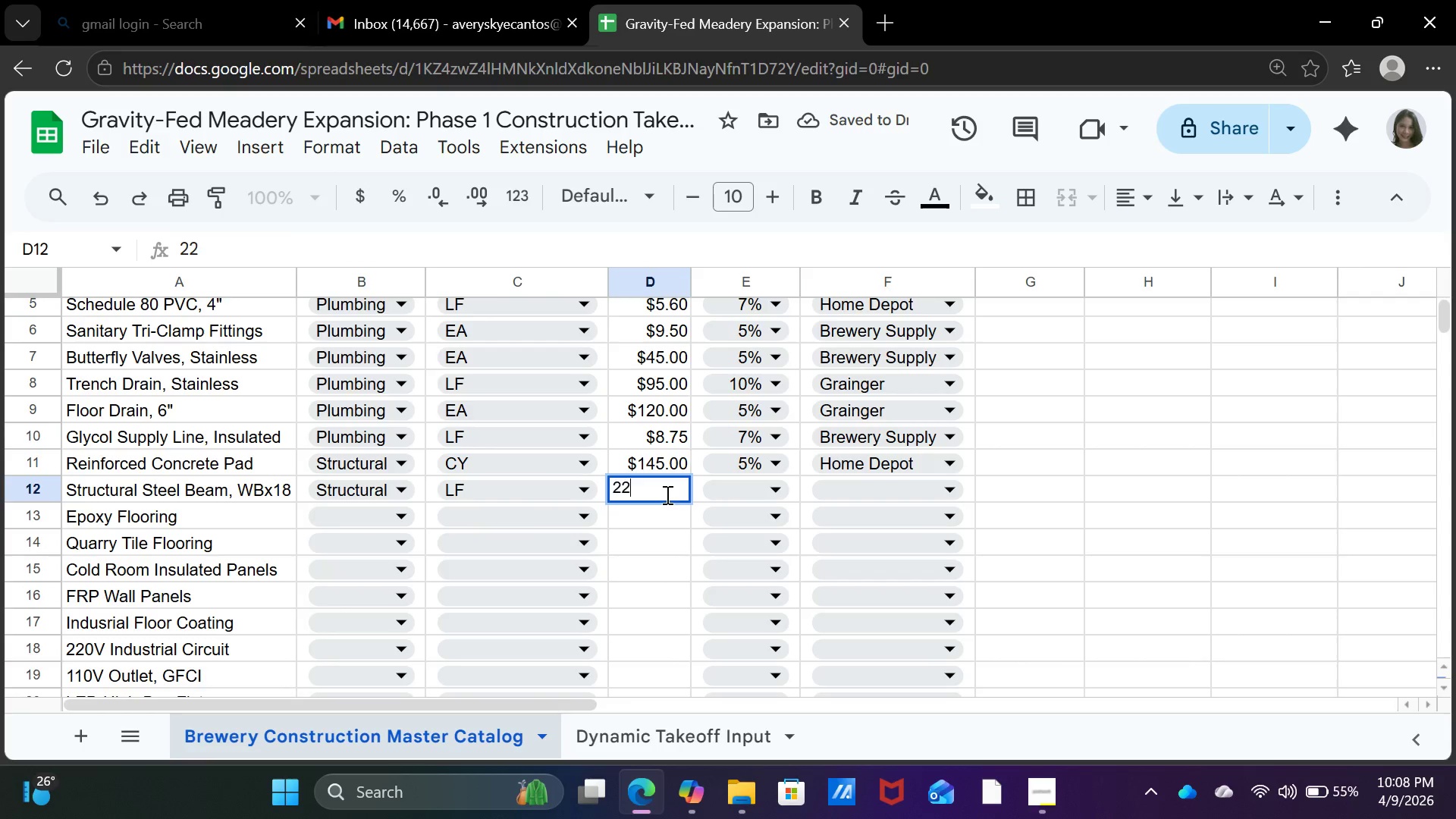 
key(Enter)
 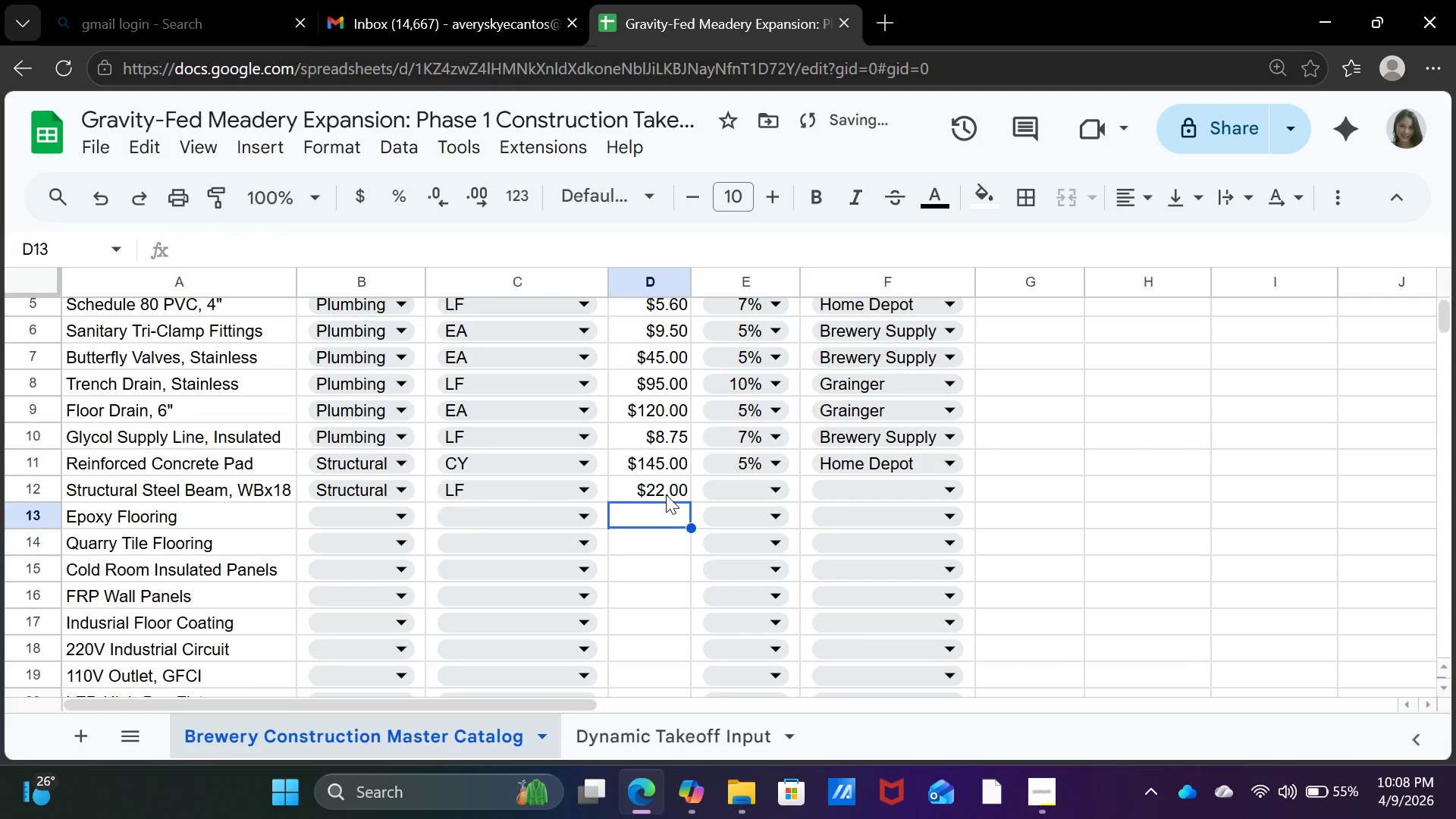 
key(ArrowUp)
 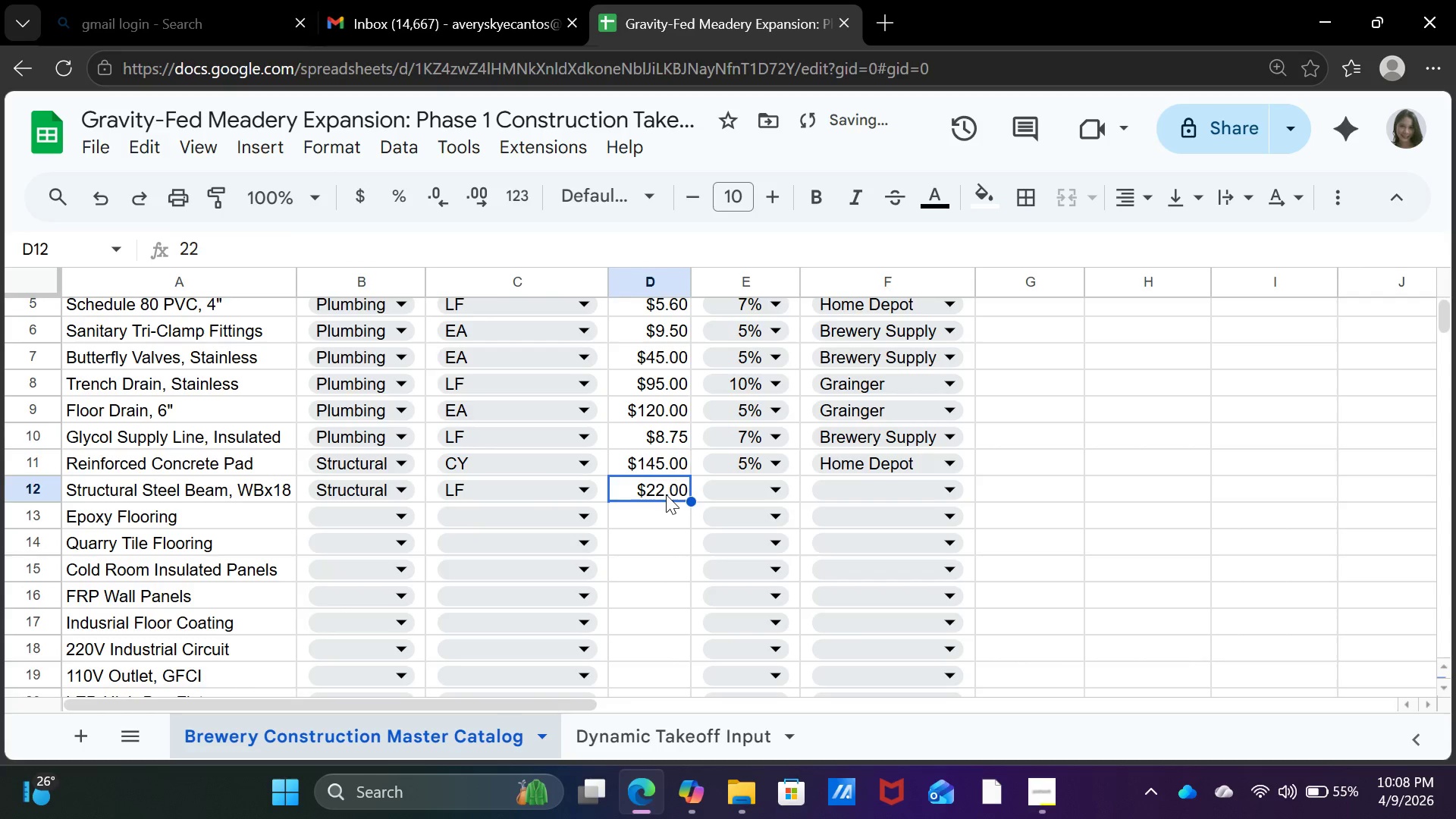 
key(ArrowRight)
 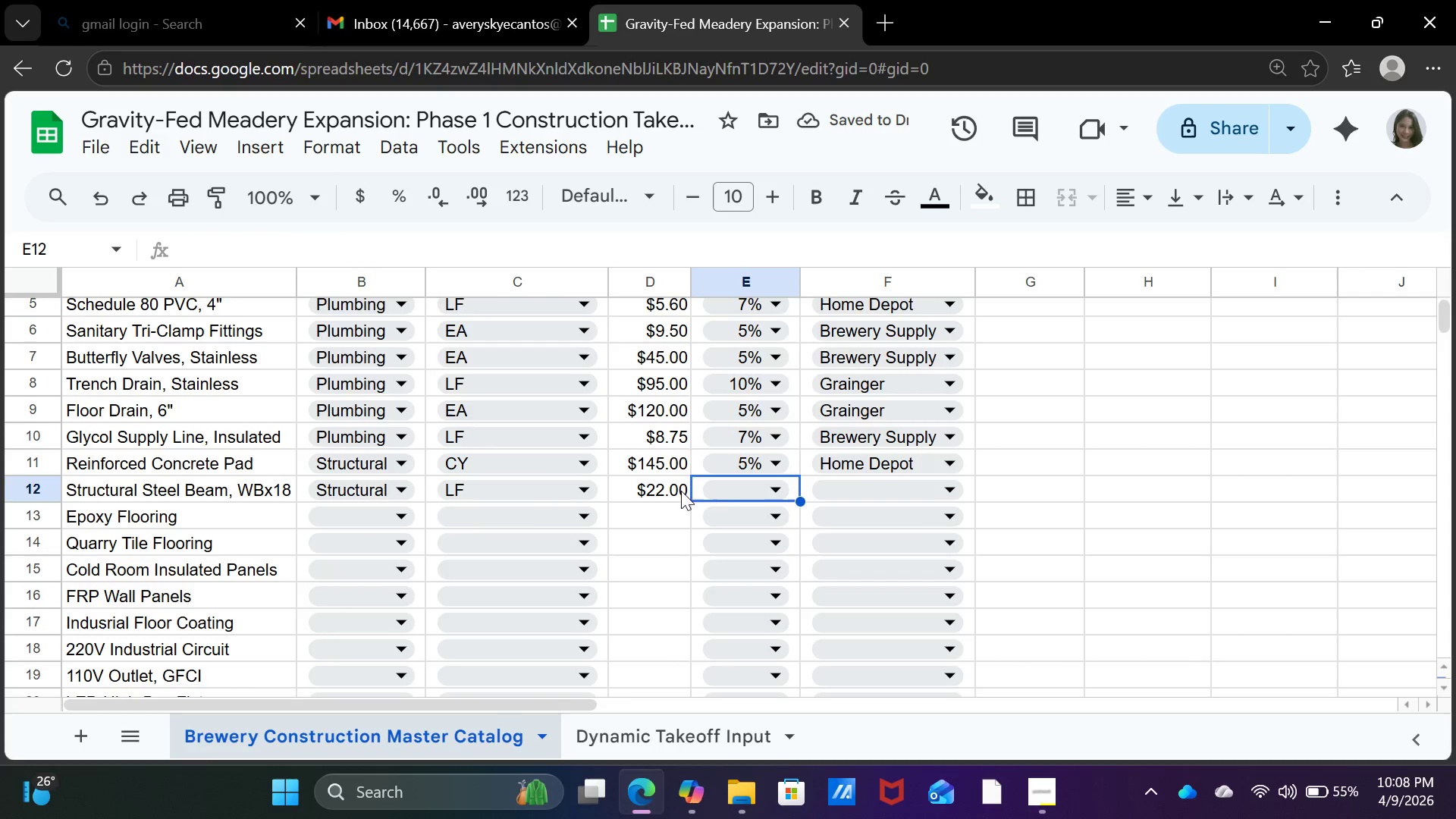 
left_click([745, 489])
 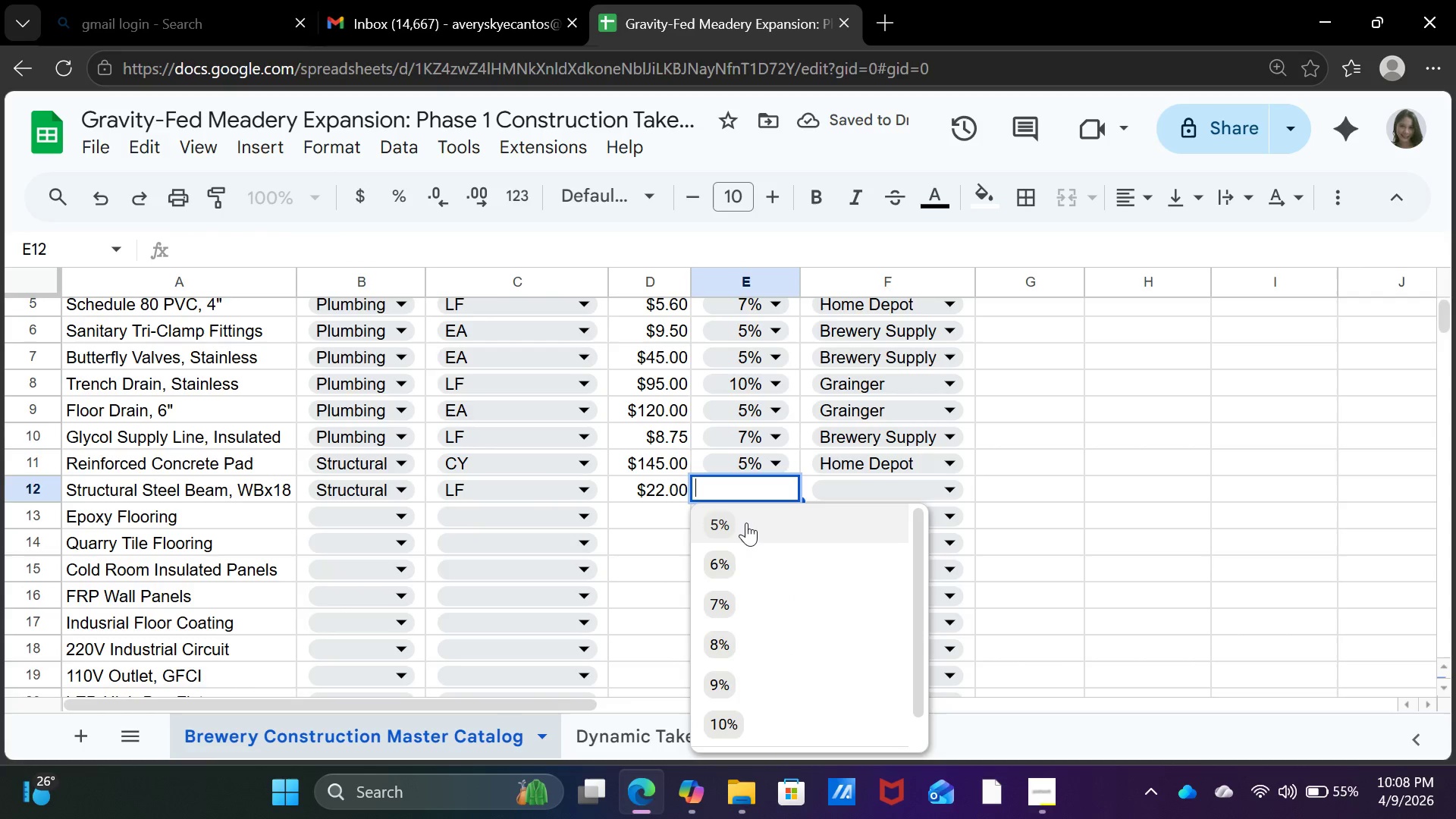 
left_click([746, 522])
 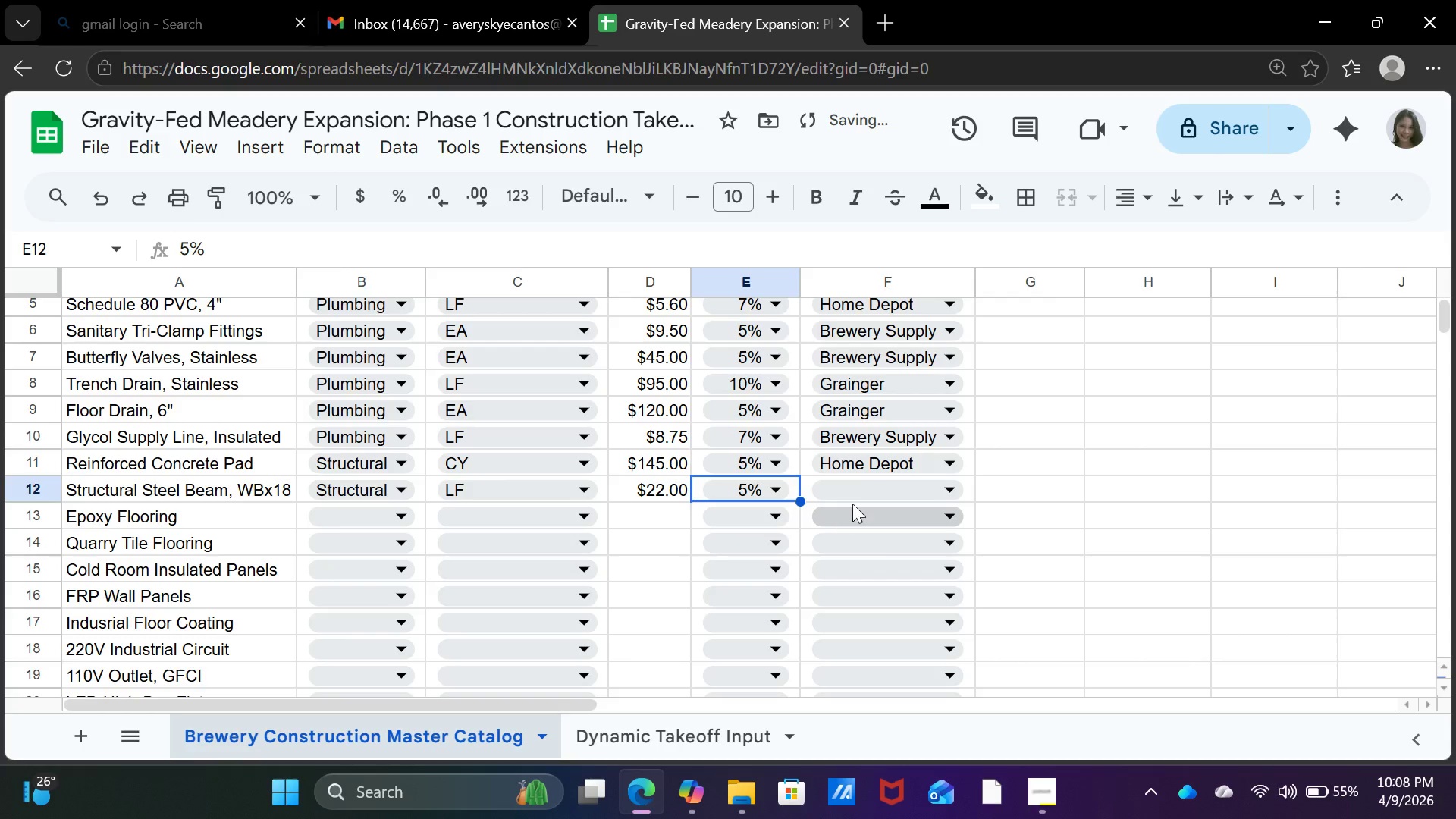 
left_click([865, 482])
 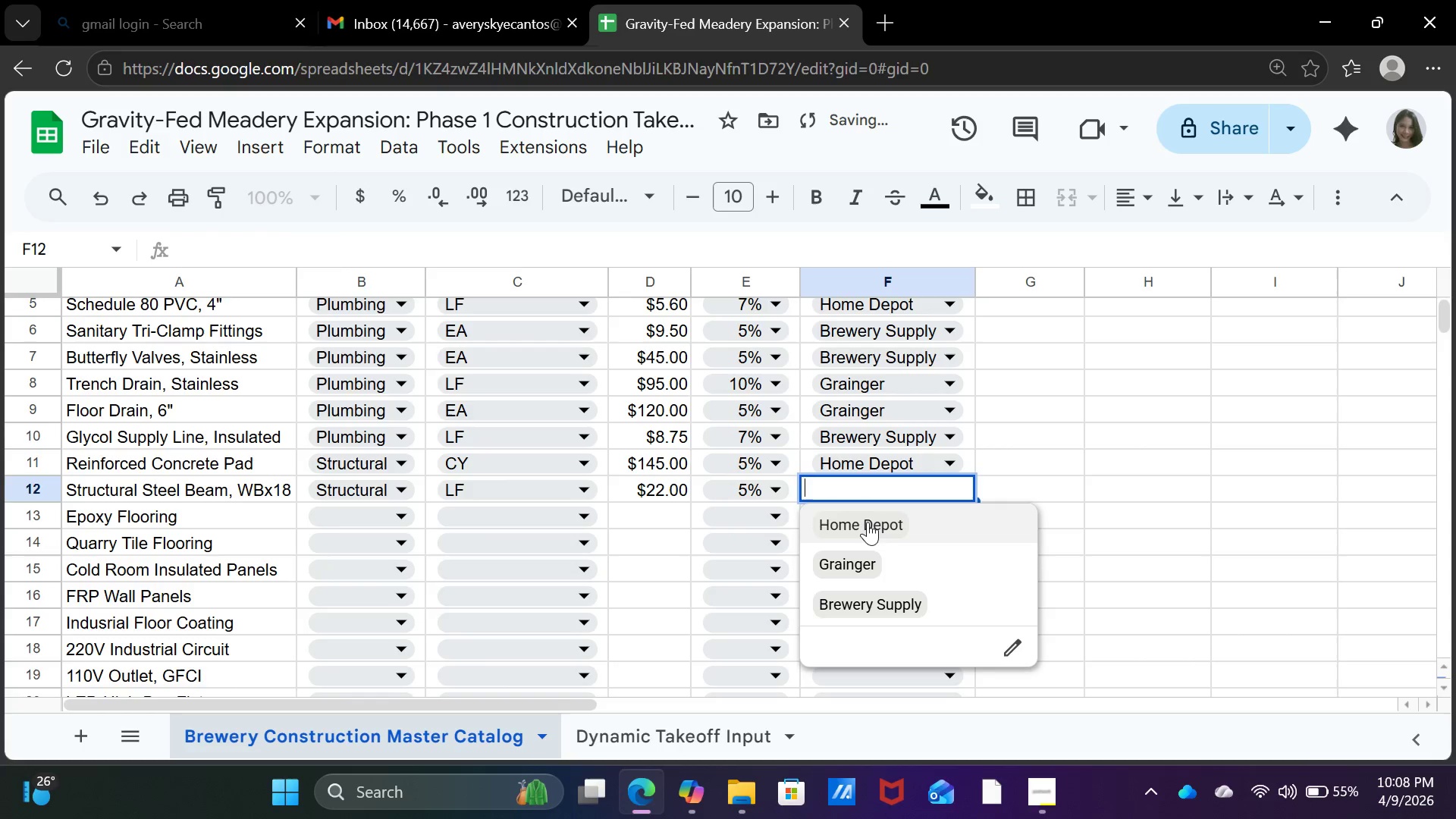 
left_click([868, 522])
 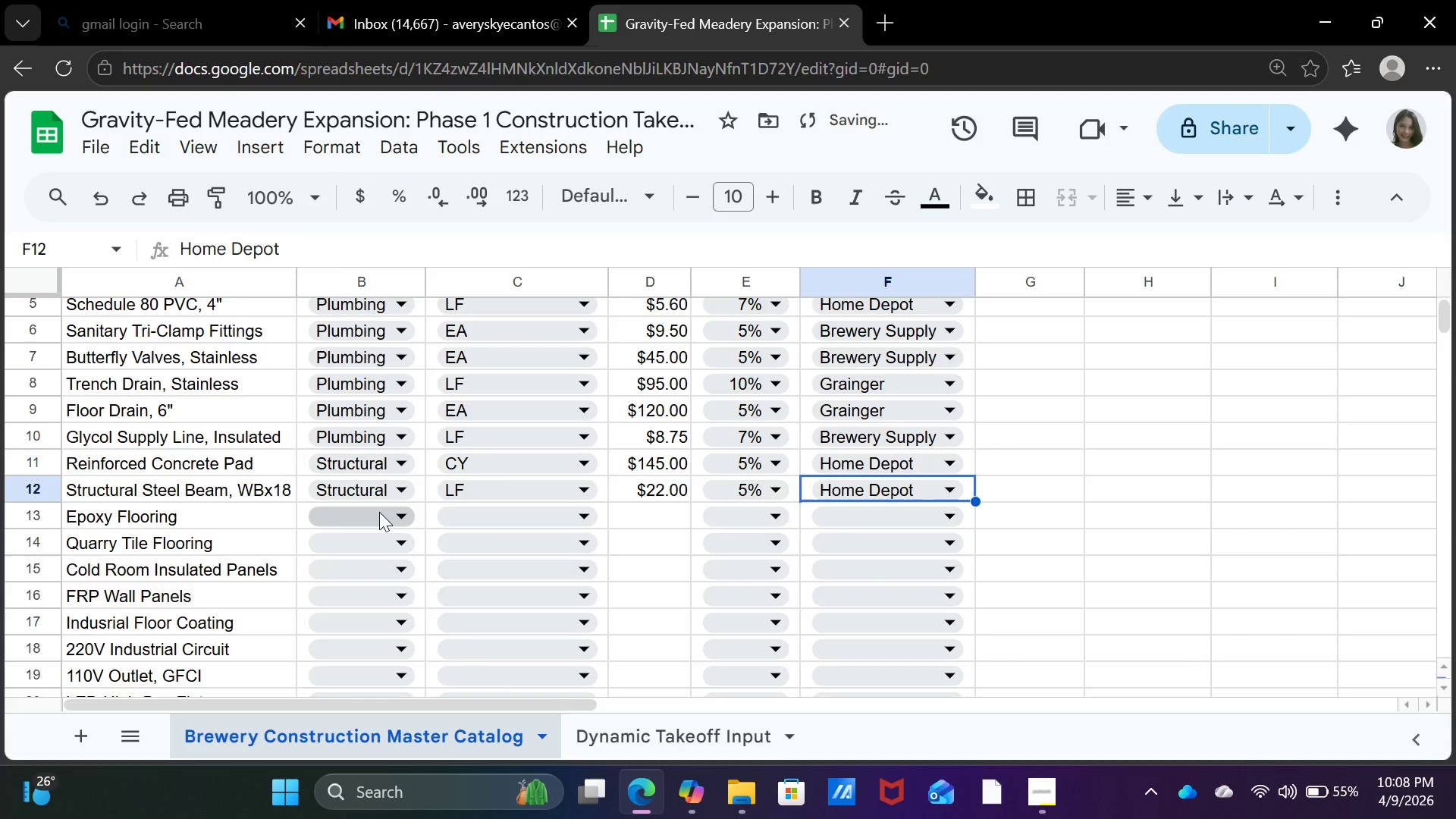 
left_click([379, 512])
 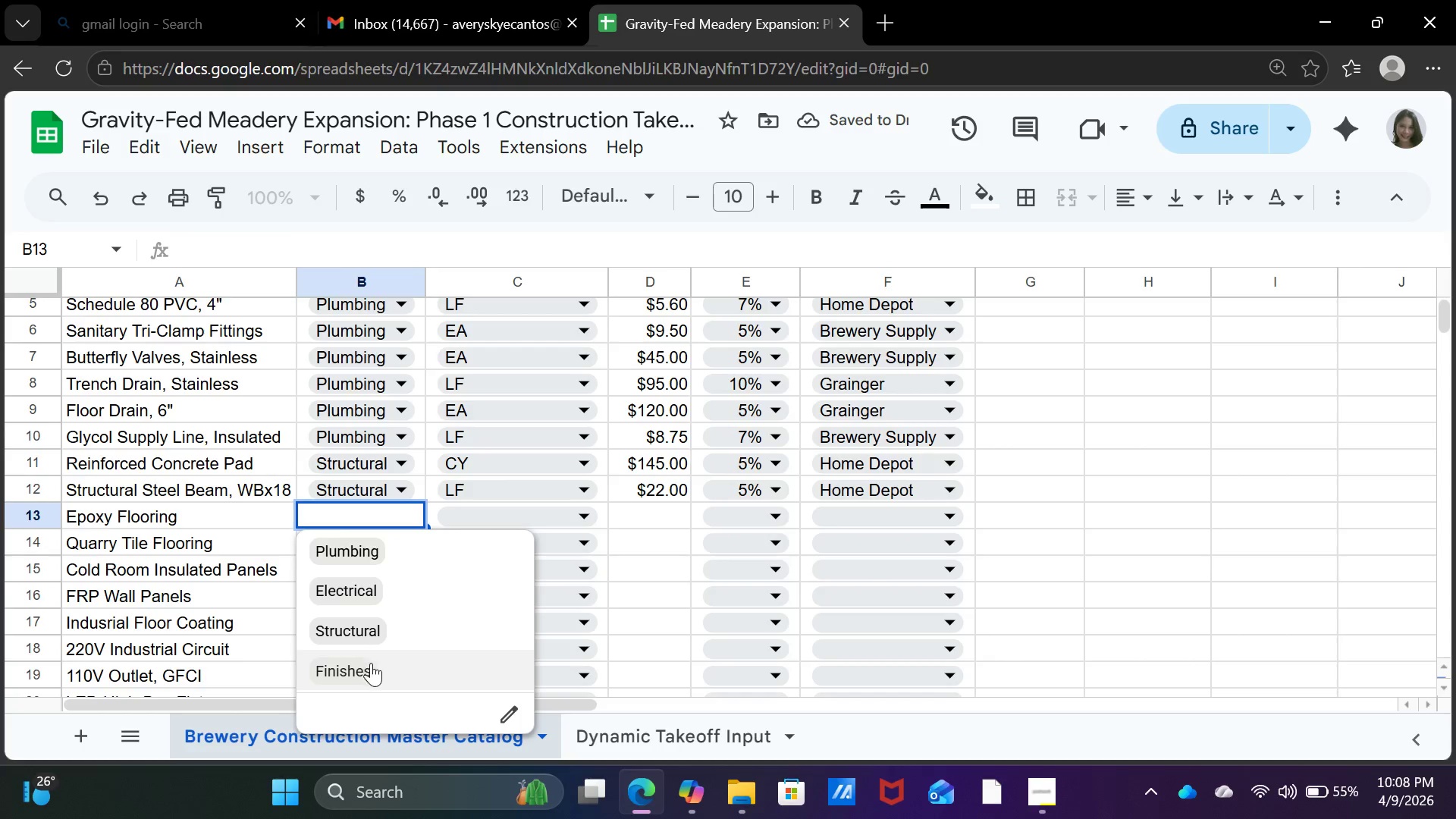 
left_click([371, 671])
 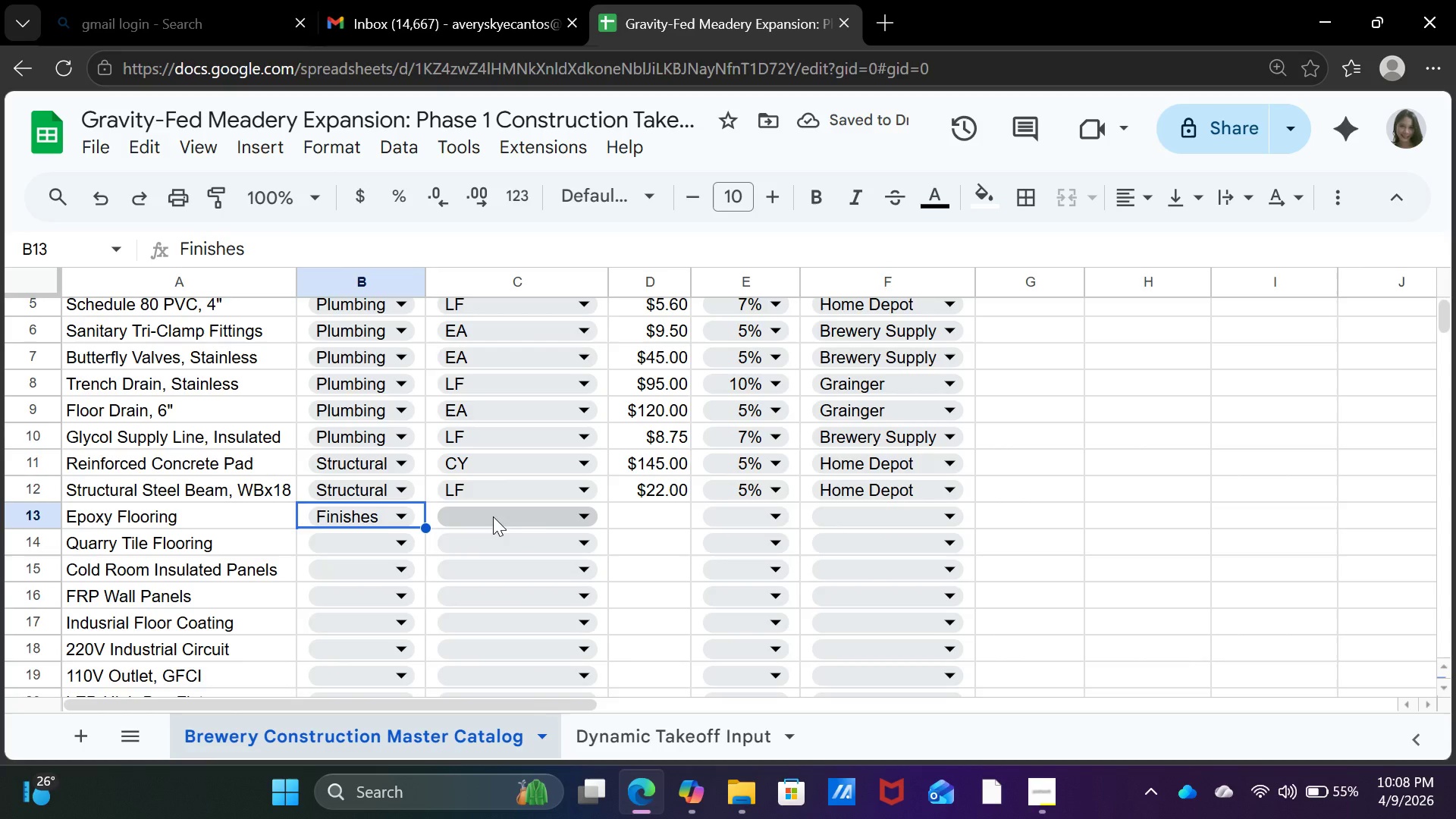 
wait(5.36)
 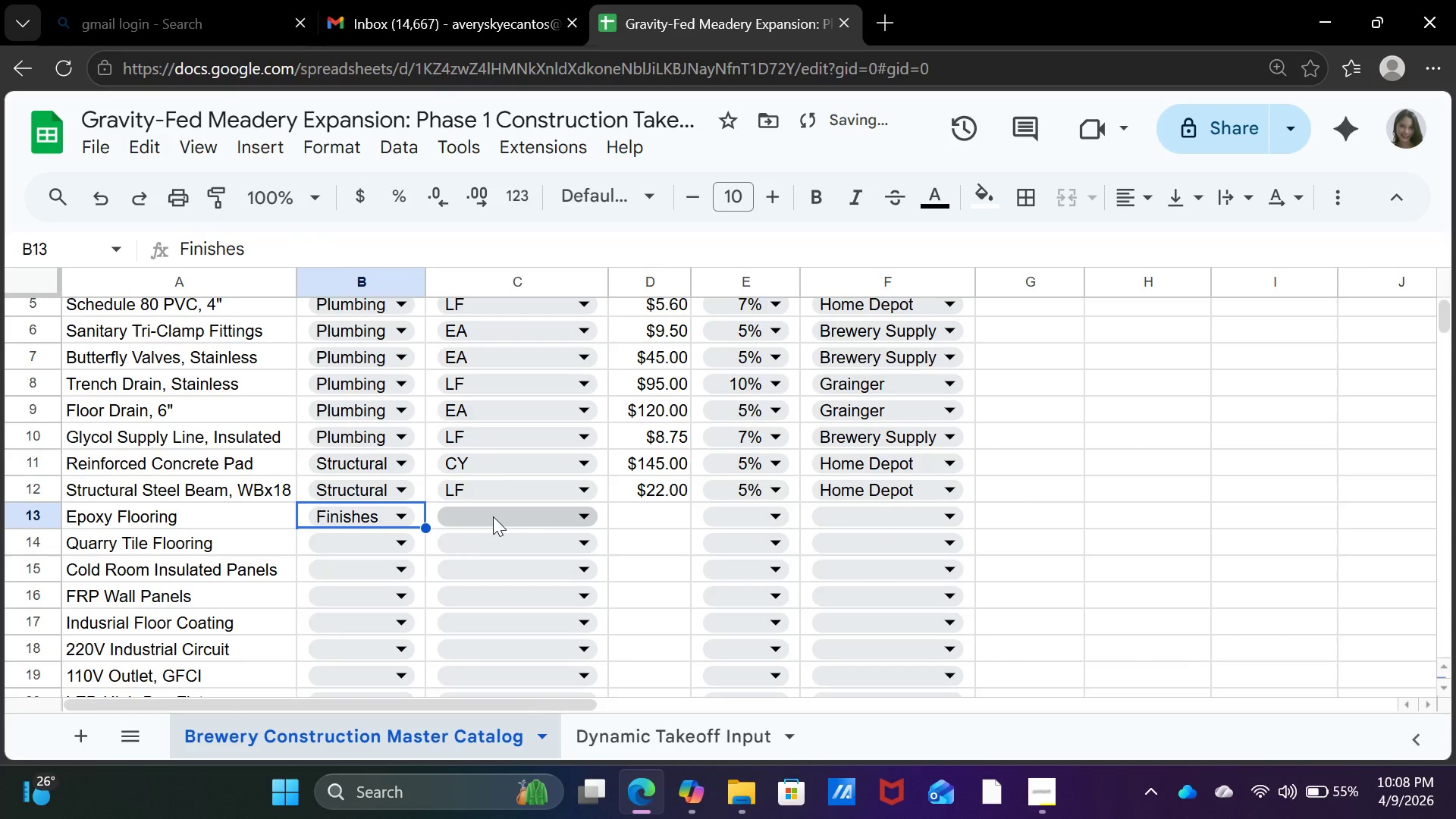 
left_click([493, 517])
 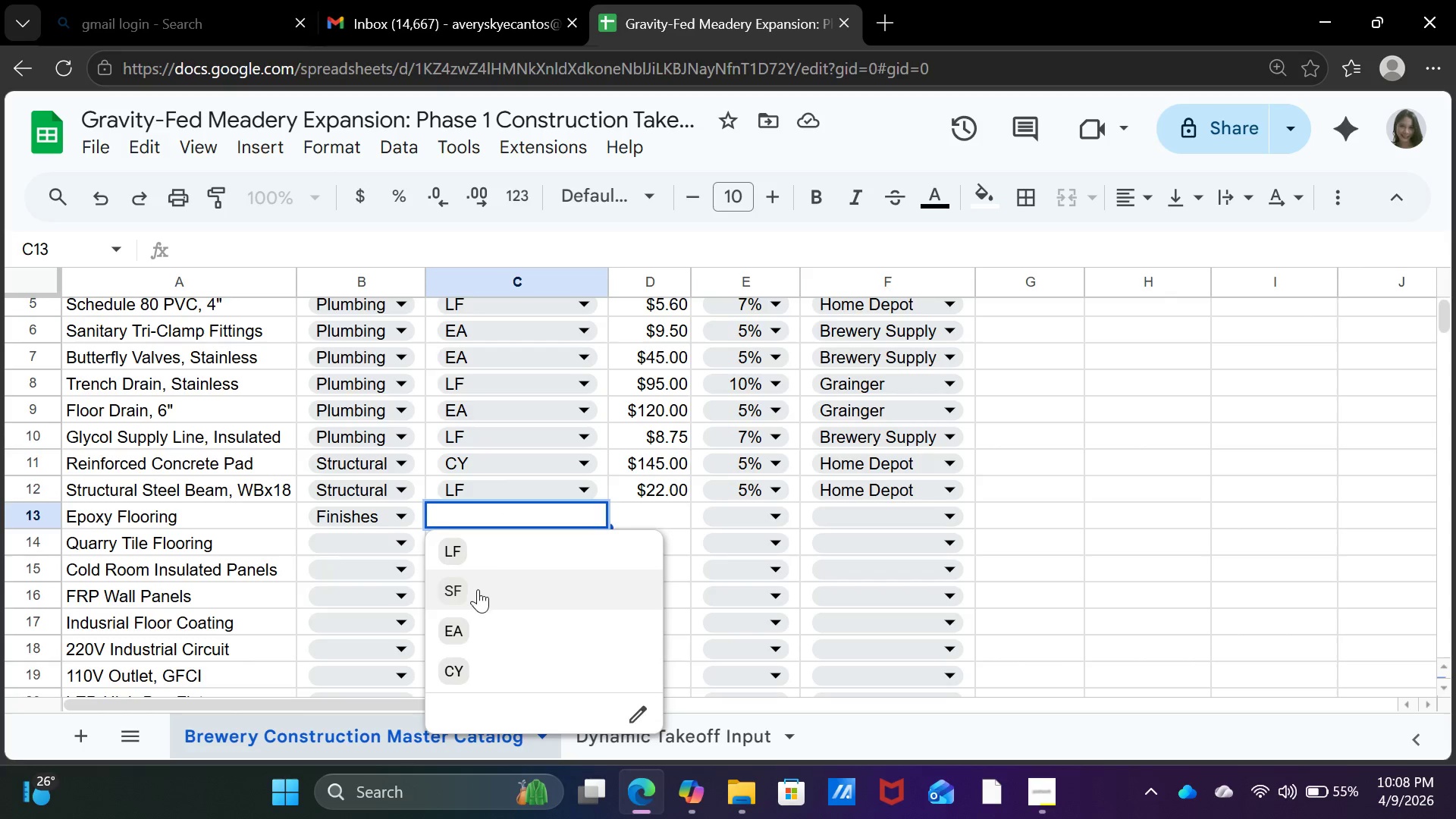 
left_click([478, 595])
 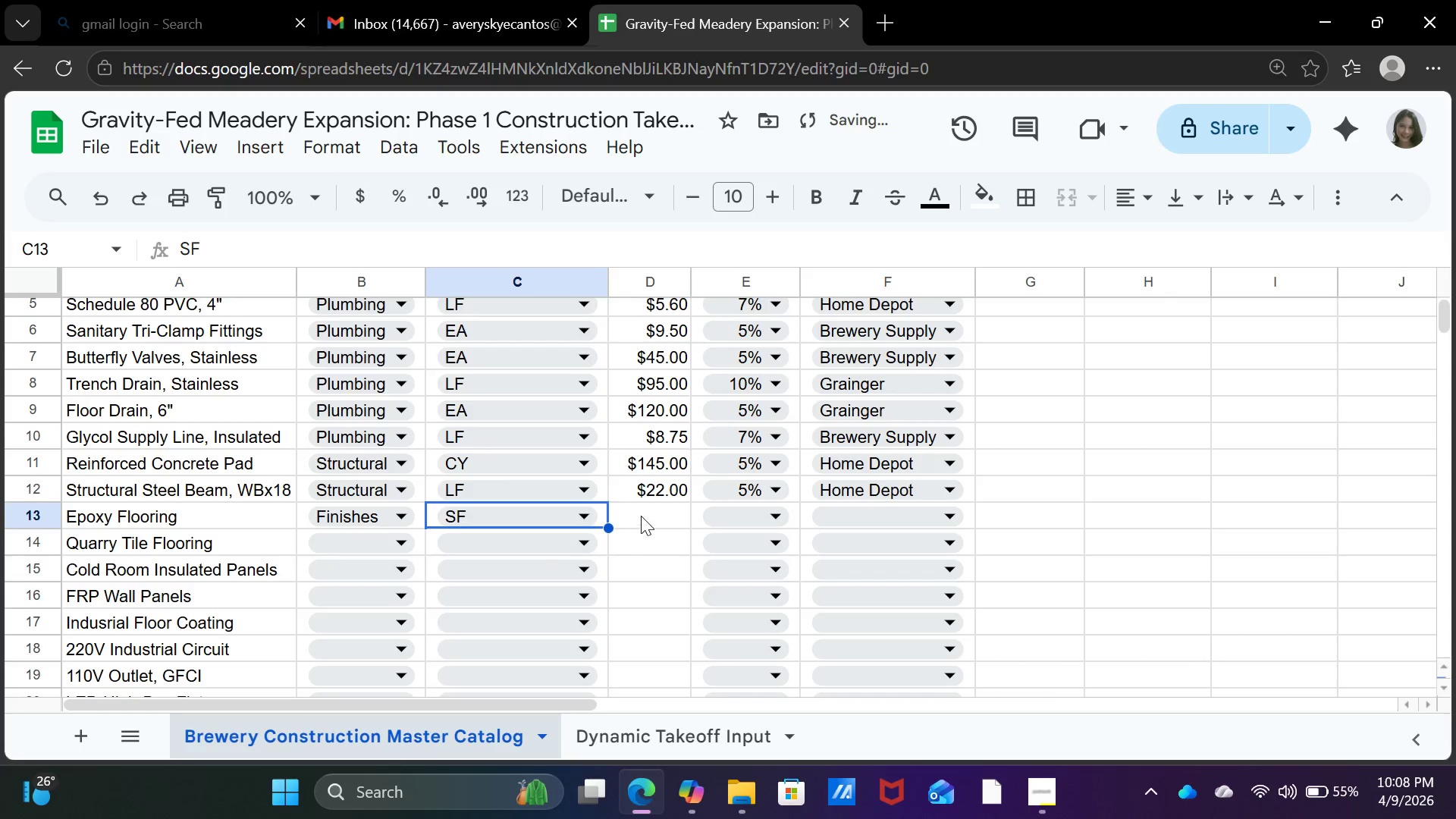 
left_click([641, 516])
 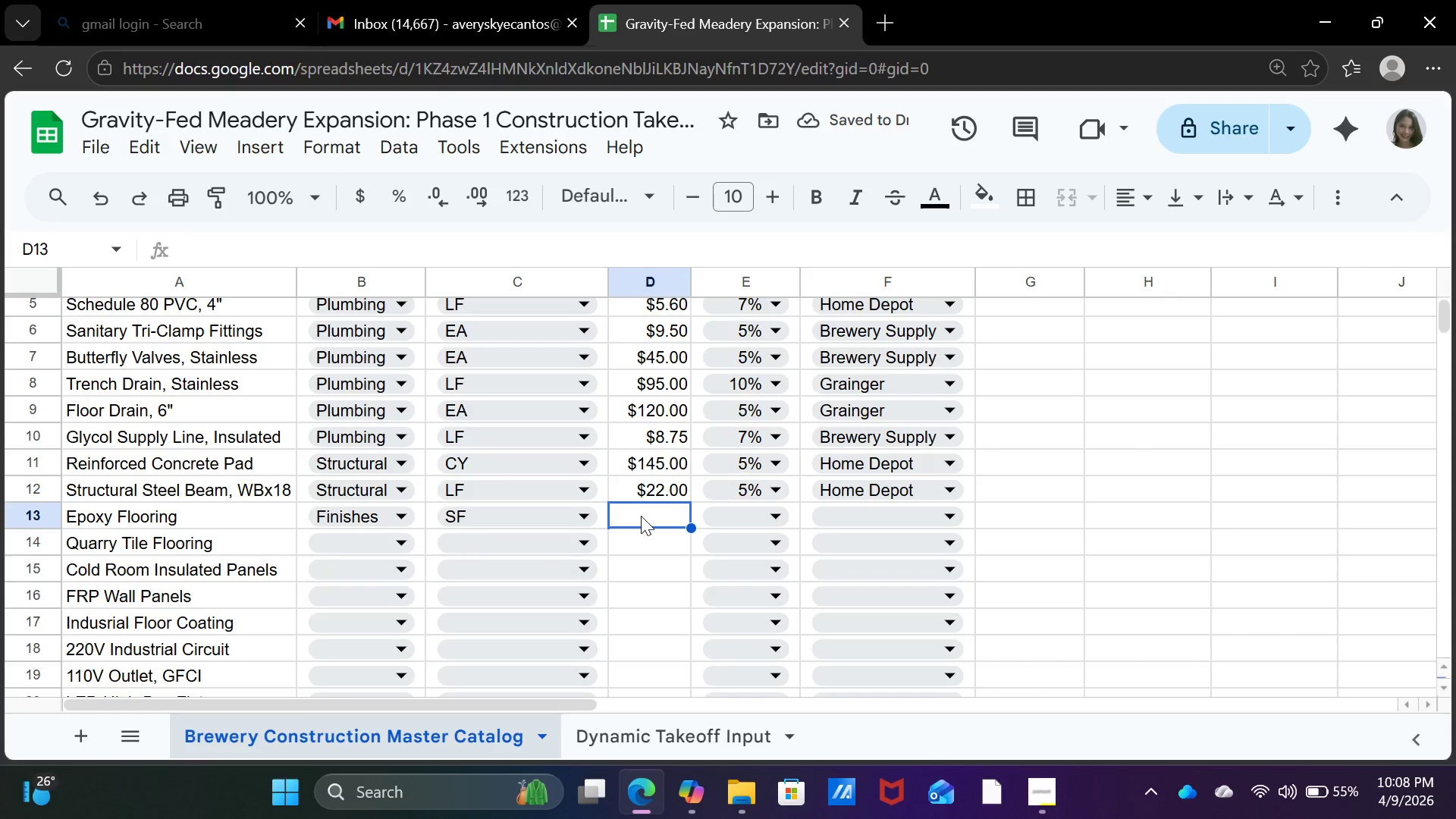 
type(6.25)
 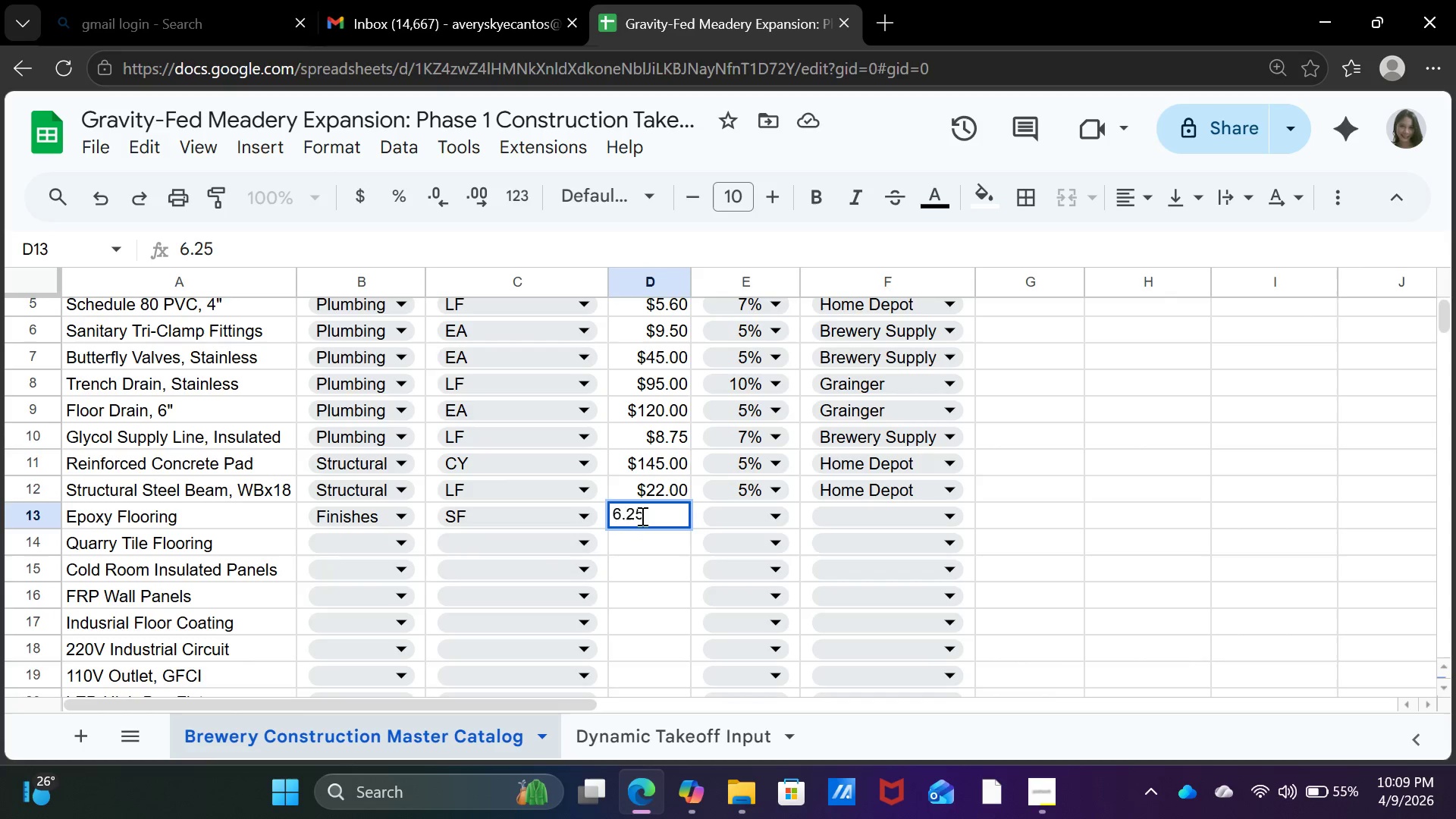 
key(ArrowRight)
 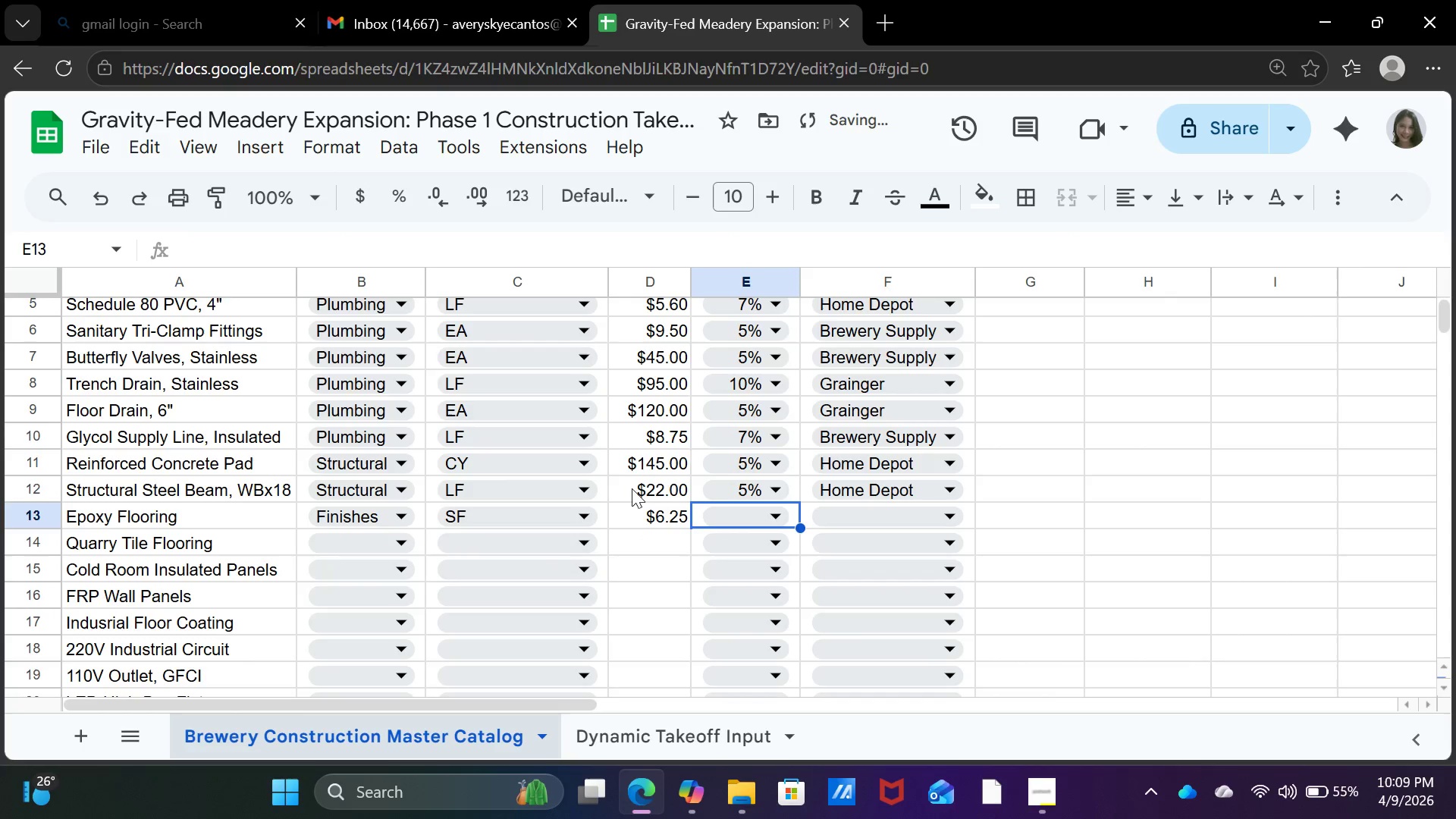 
left_click([723, 519])
 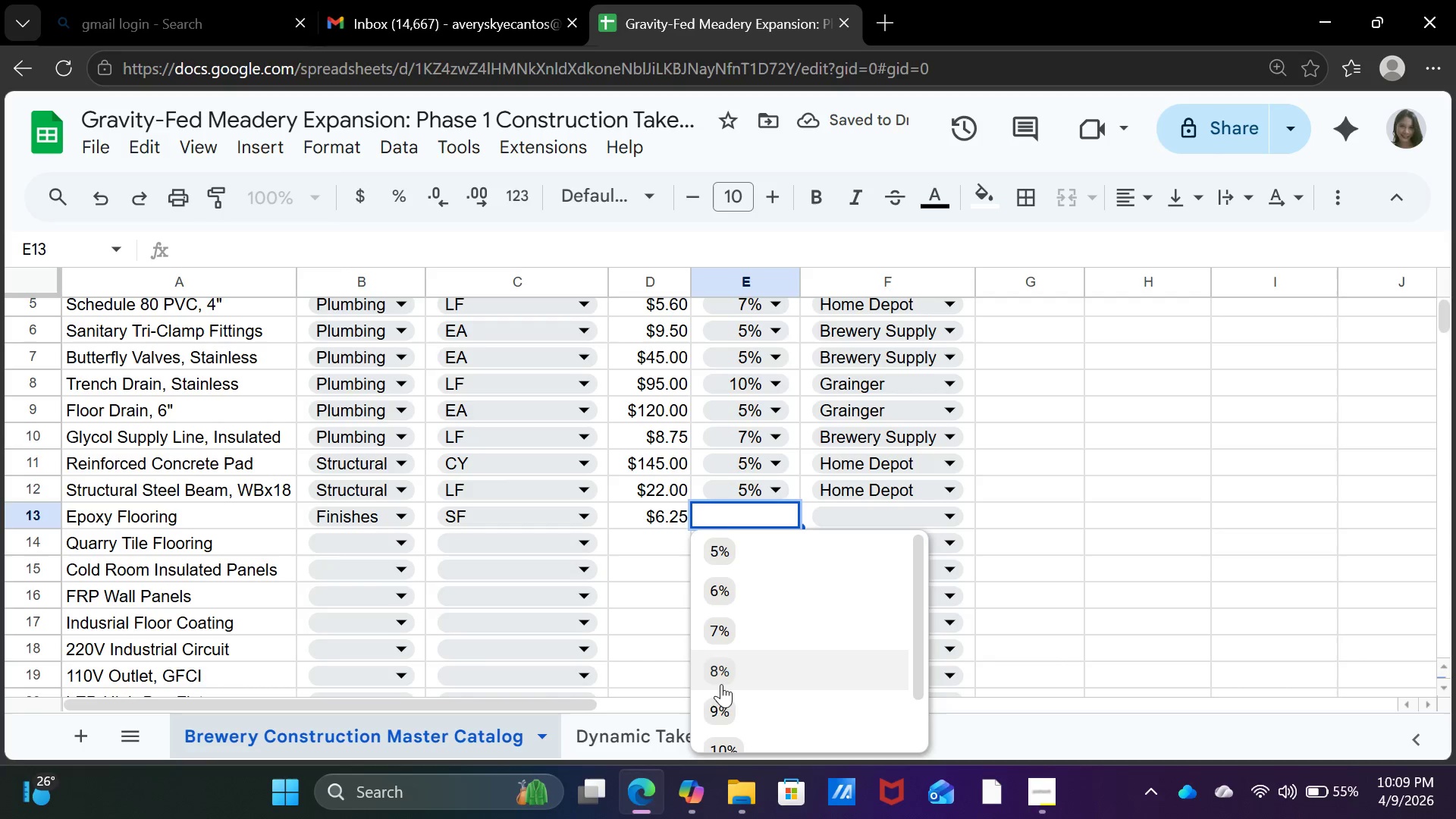 
scroll: coordinate [721, 689], scroll_direction: down, amount: 2.0
 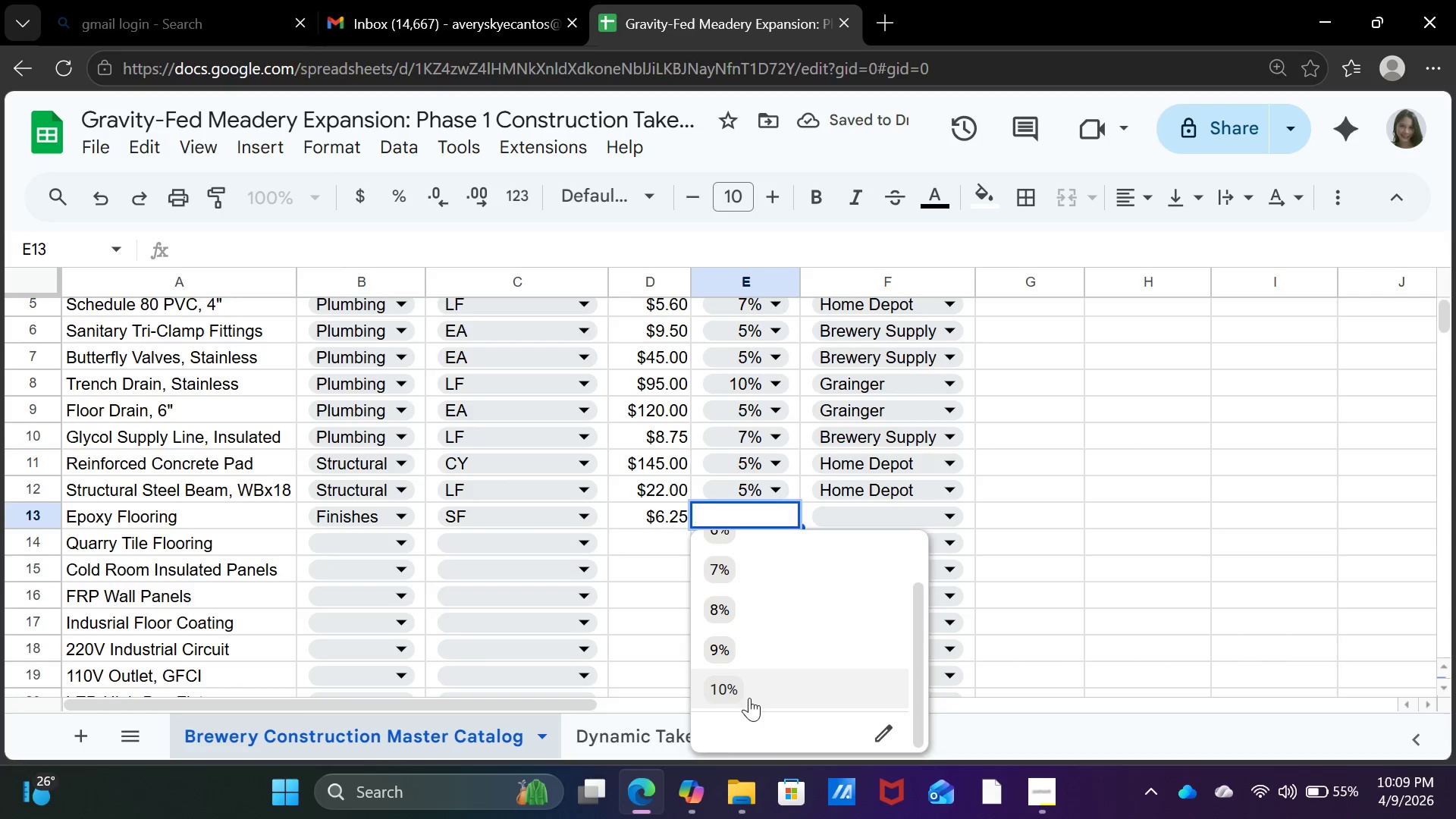 
left_click([749, 698])
 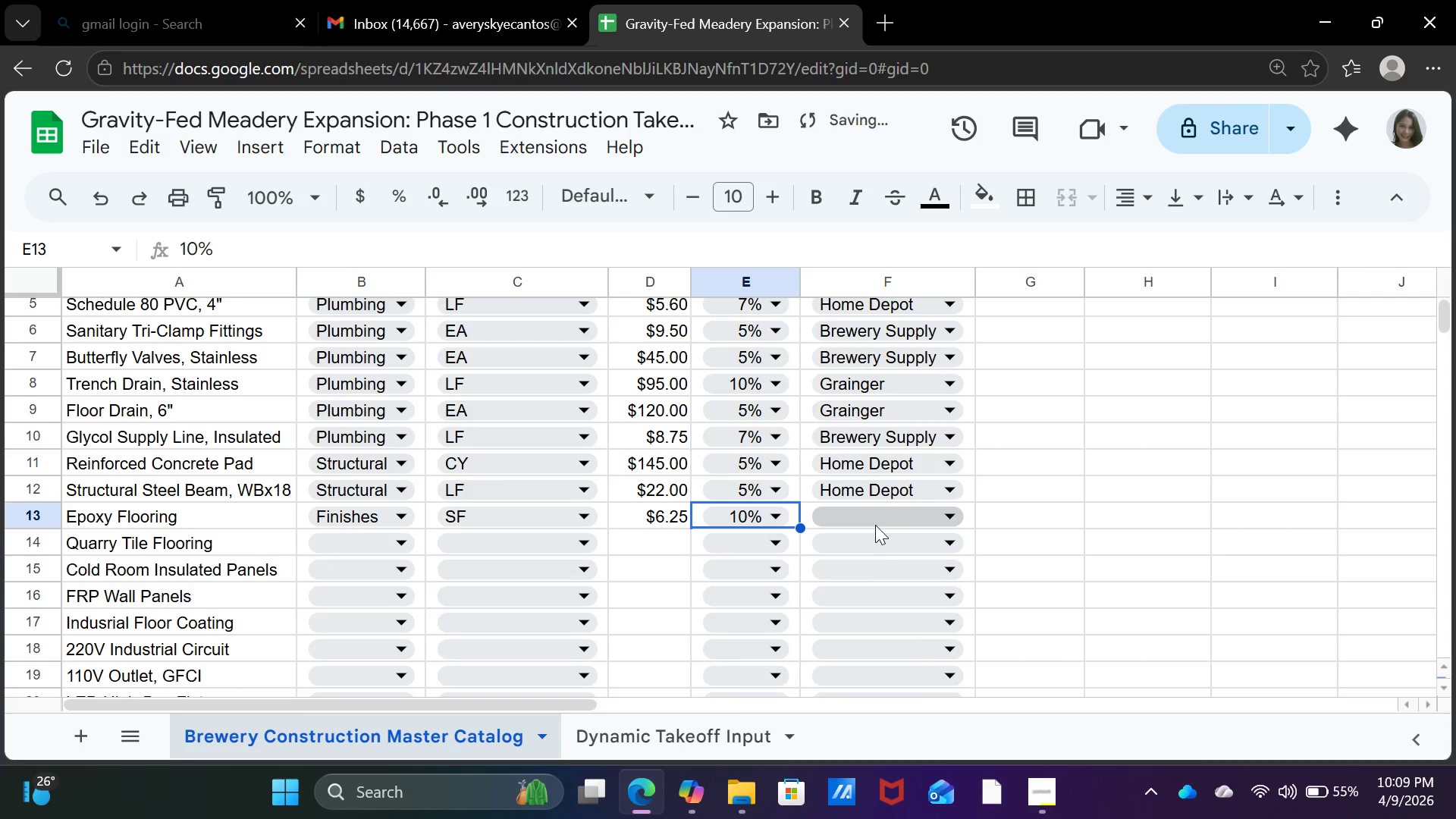 
left_click([884, 520])
 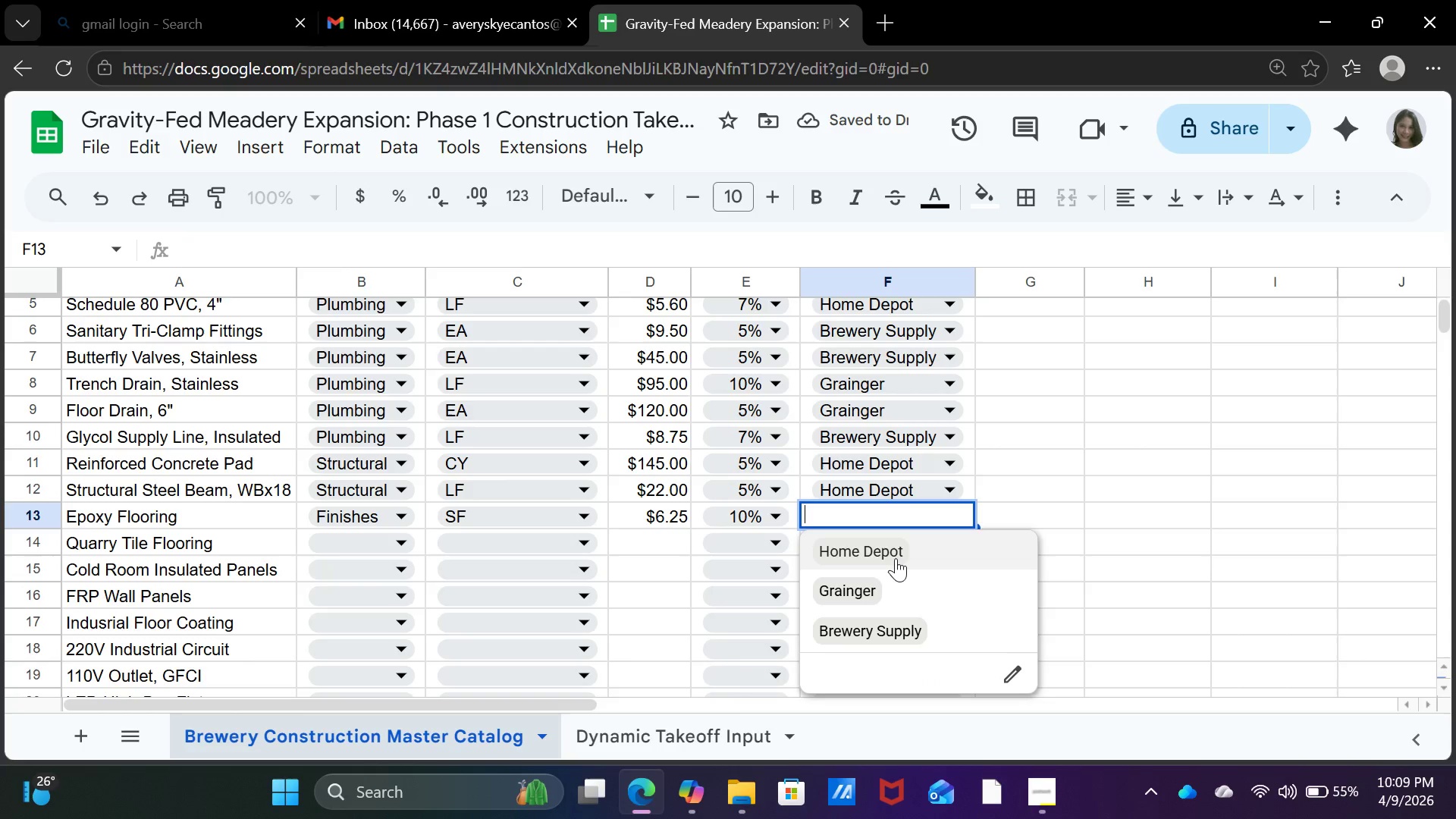 
left_click([896, 558])
 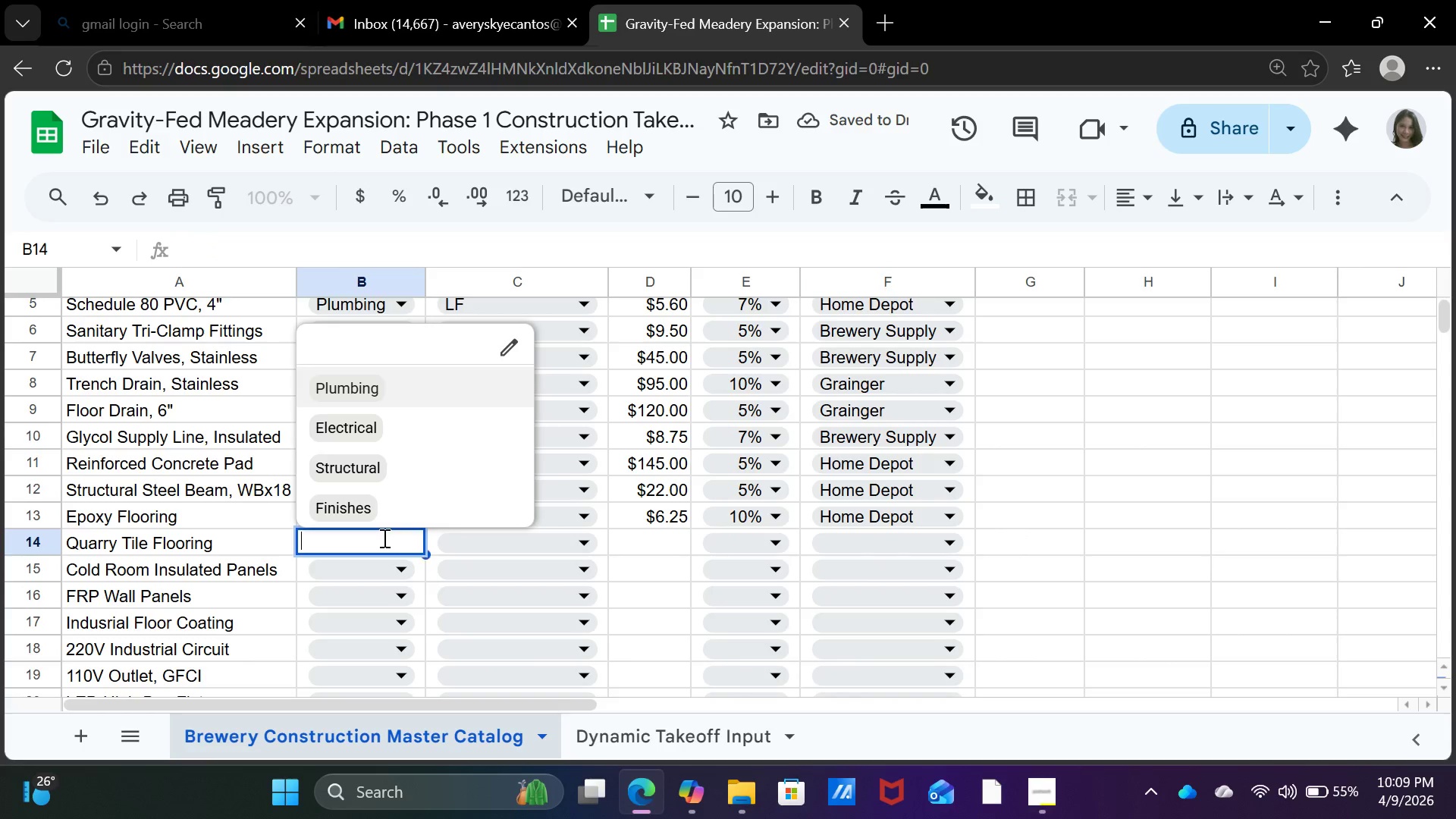 
left_click([386, 510])
 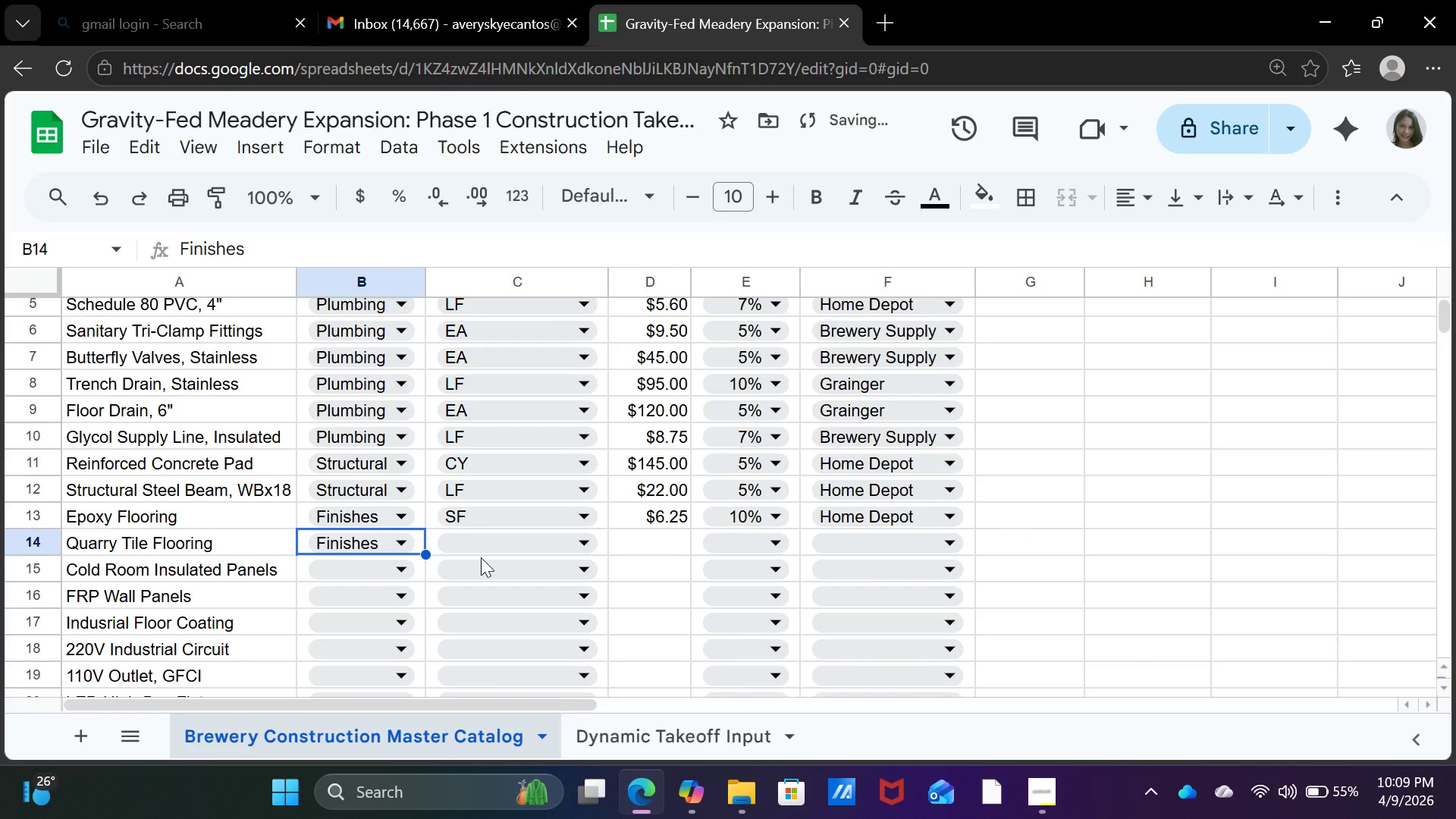 
left_click([489, 550])
 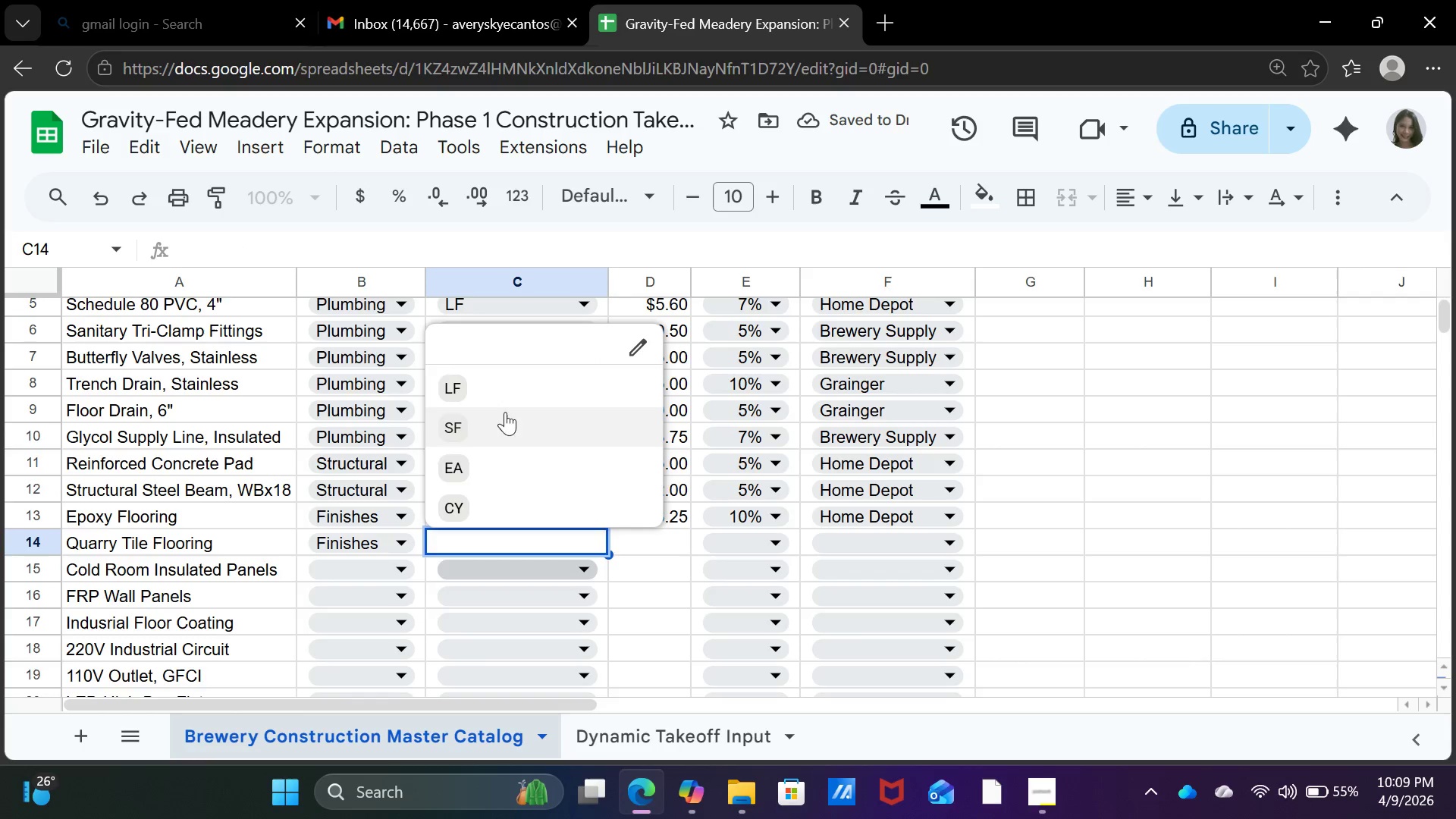 
left_click([505, 425])
 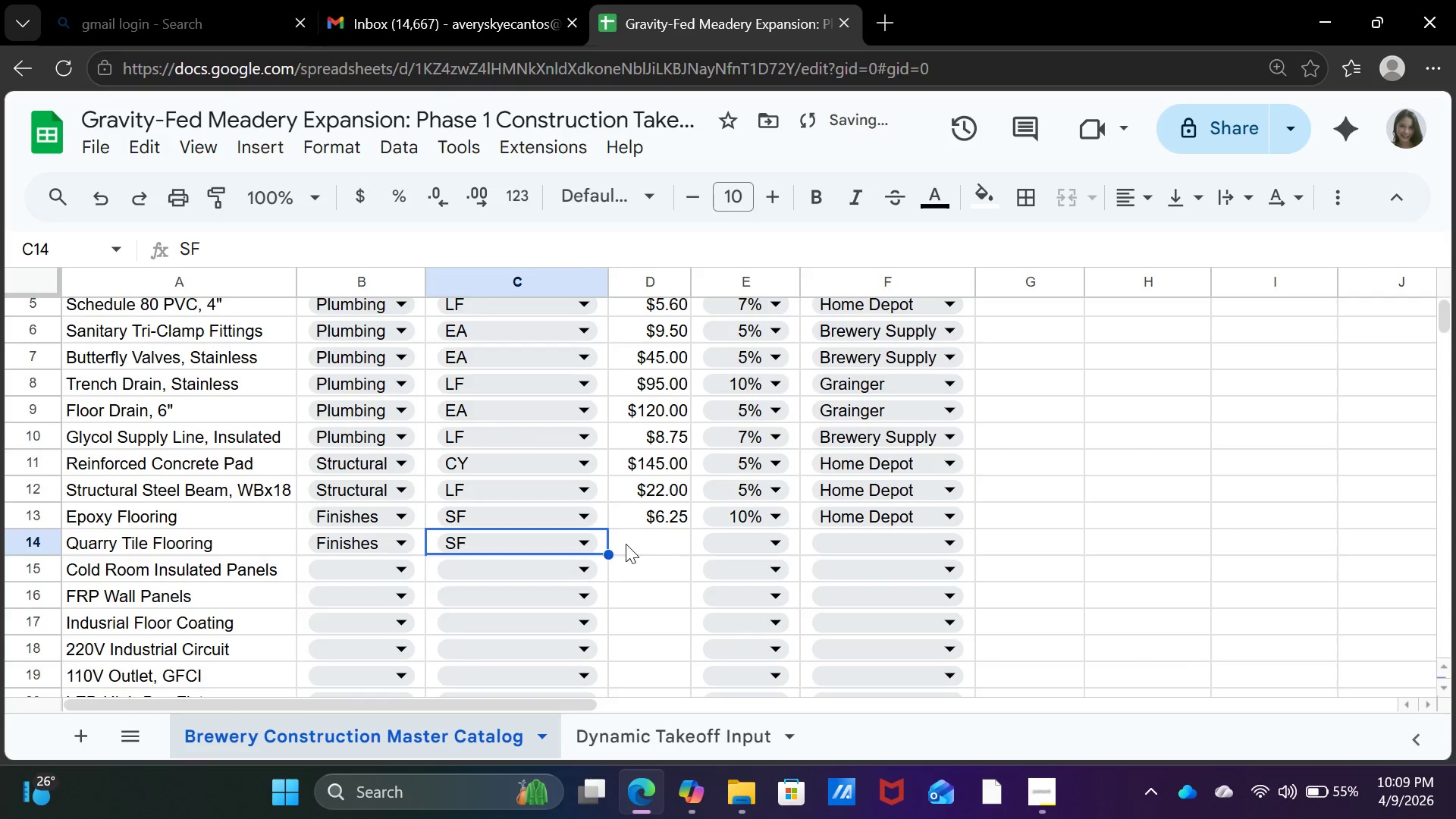 
left_click([626, 544])
 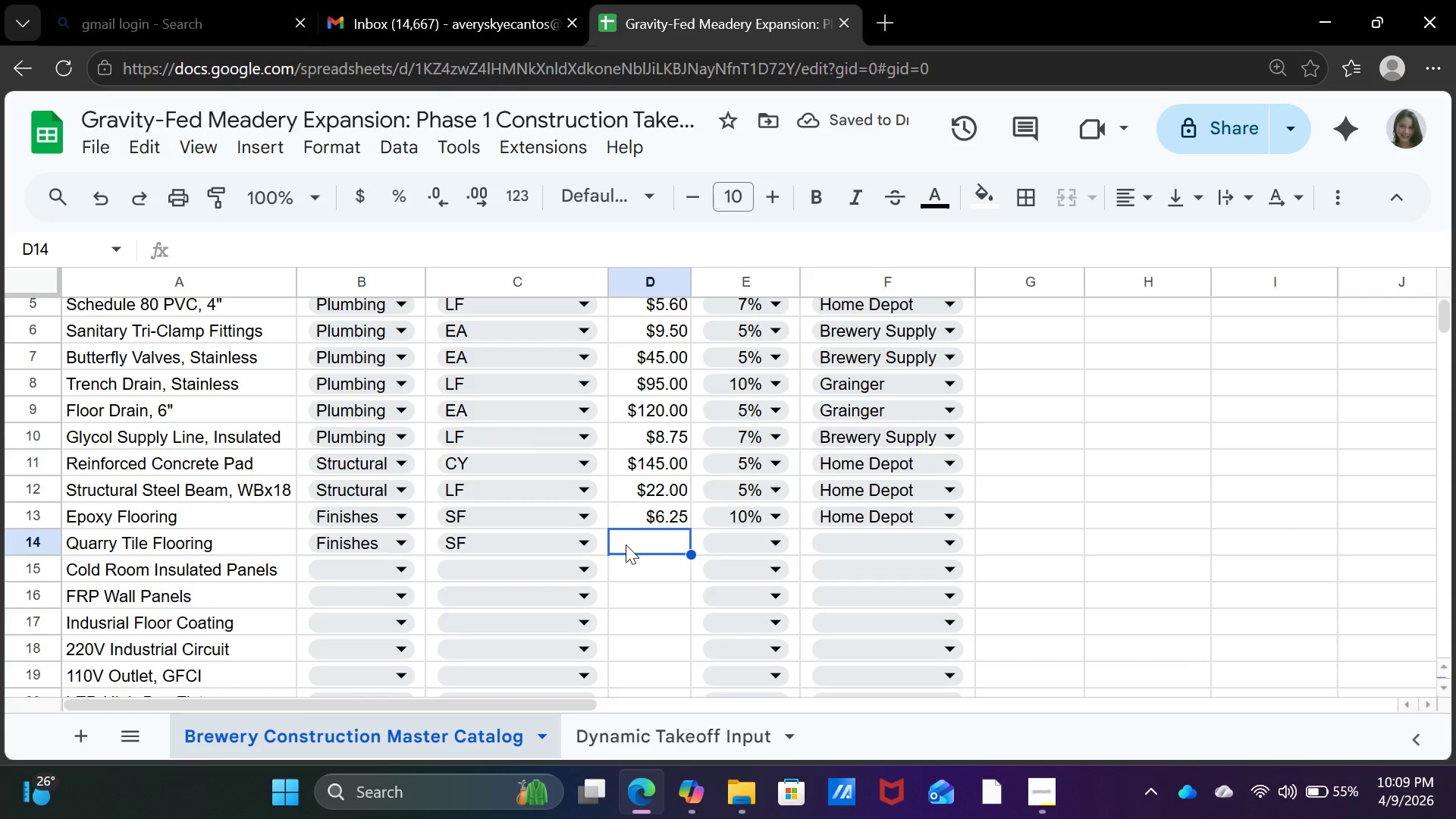 
wait(5.08)
 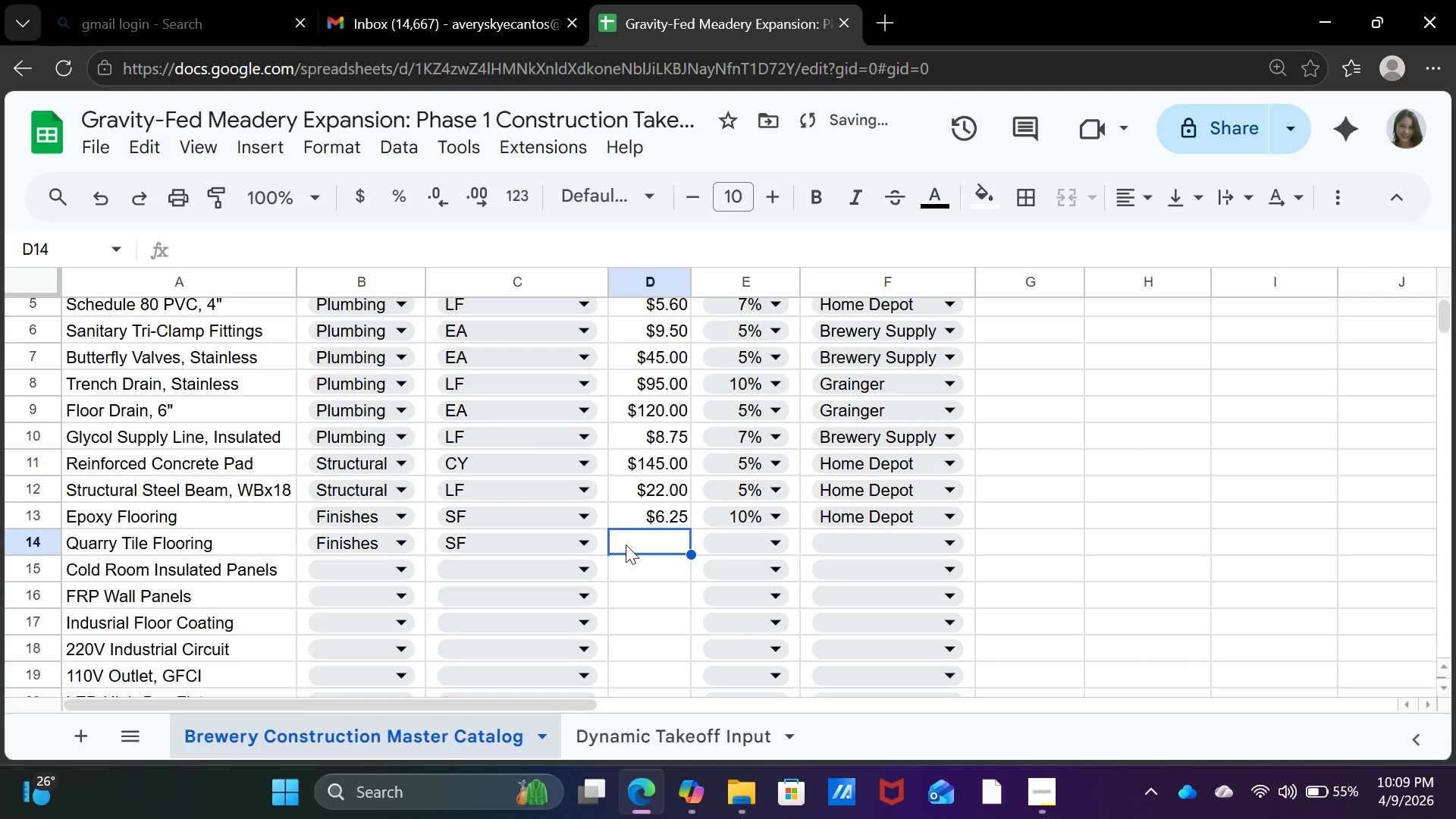 
type(6.25)
 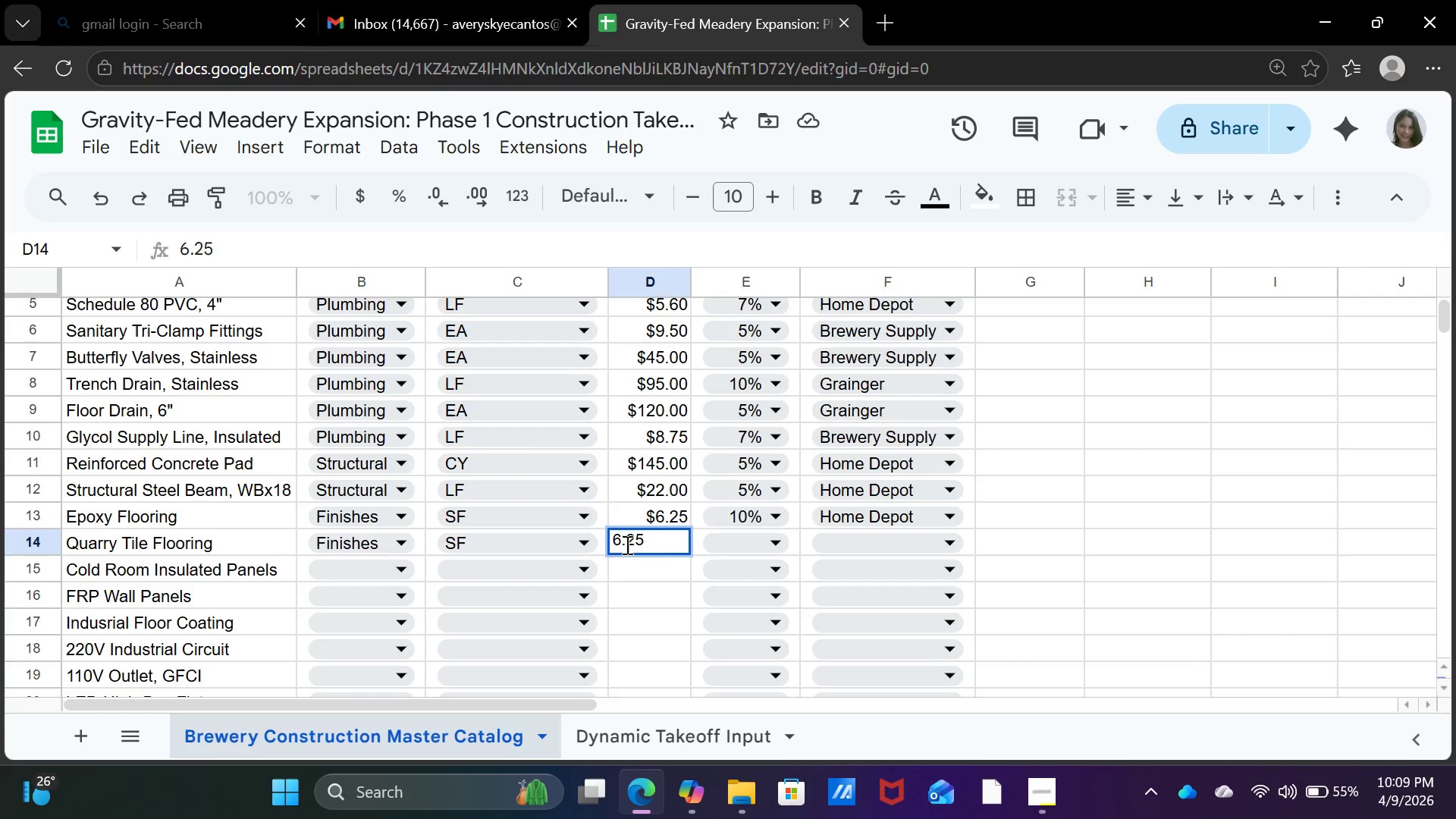 
key(ArrowRight)
 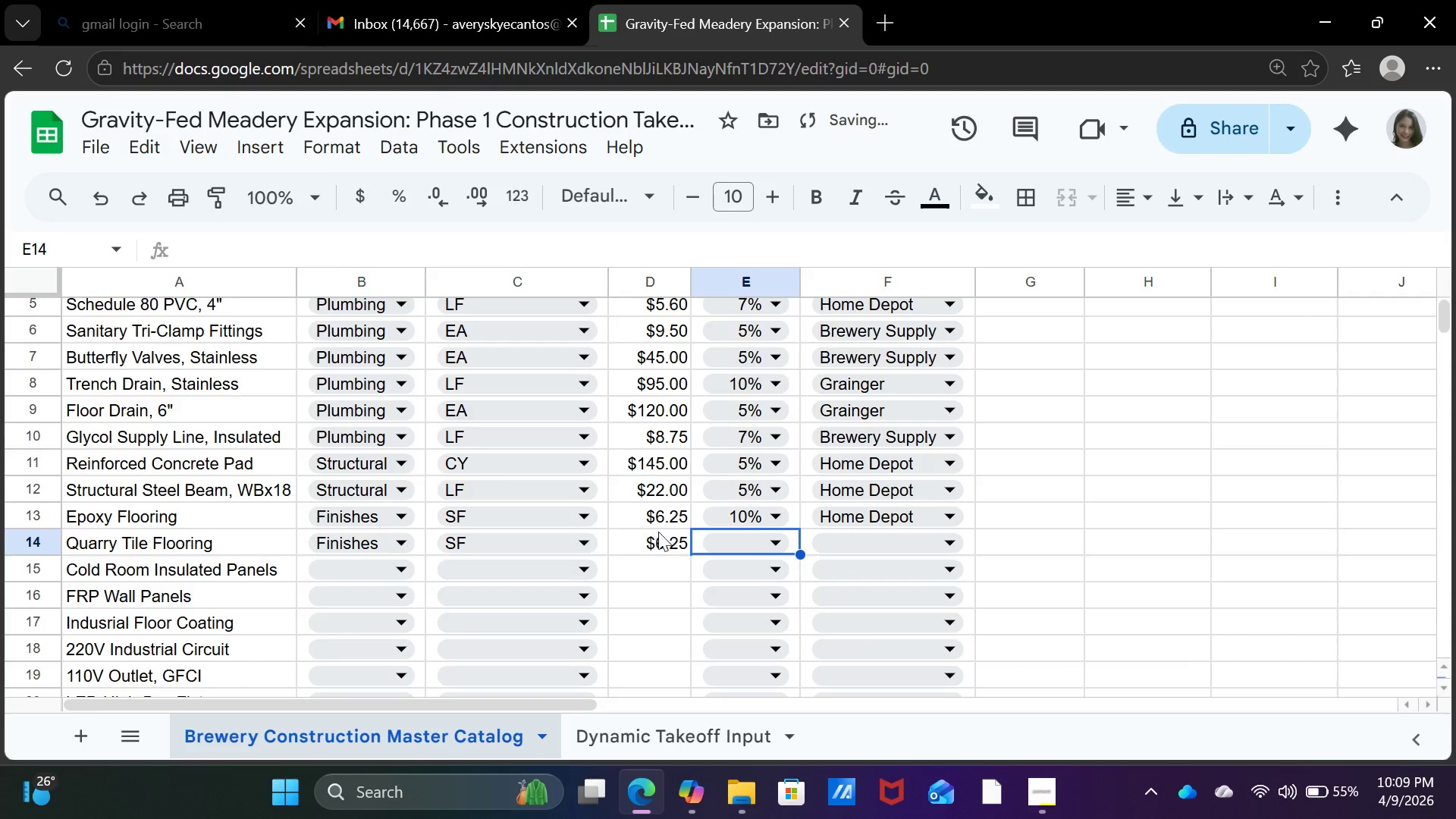 
left_click([739, 548])
 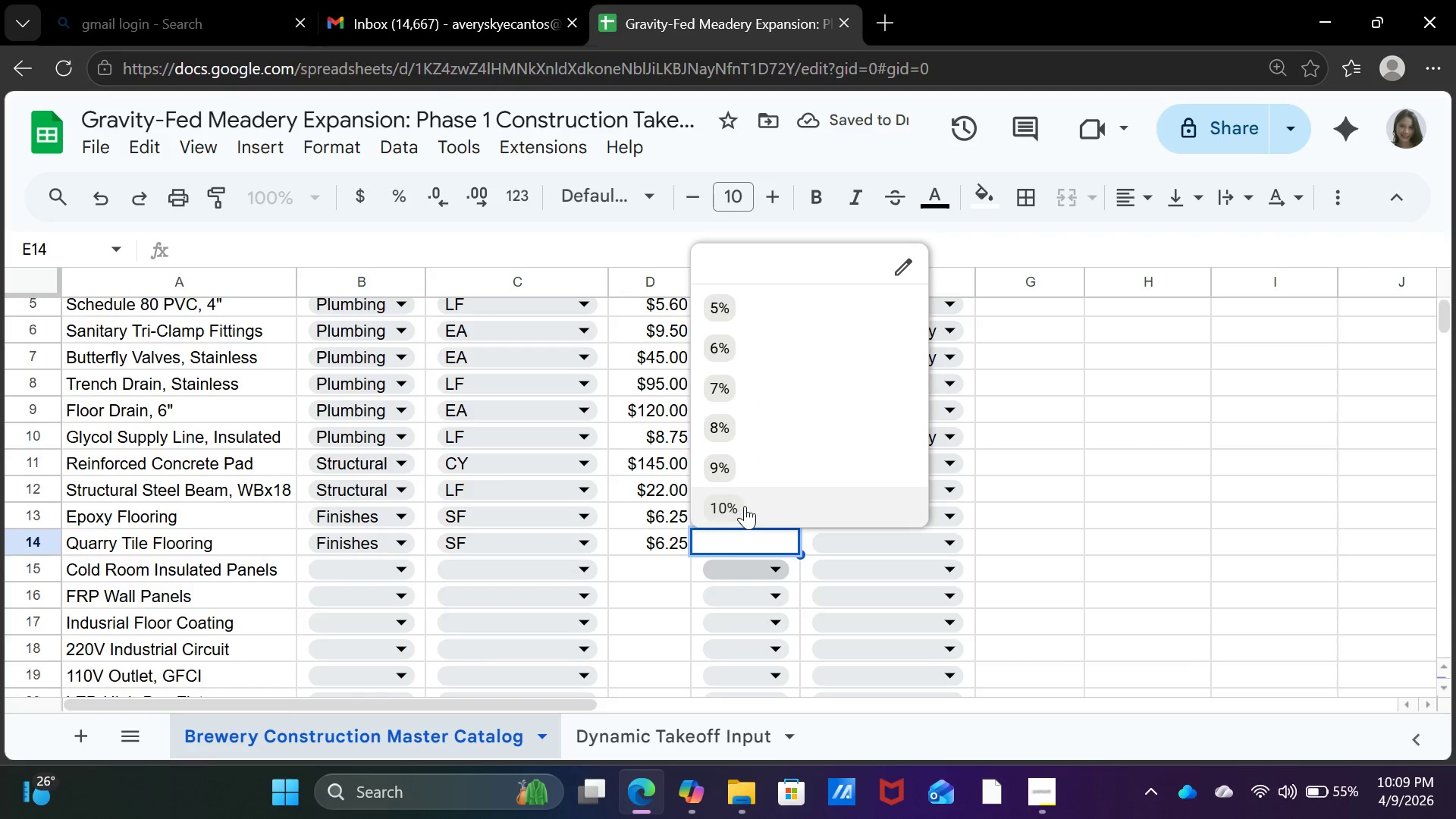 
left_click([745, 506])
 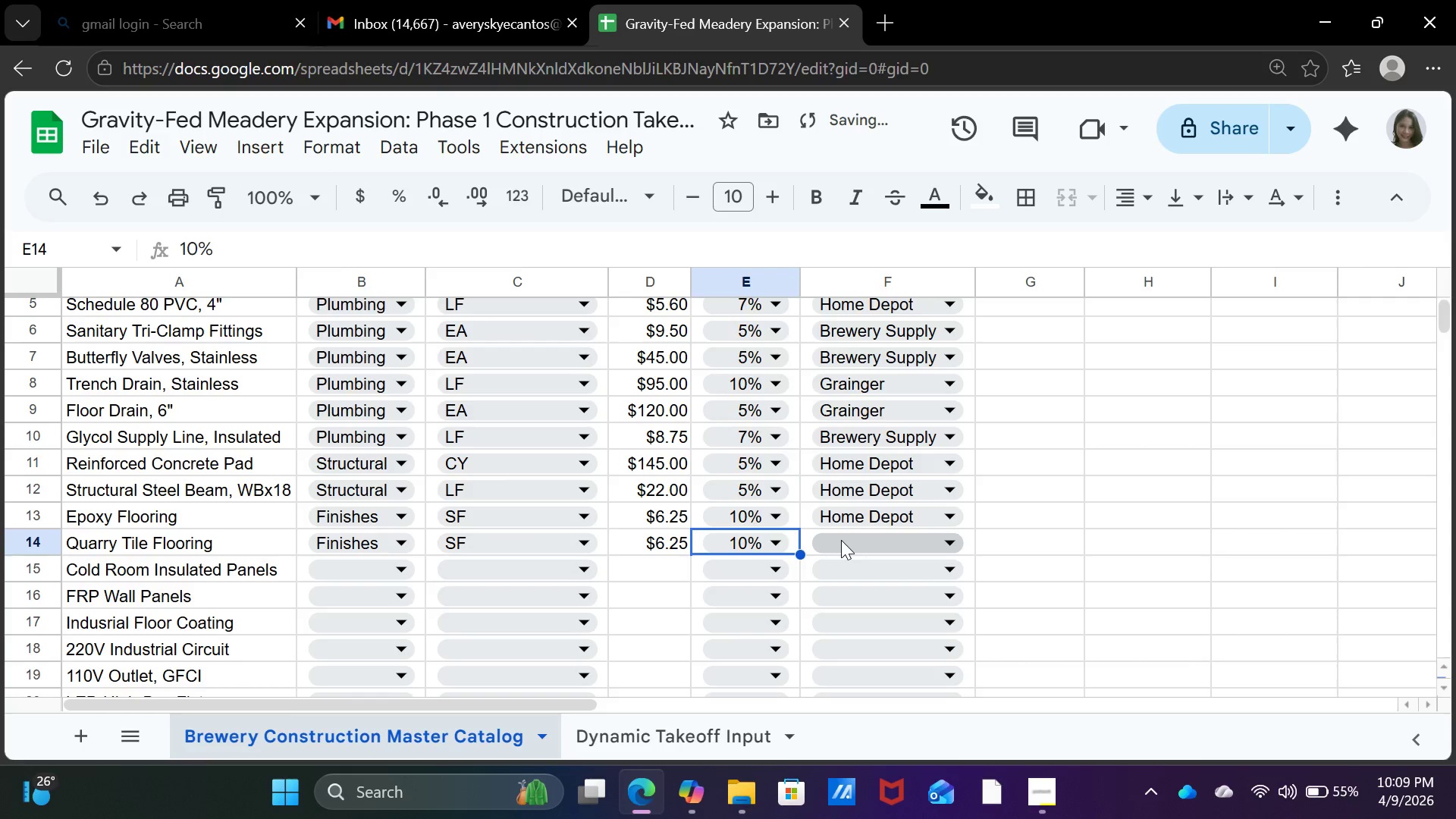 
left_click([843, 543])
 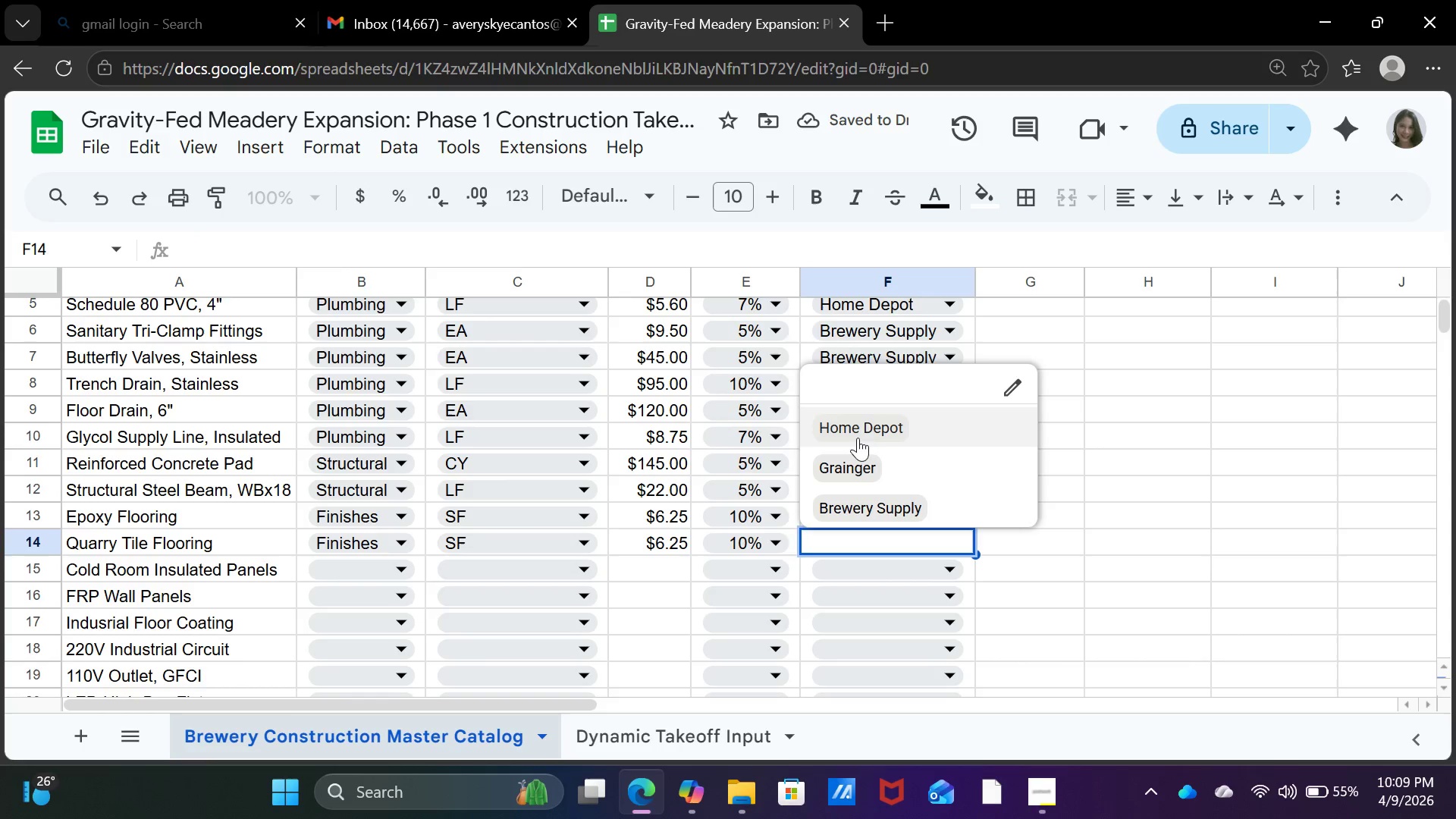 
left_click([858, 431])
 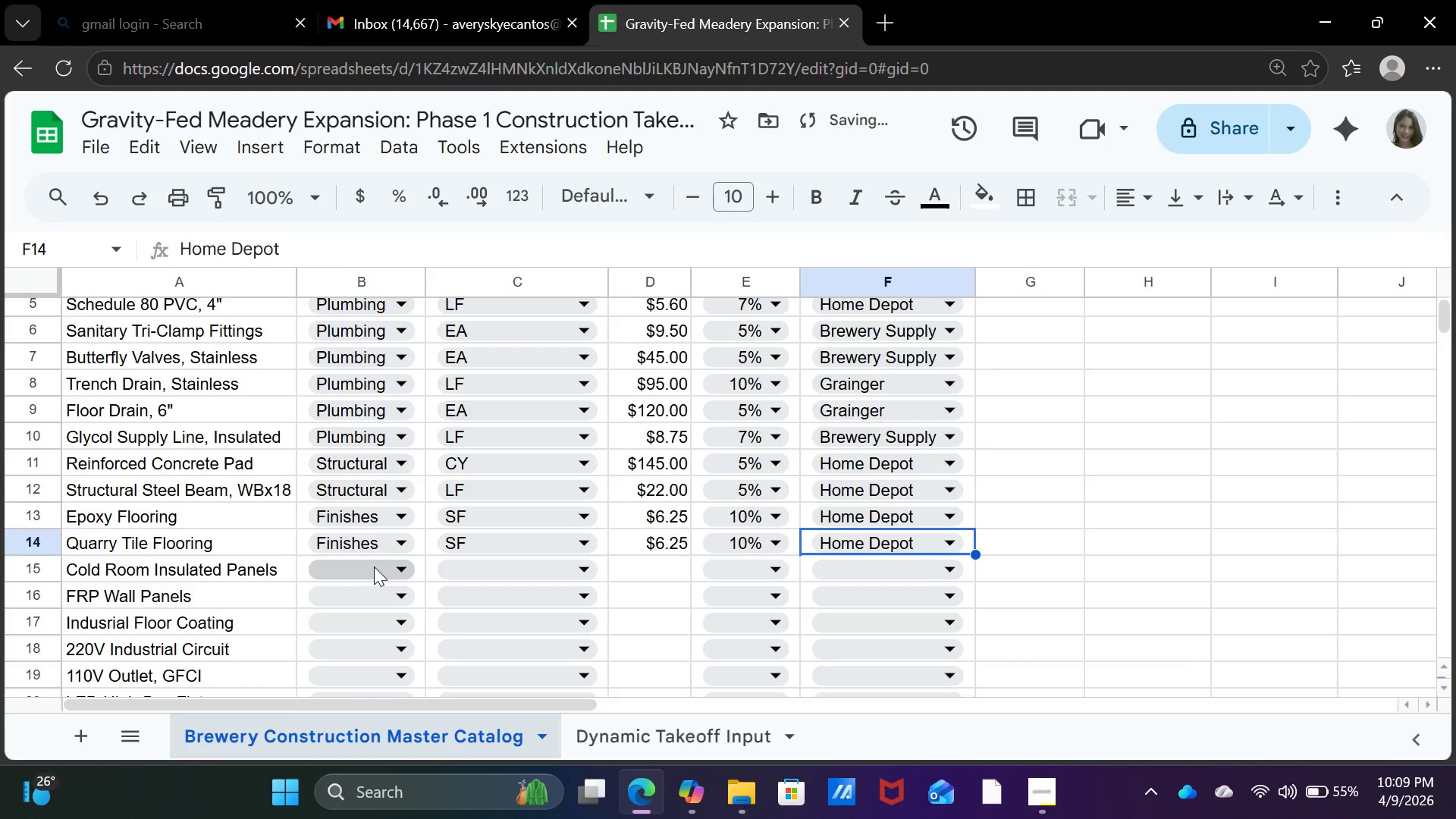 
left_click([374, 566])
 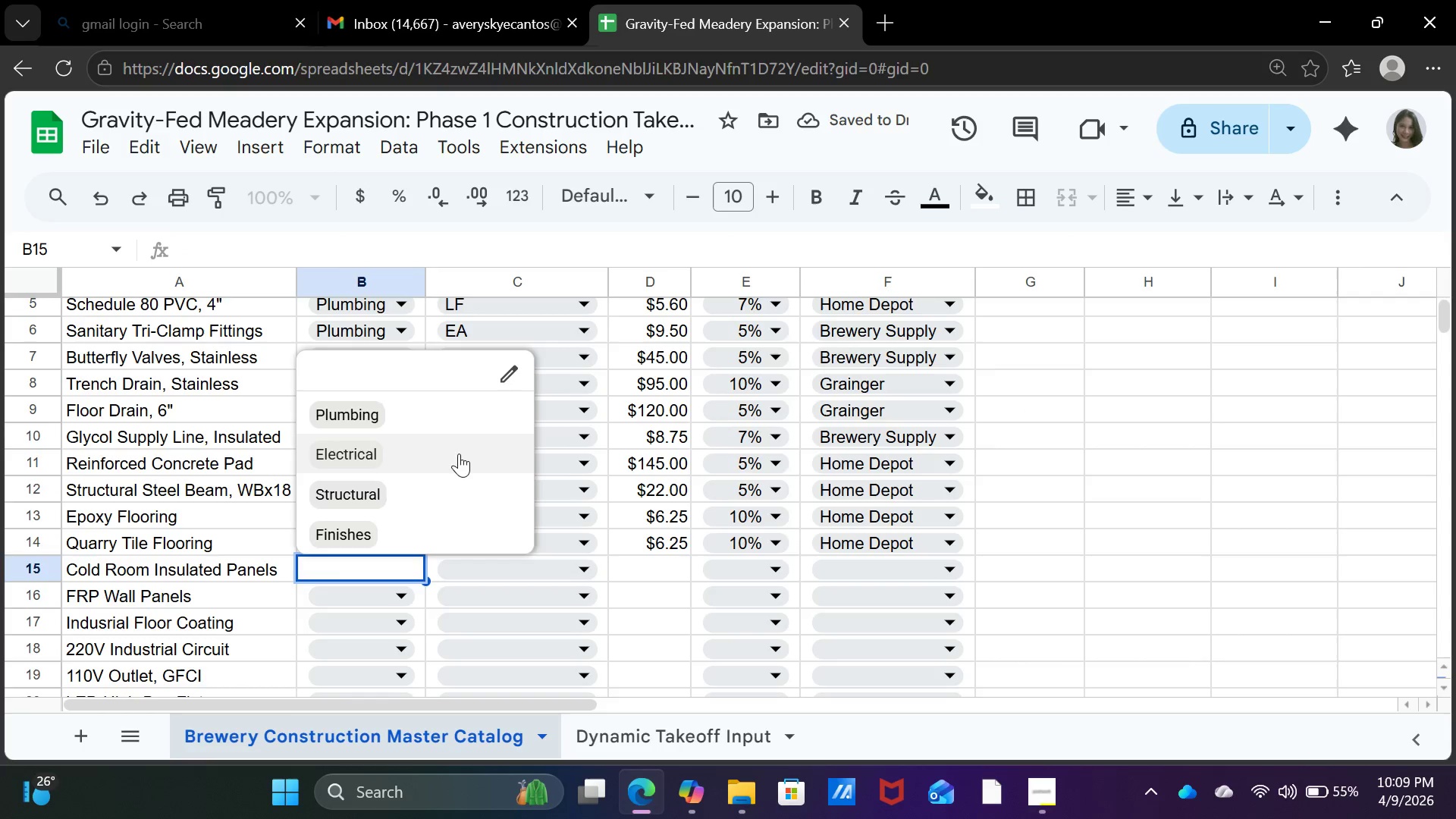 
left_click([418, 496])
 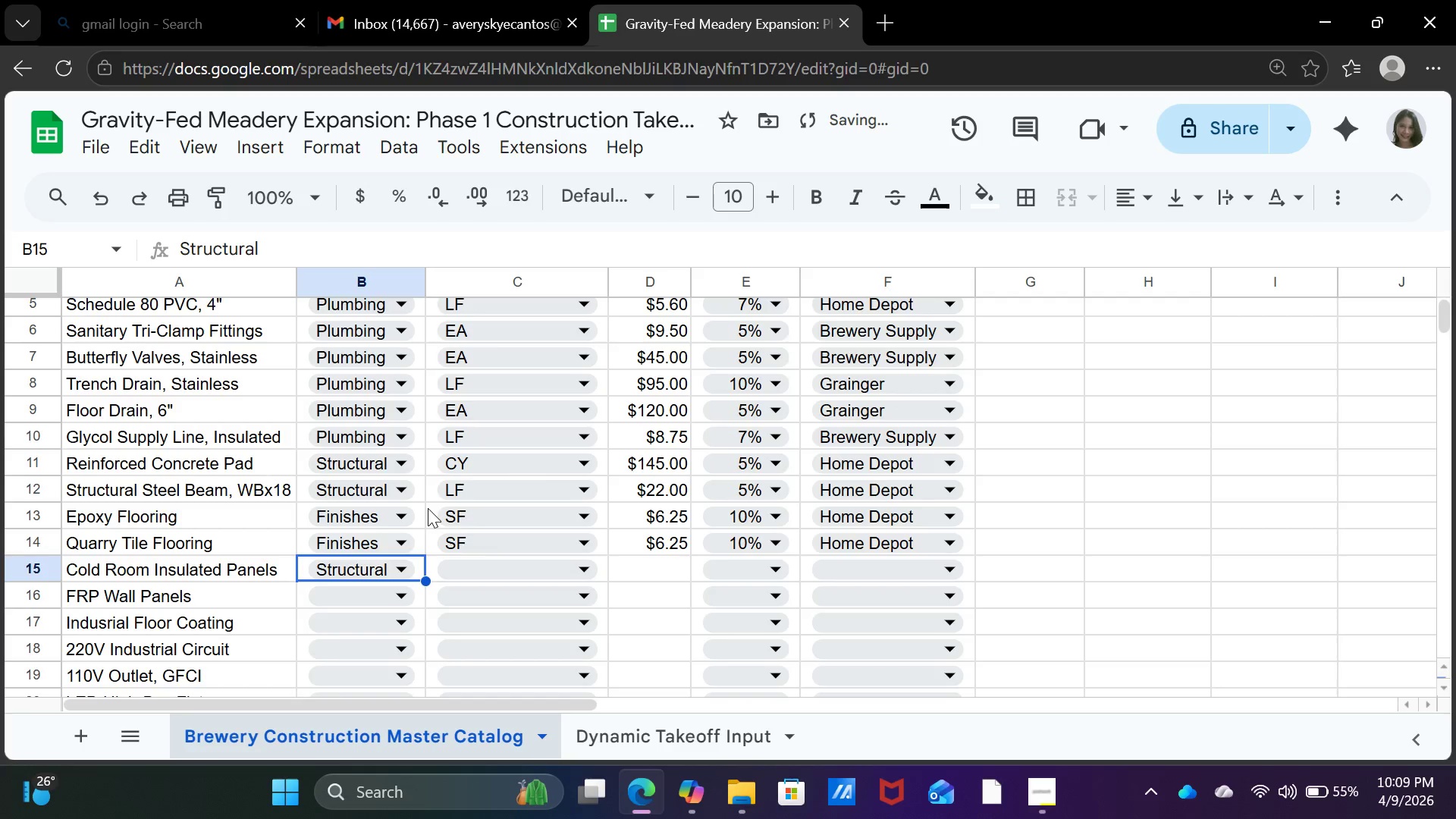 
left_click([488, 563])
 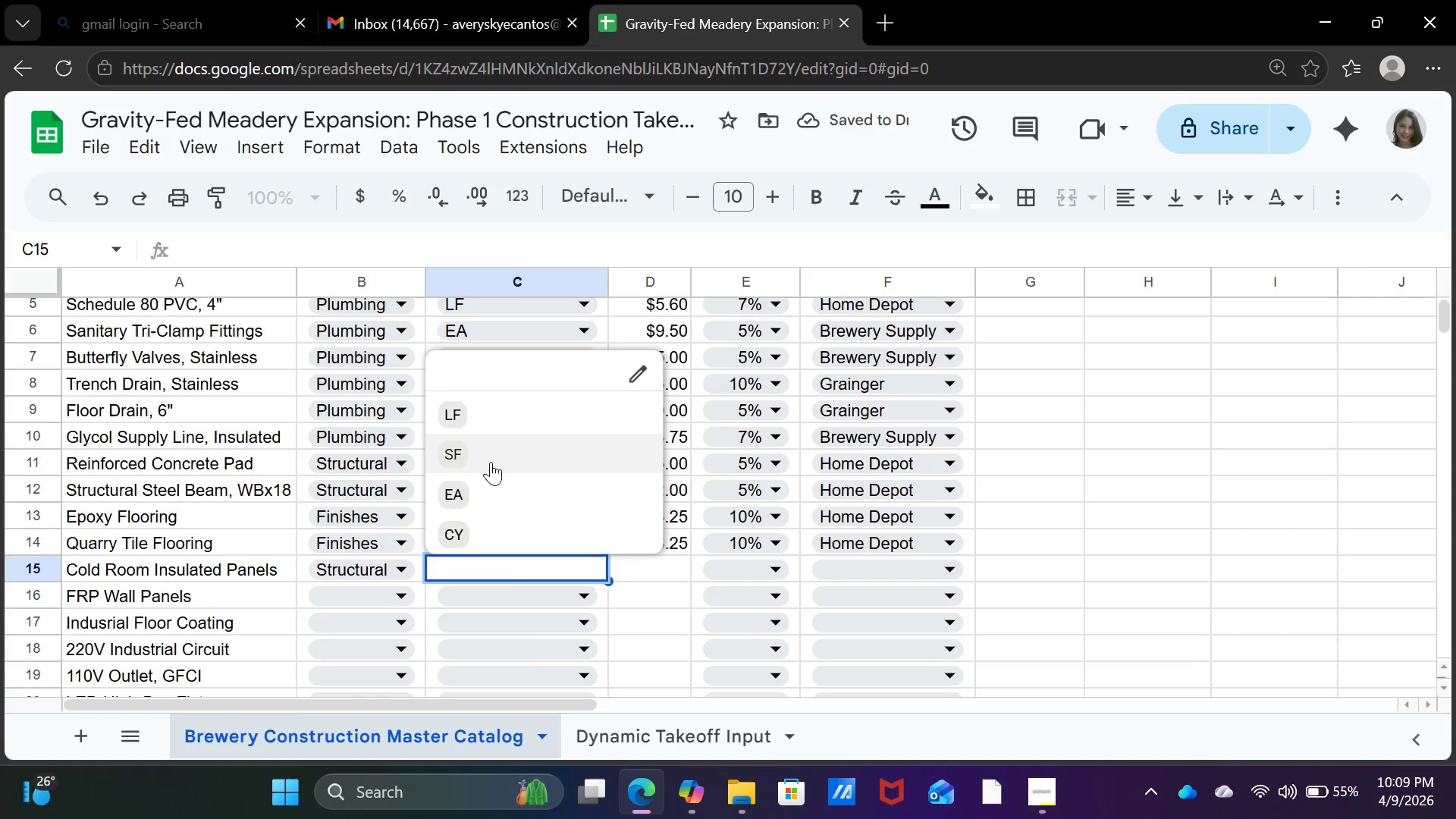 
left_click([491, 453])
 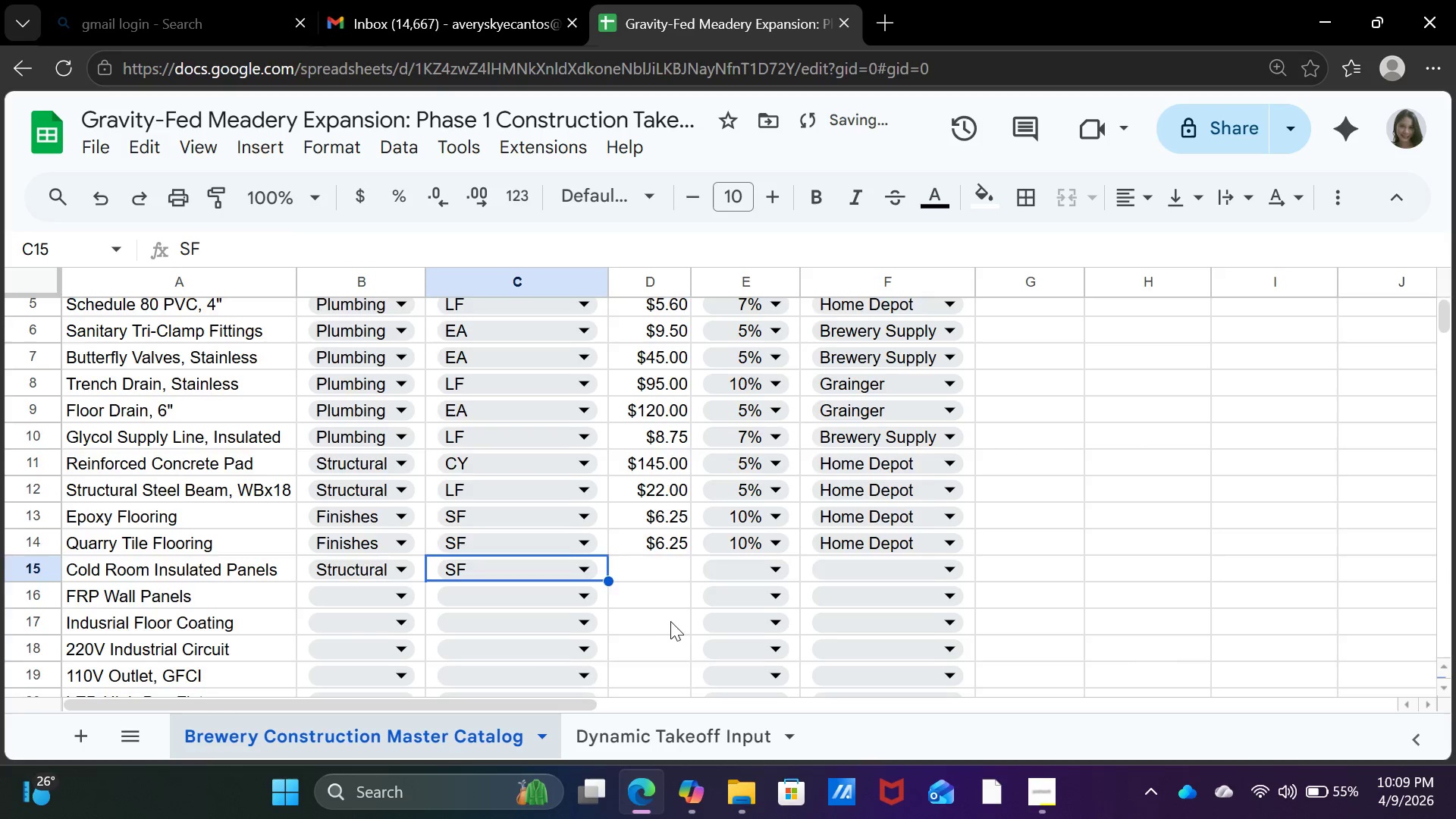 
scroll: coordinate [671, 621], scroll_direction: down, amount: 1.0
 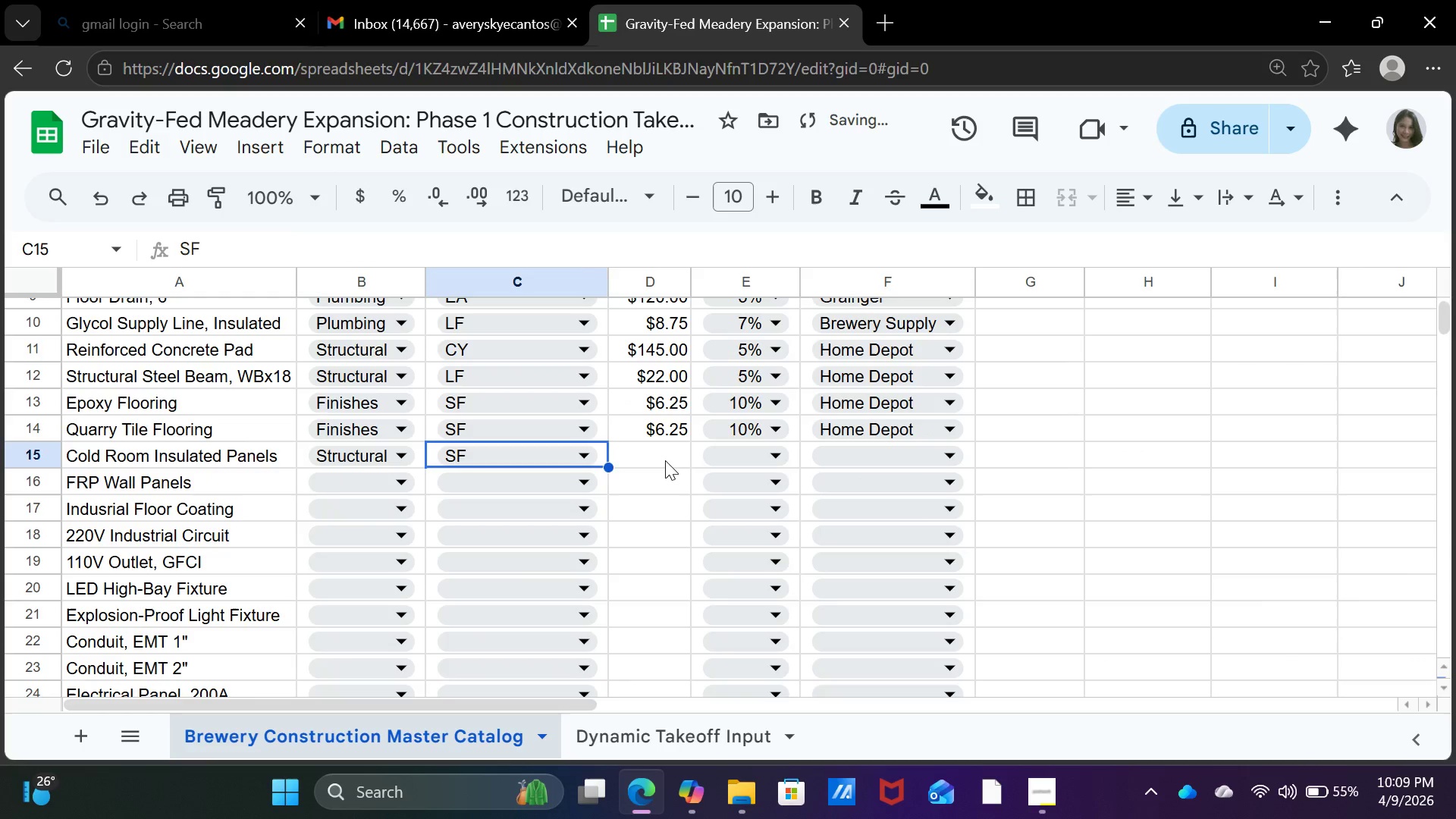 
left_click([665, 460])
 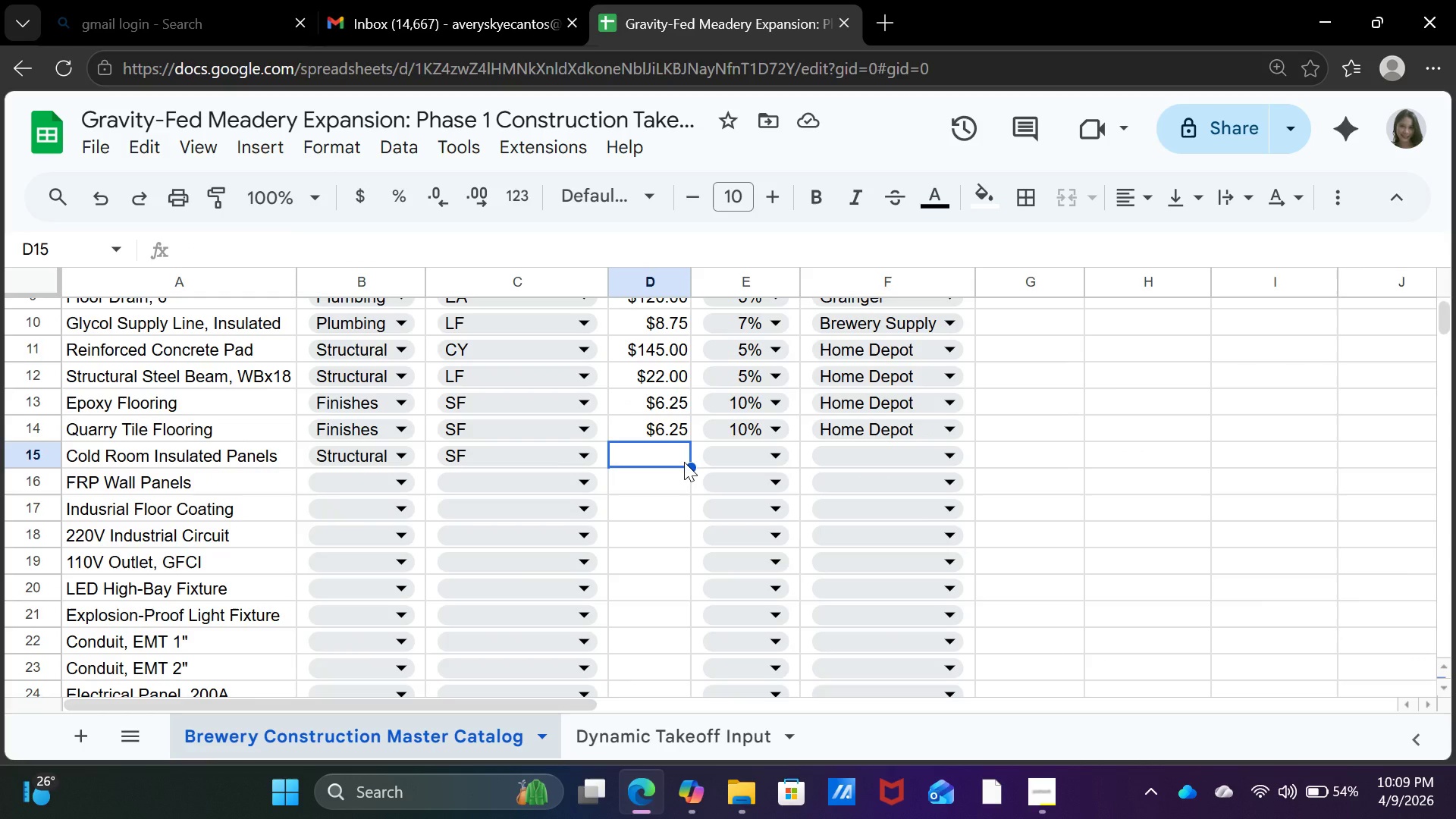 
wait(11.61)
 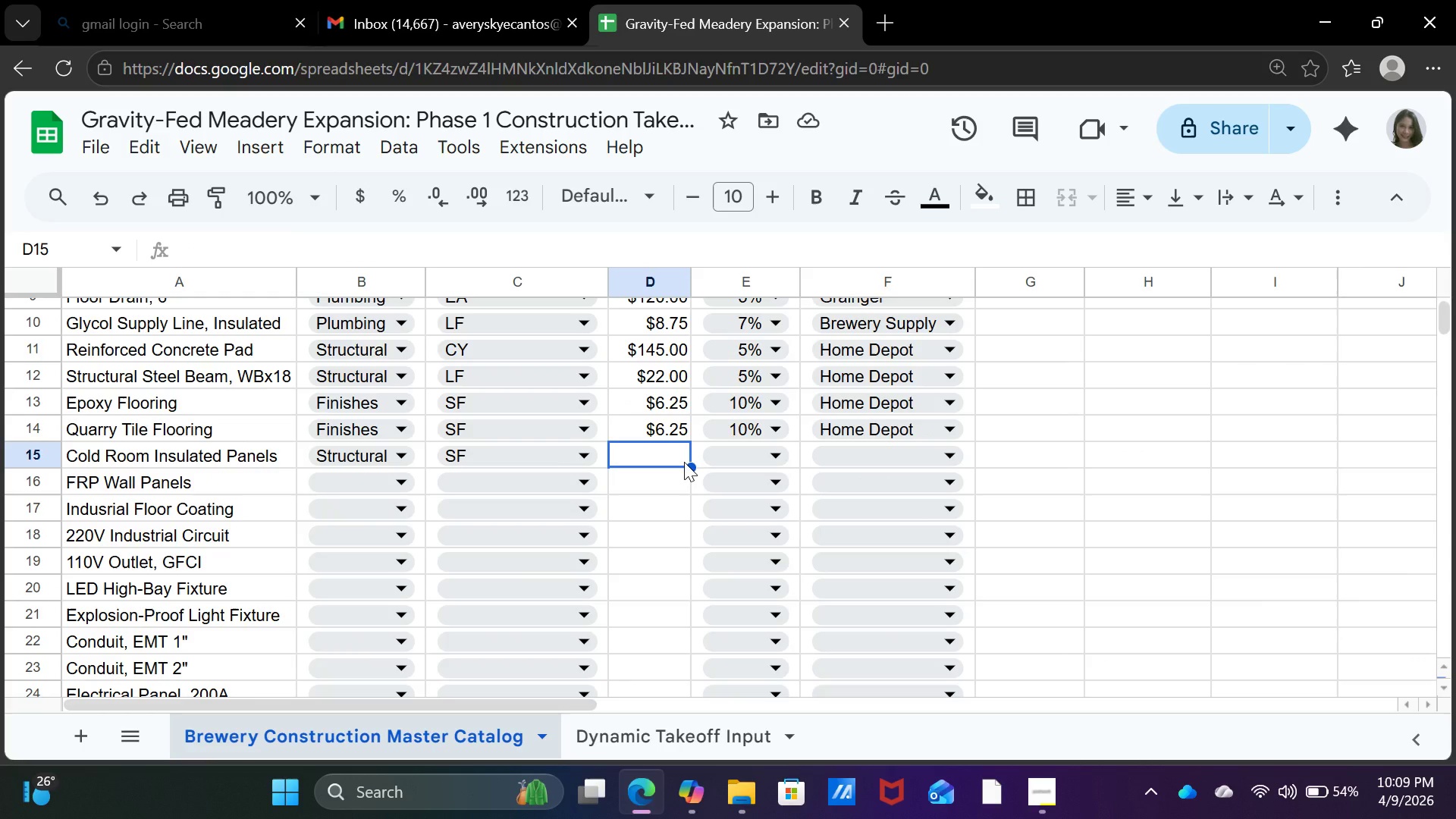 
type(12)
 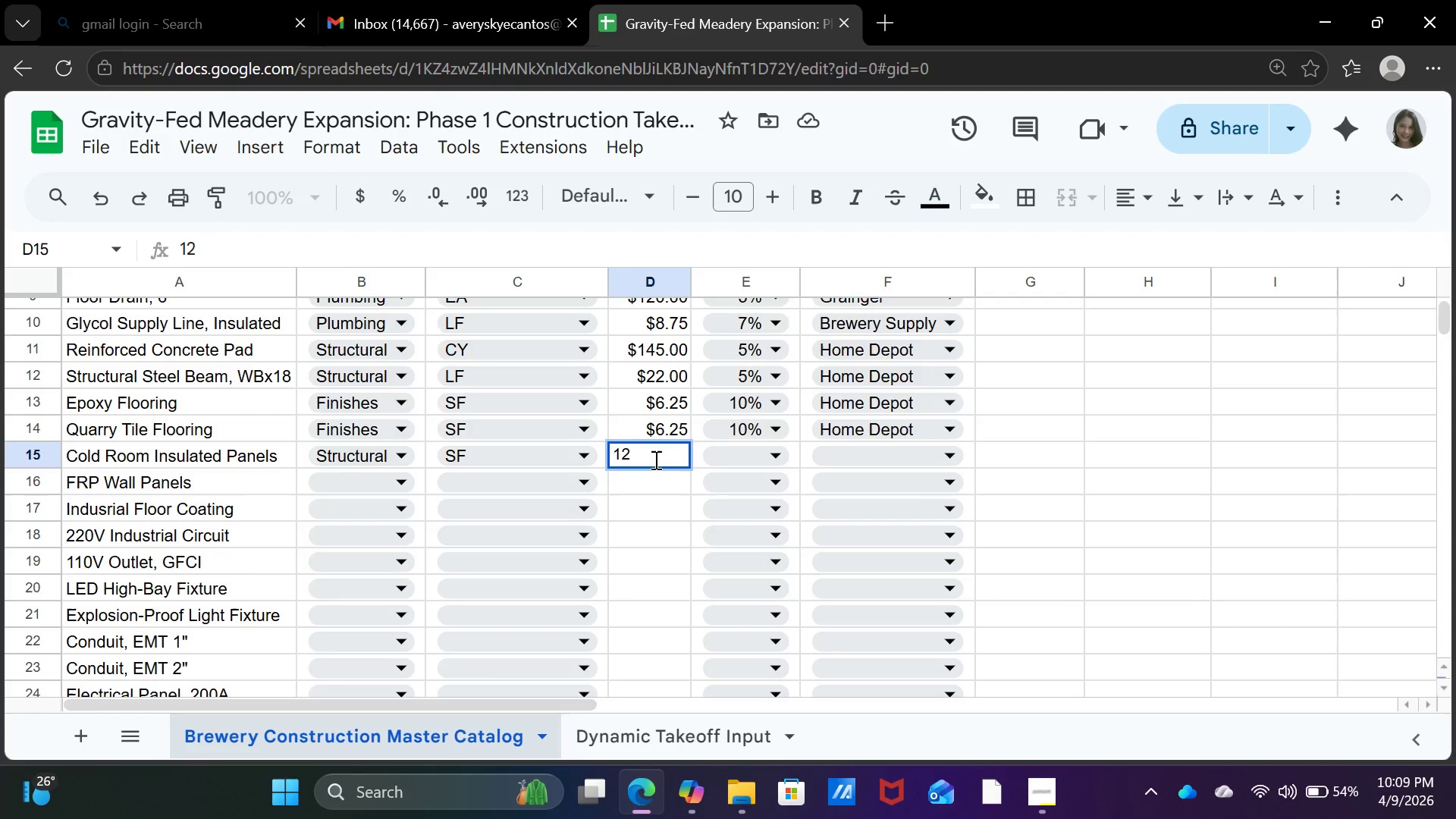 
key(ArrowRight)
 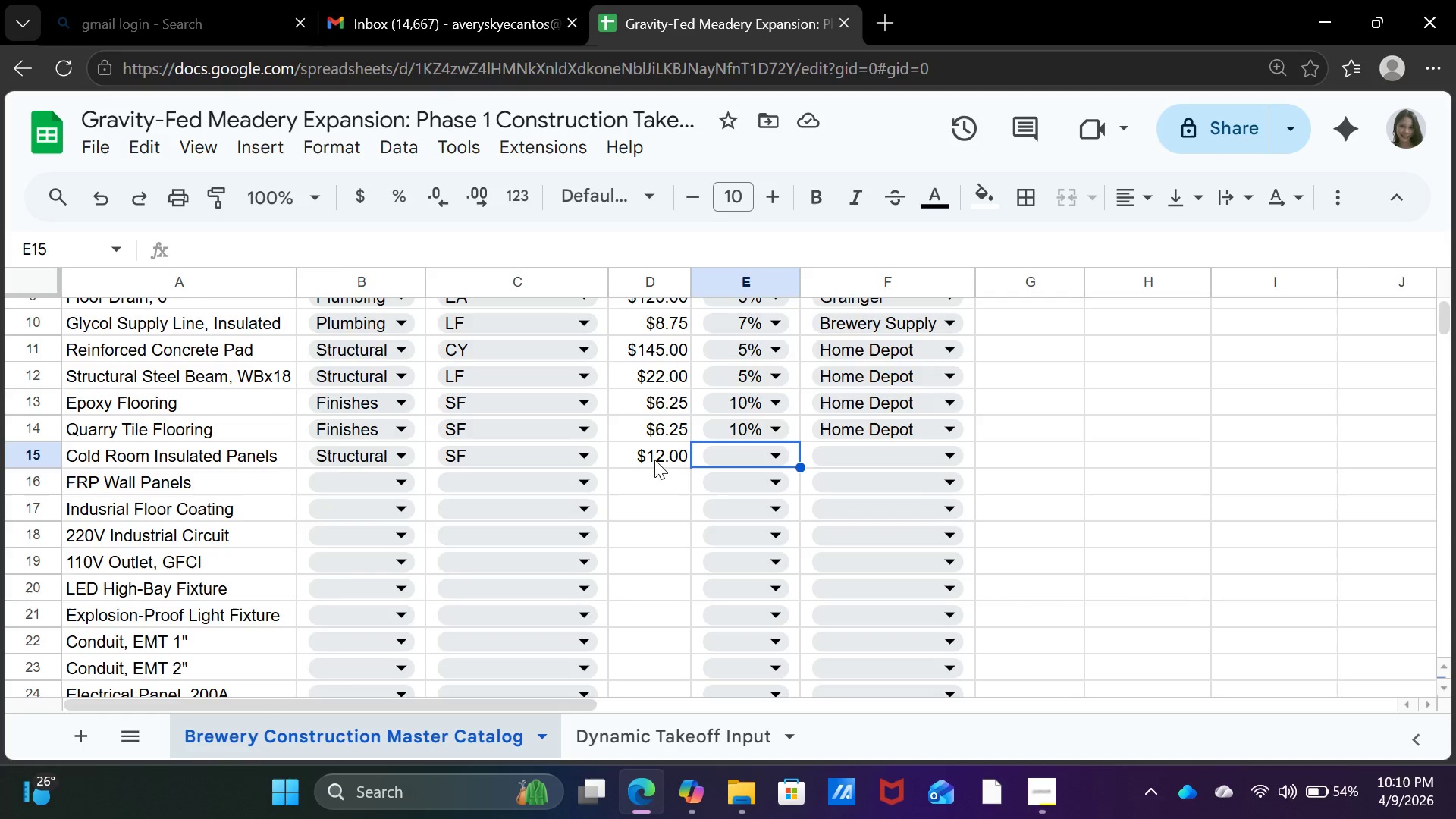 
wait(11.03)
 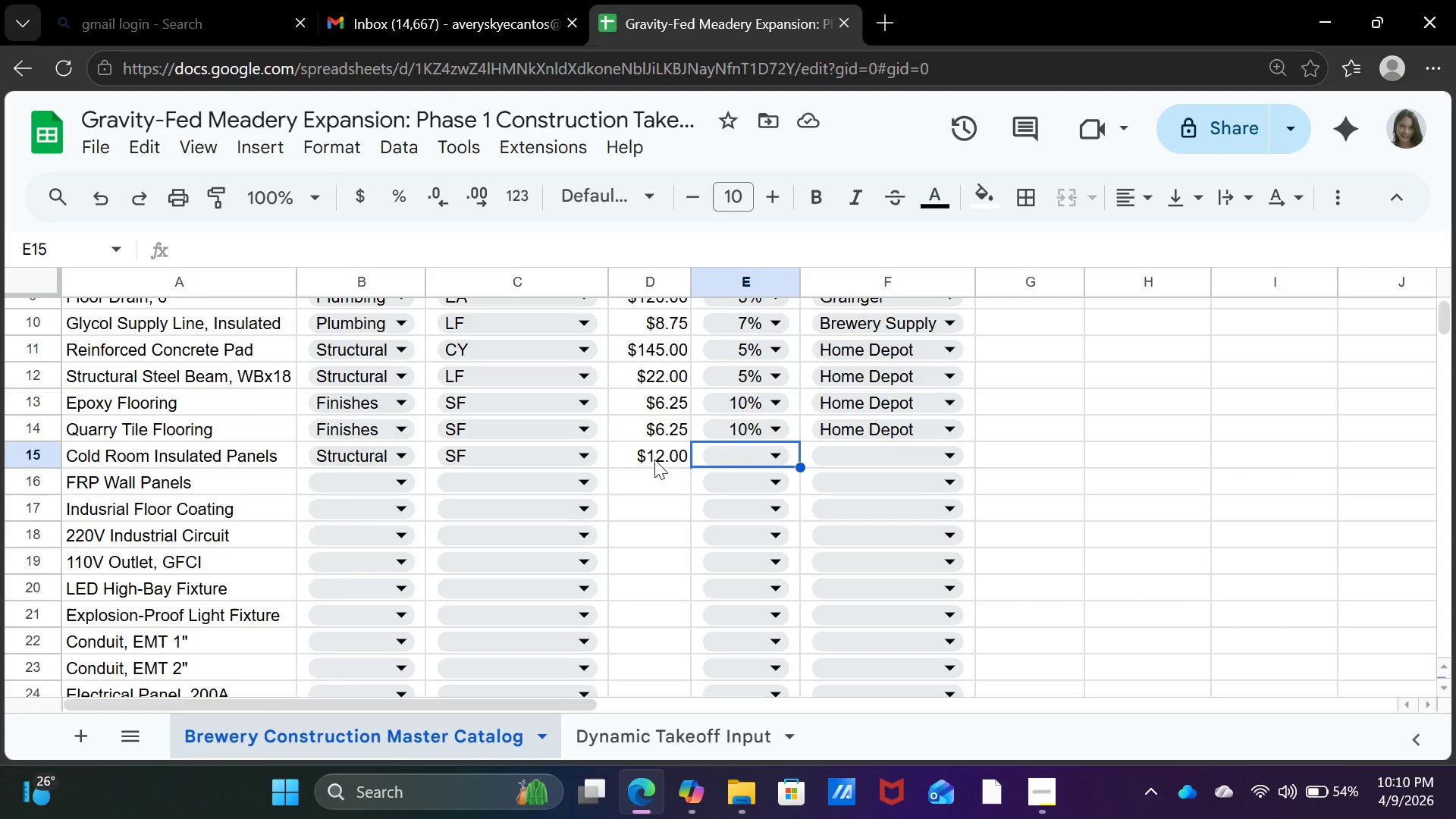 
left_click([861, 459])
 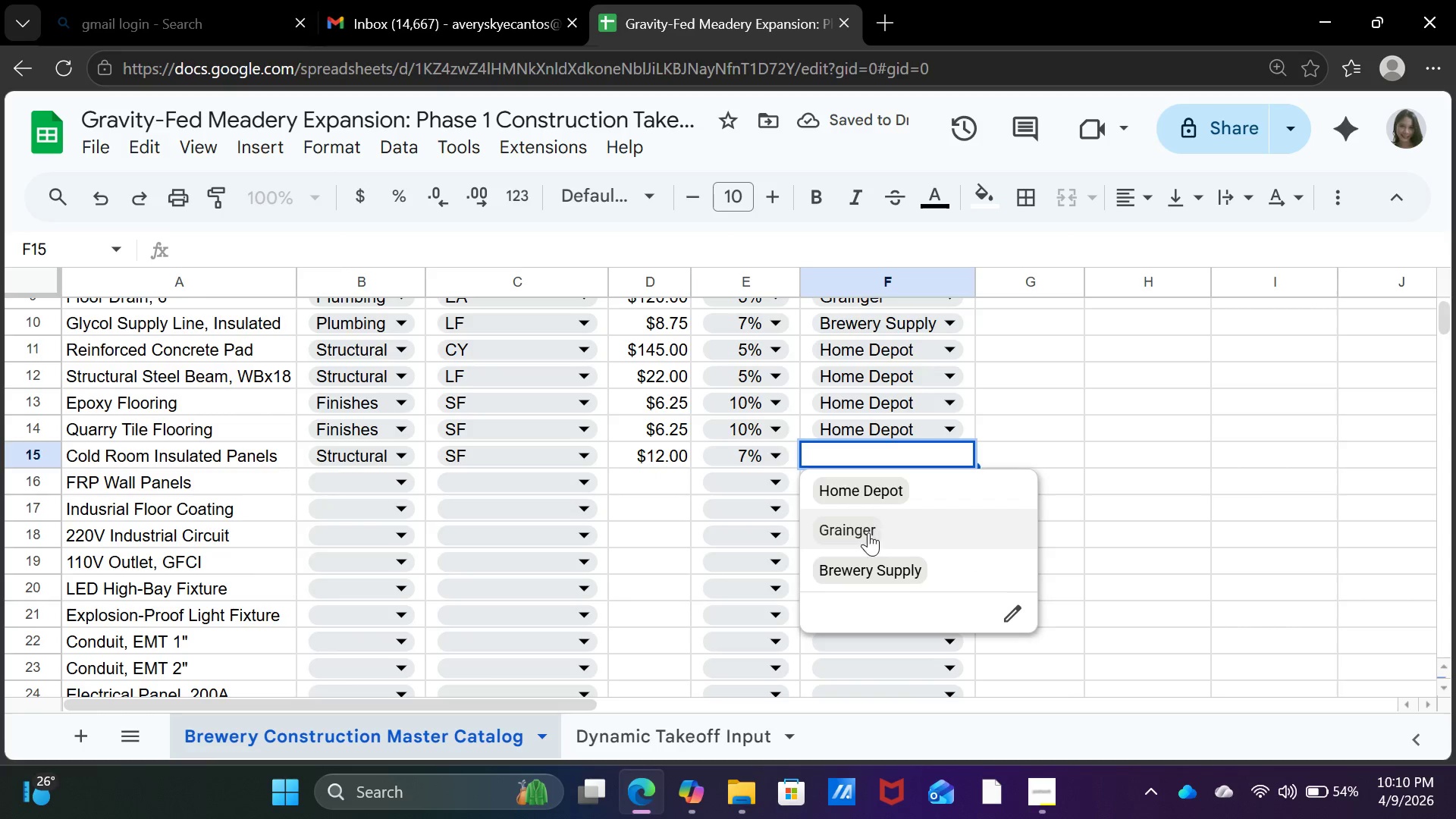 
left_click([867, 539])
 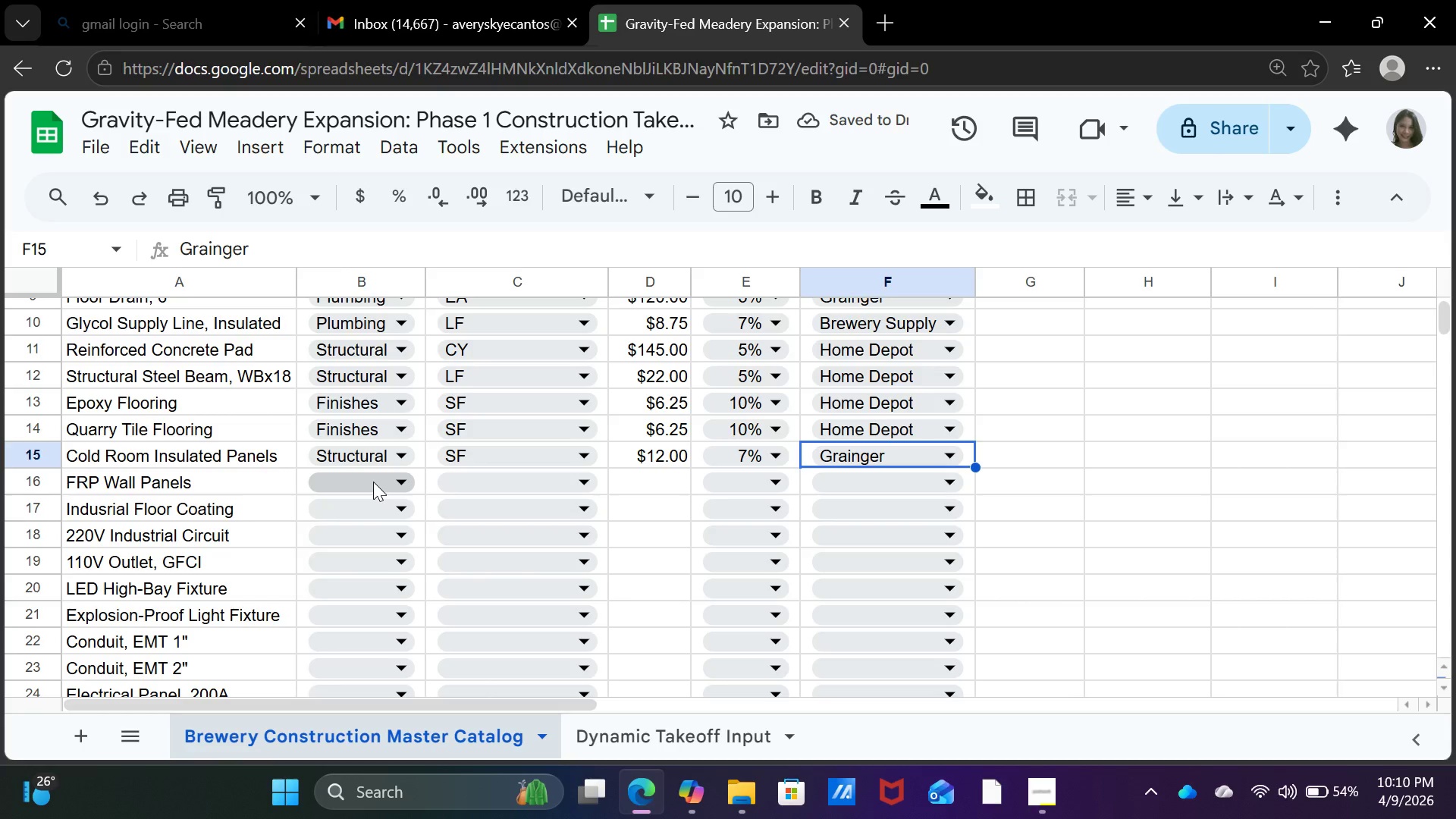 
left_click([373, 482])
 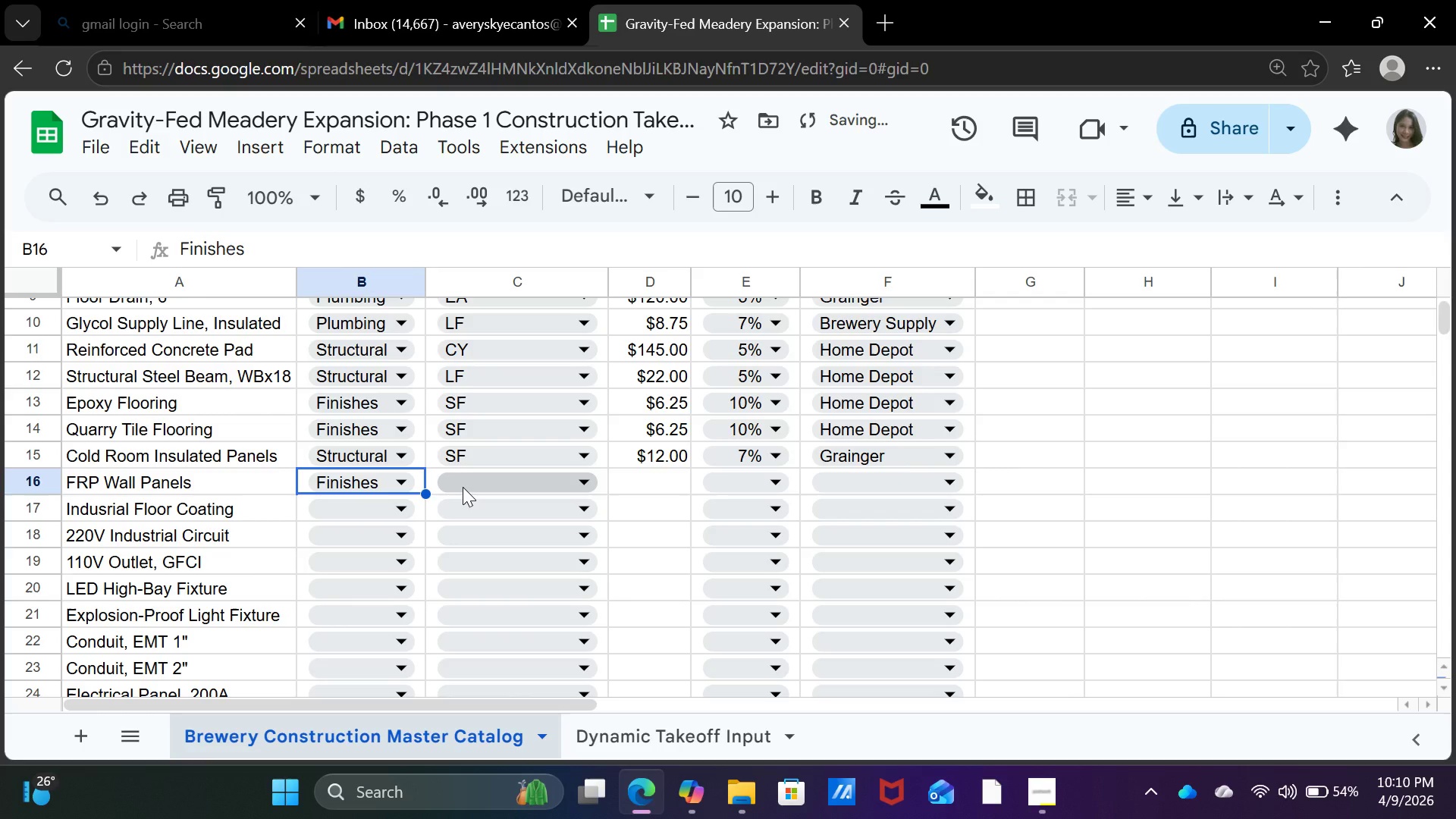 
left_click([464, 486])
 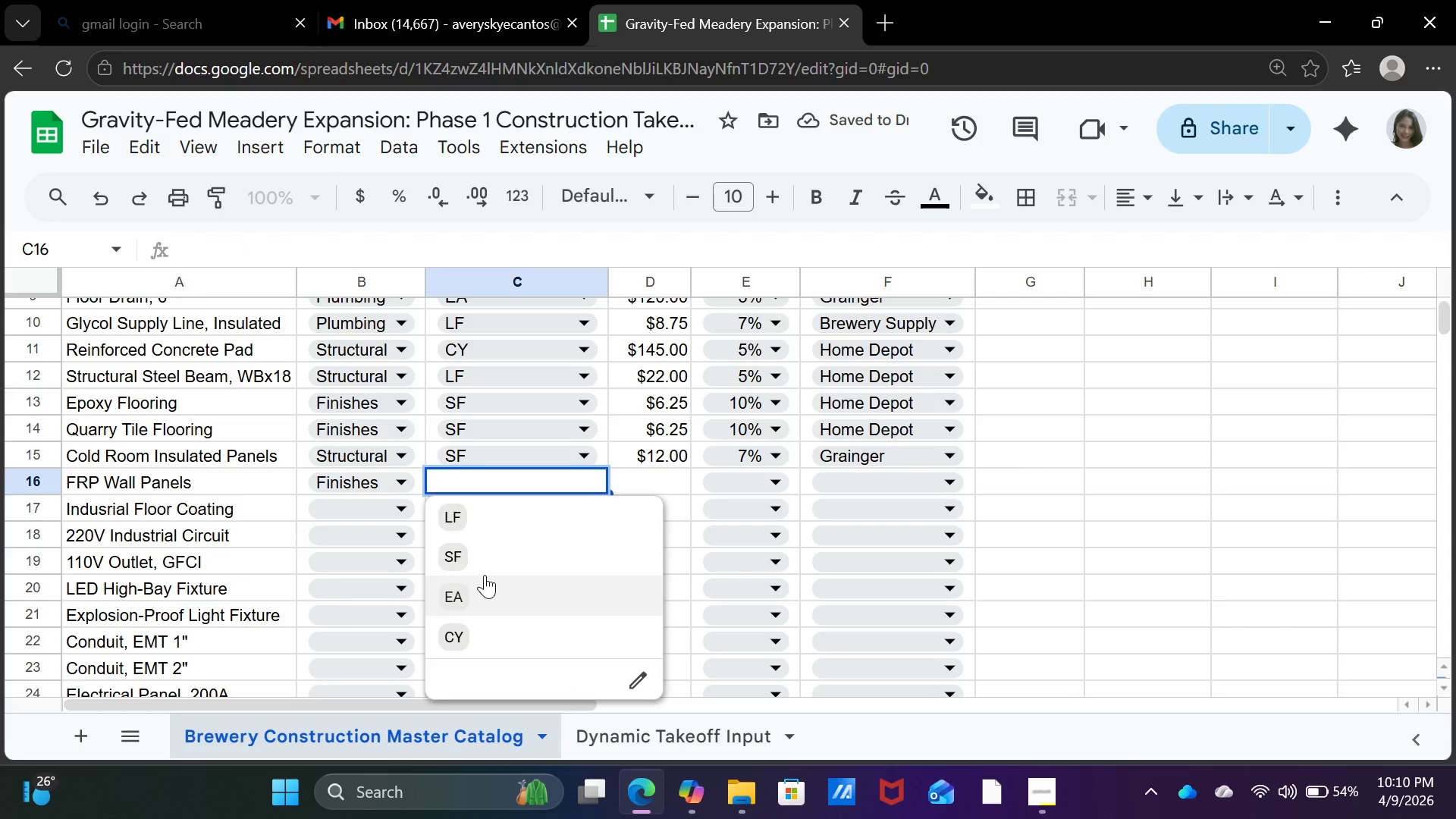 
left_click([485, 560])
 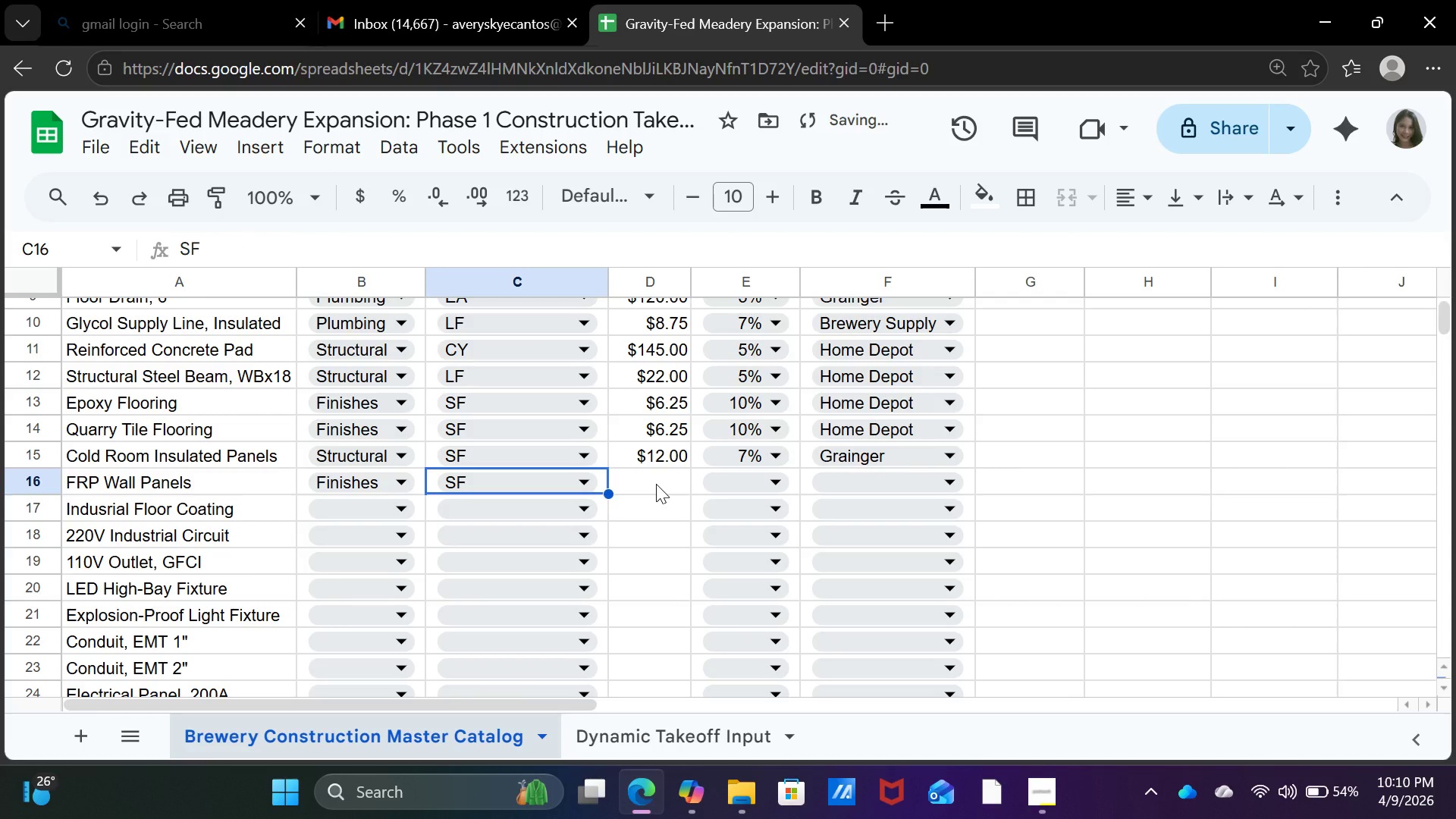 
left_click([656, 484])
 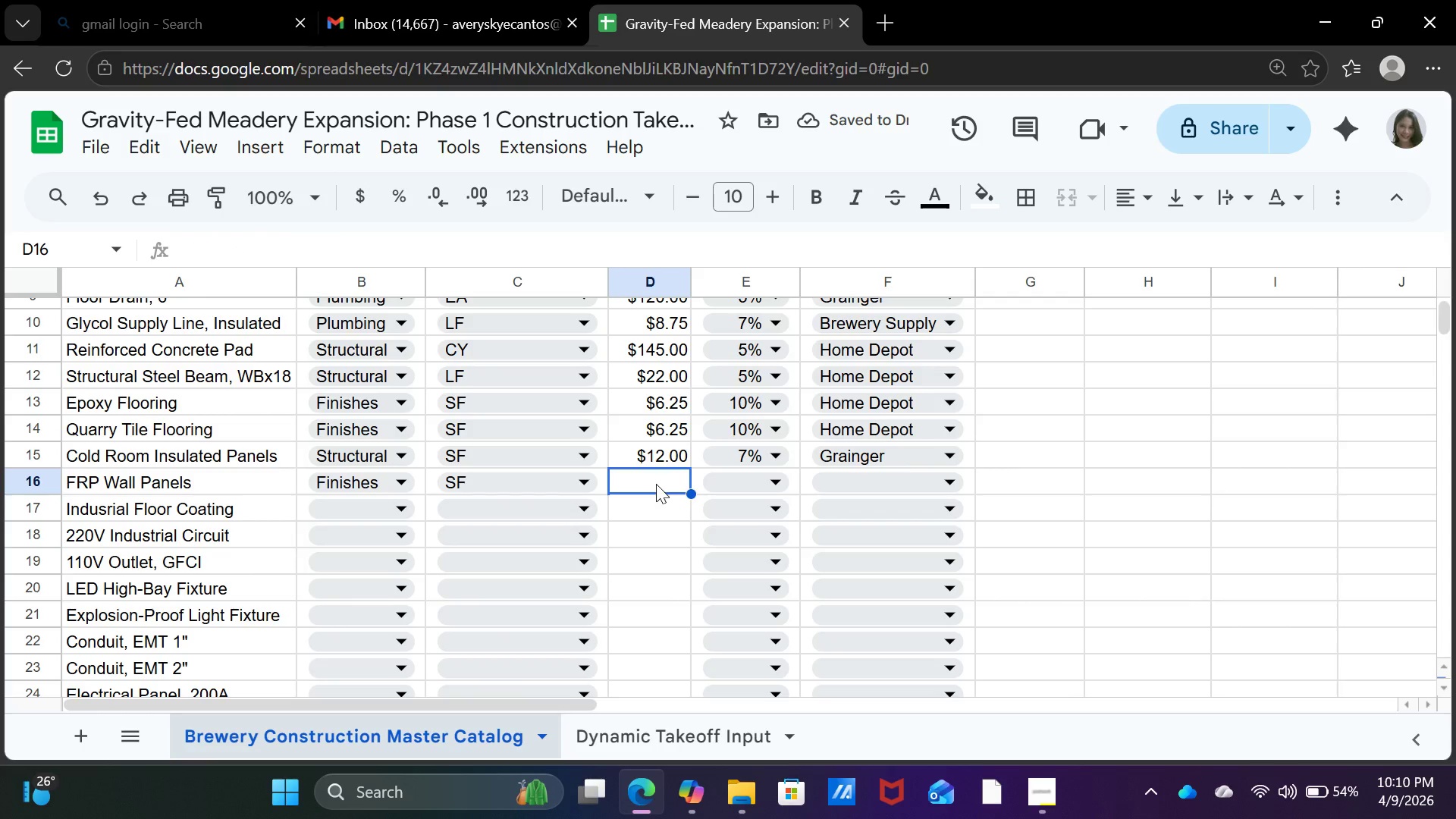 
type(3.75)
 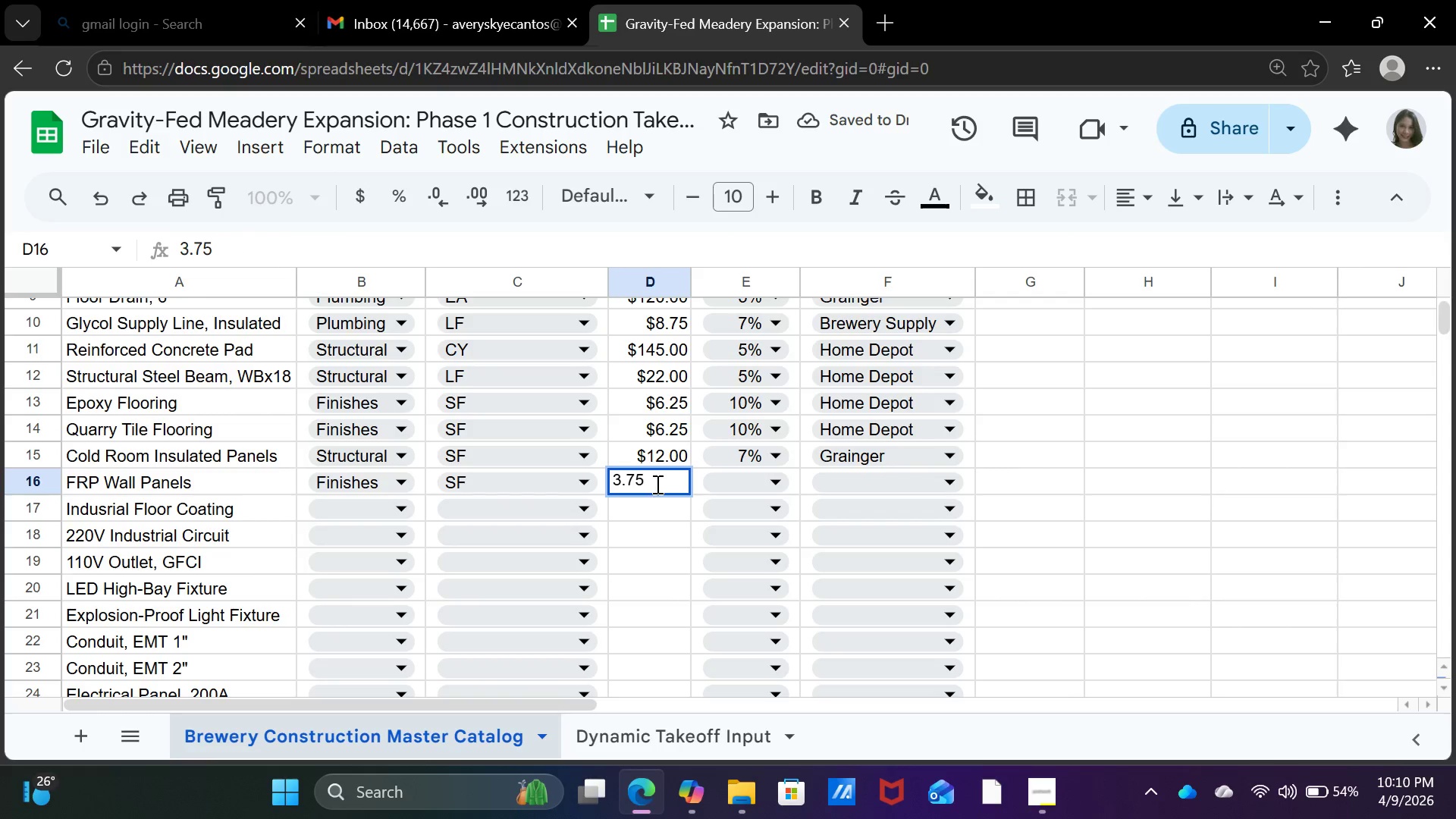 
key(ArrowRight)
 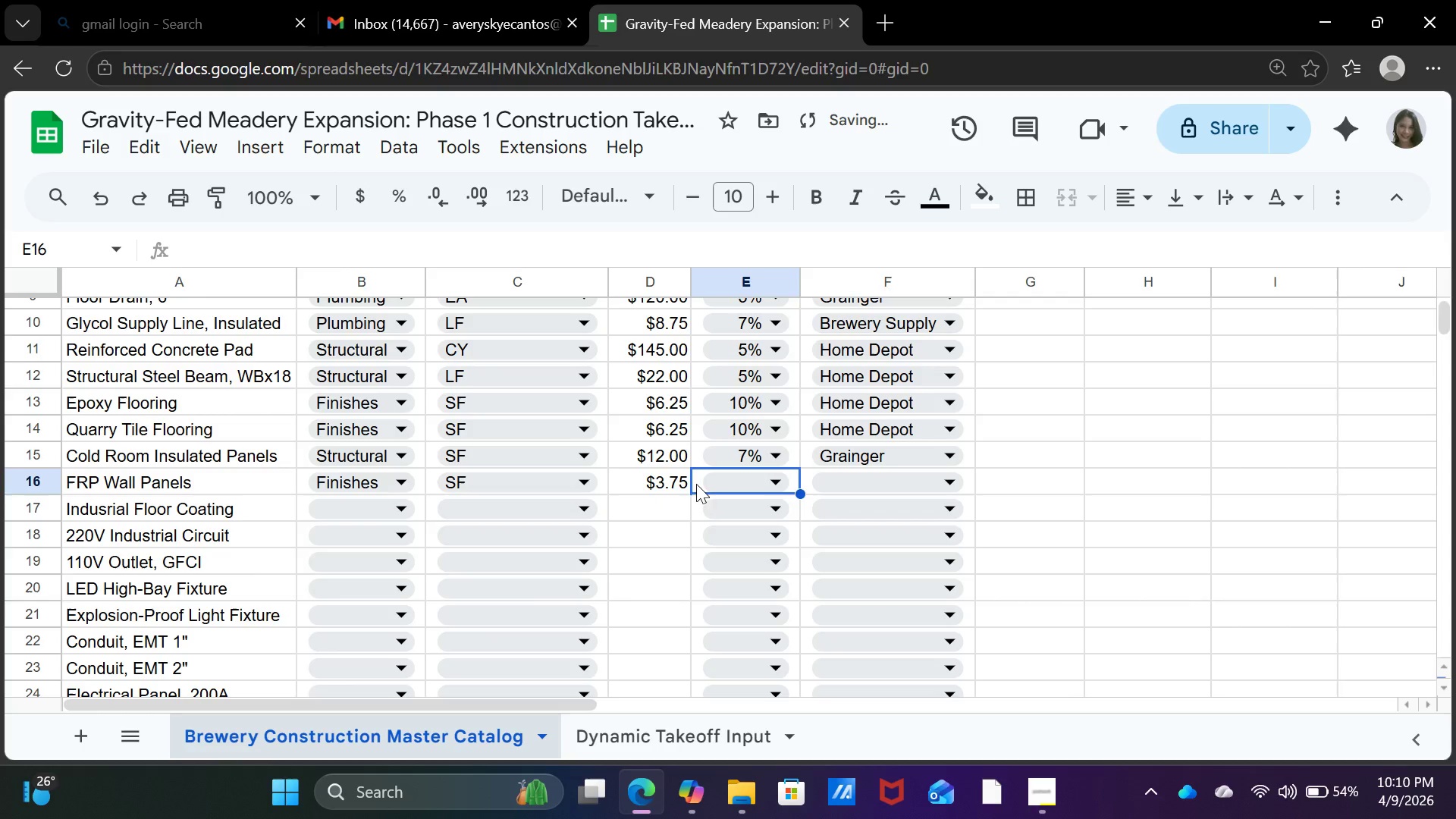 
left_click([734, 482])
 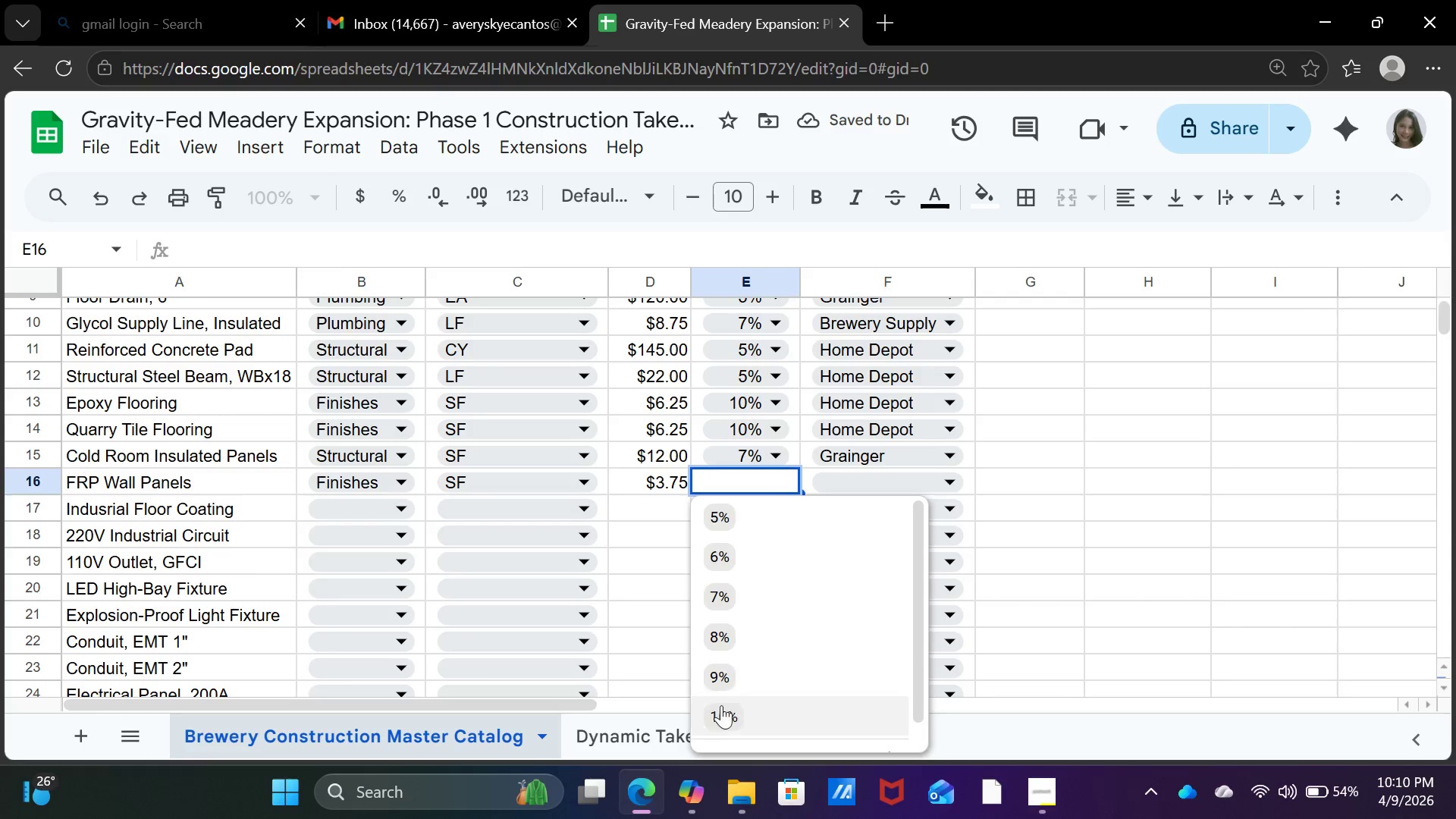 
left_click([728, 718])
 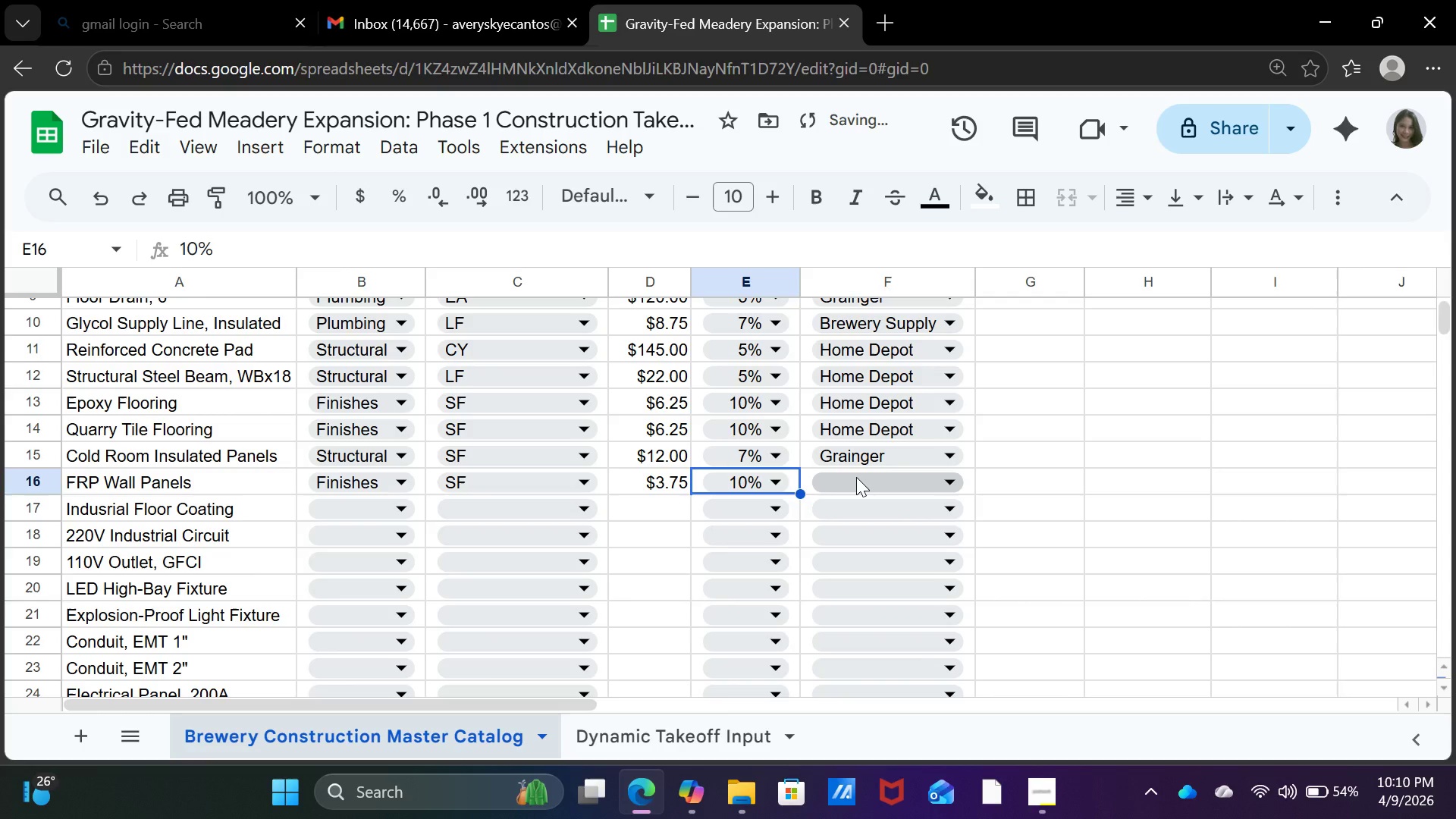 
left_click([856, 477])
 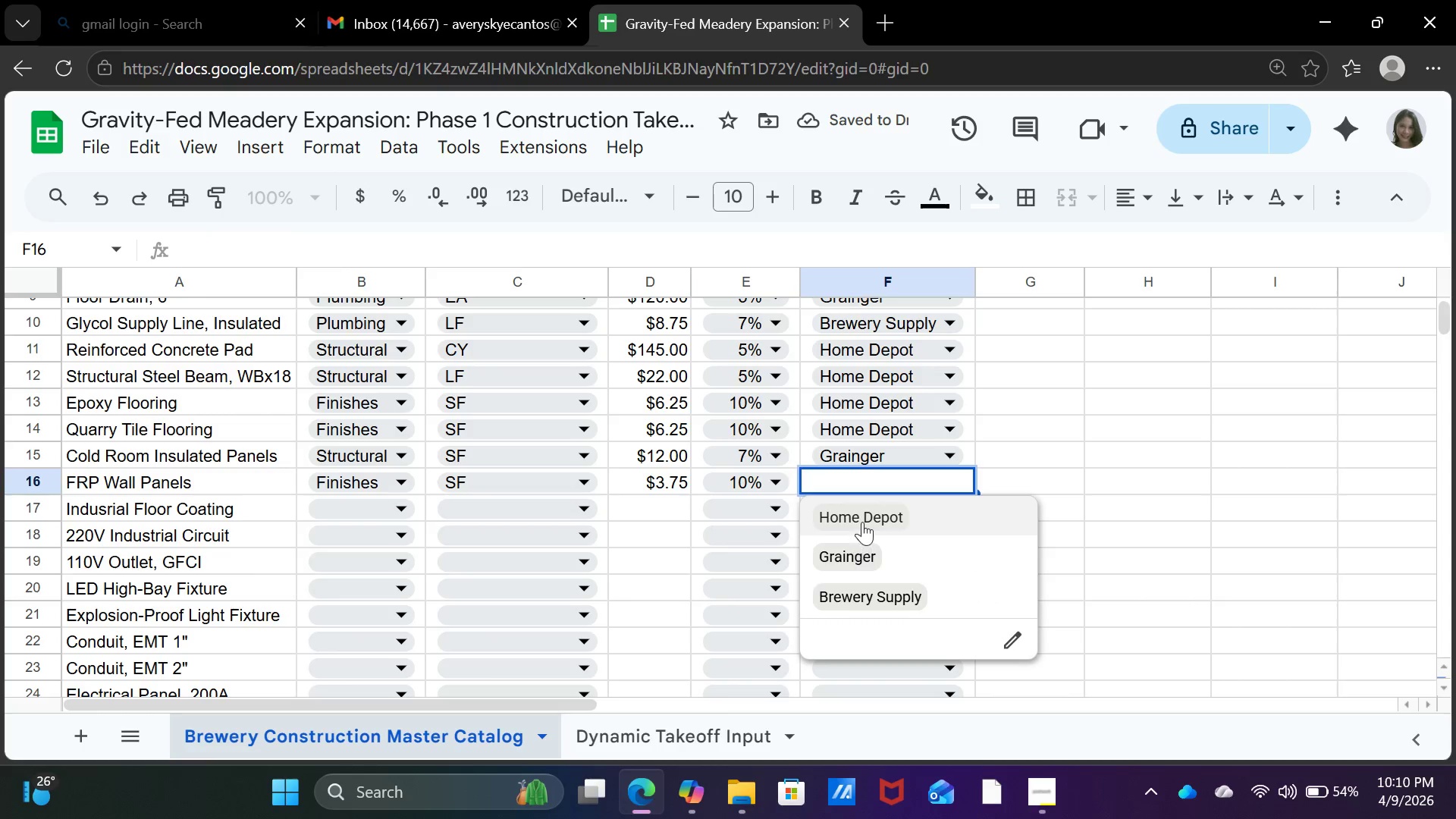 
left_click([864, 516])
 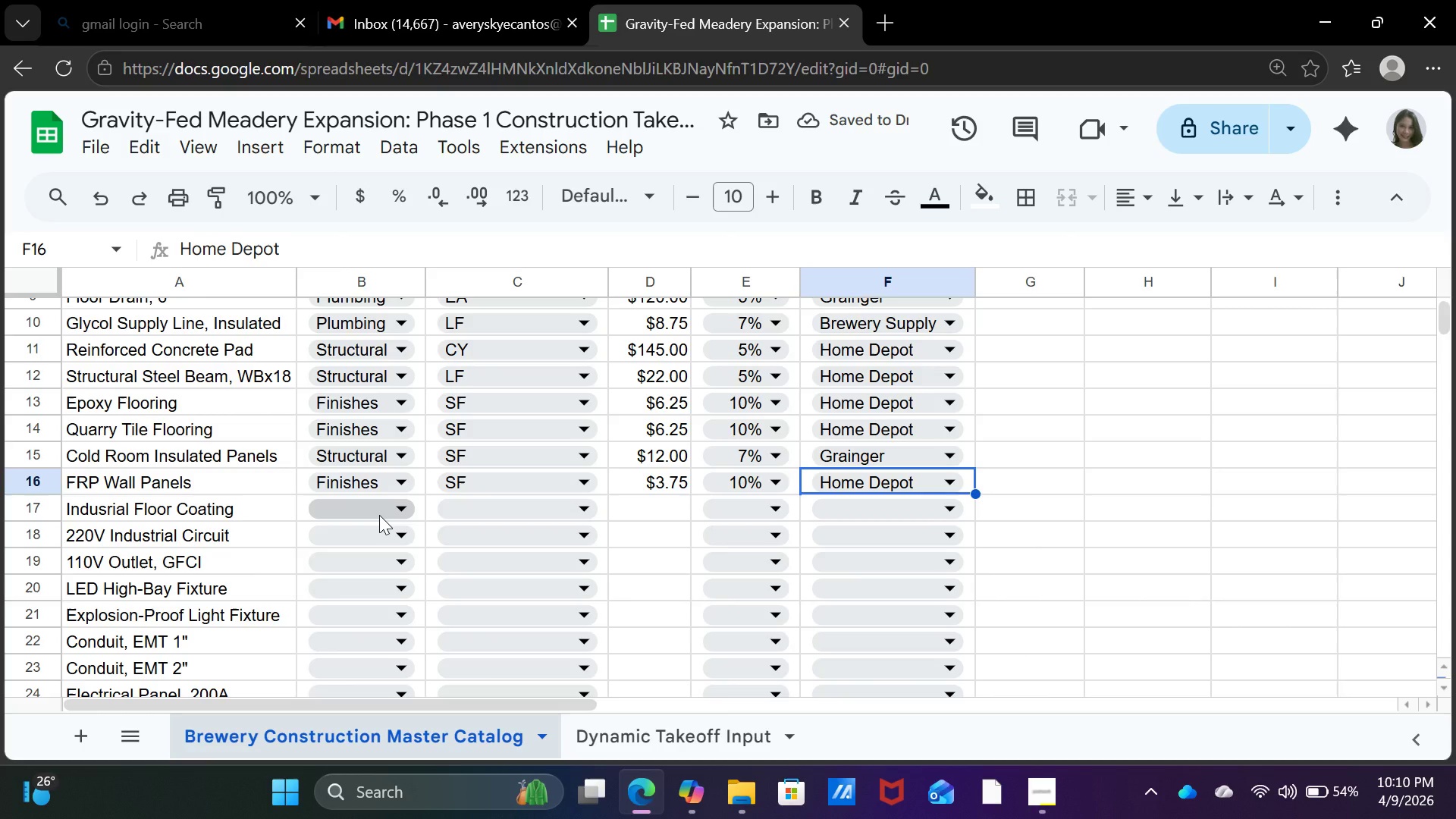 
left_click([379, 515])
 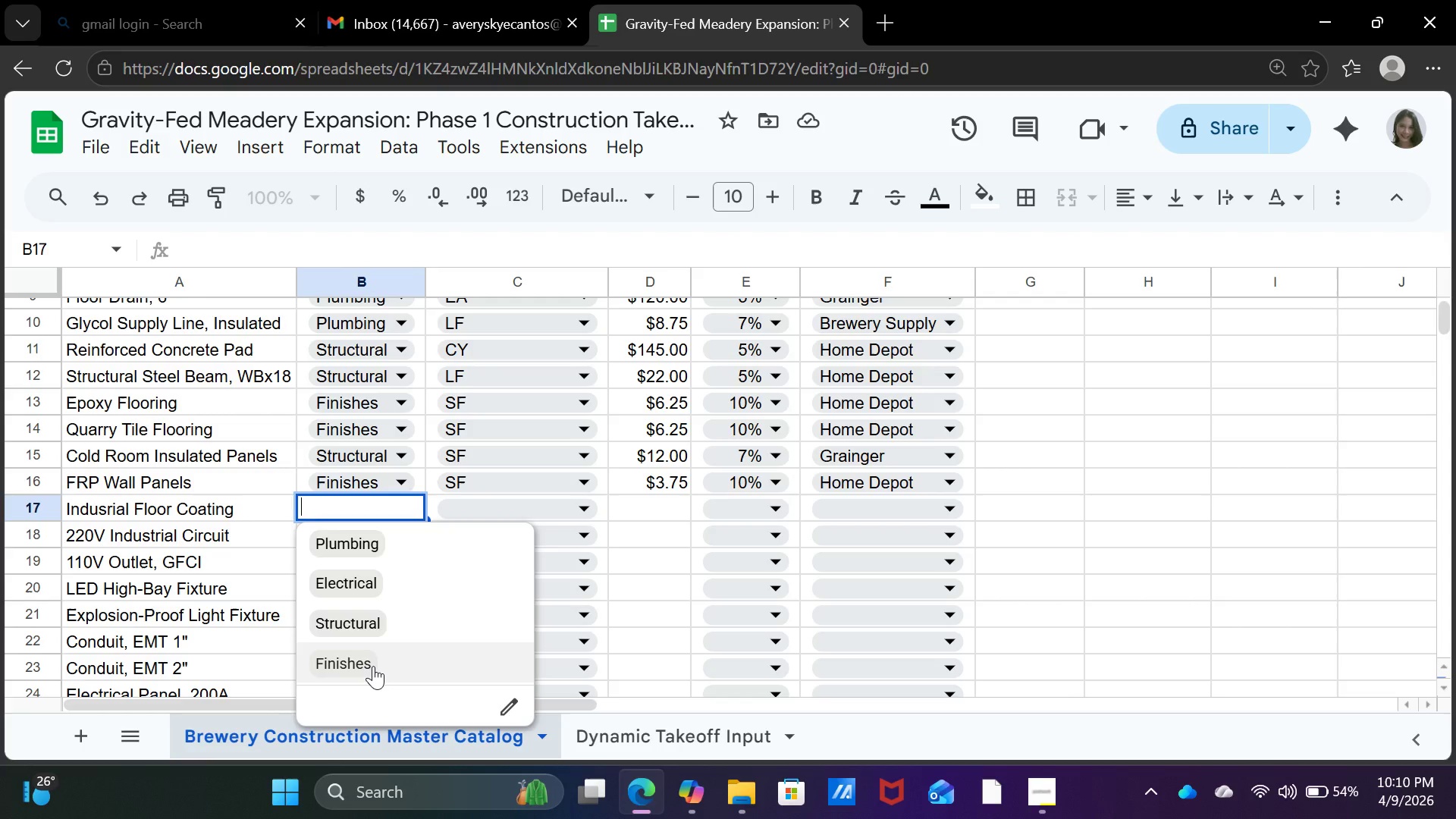 
left_click([373, 666])
 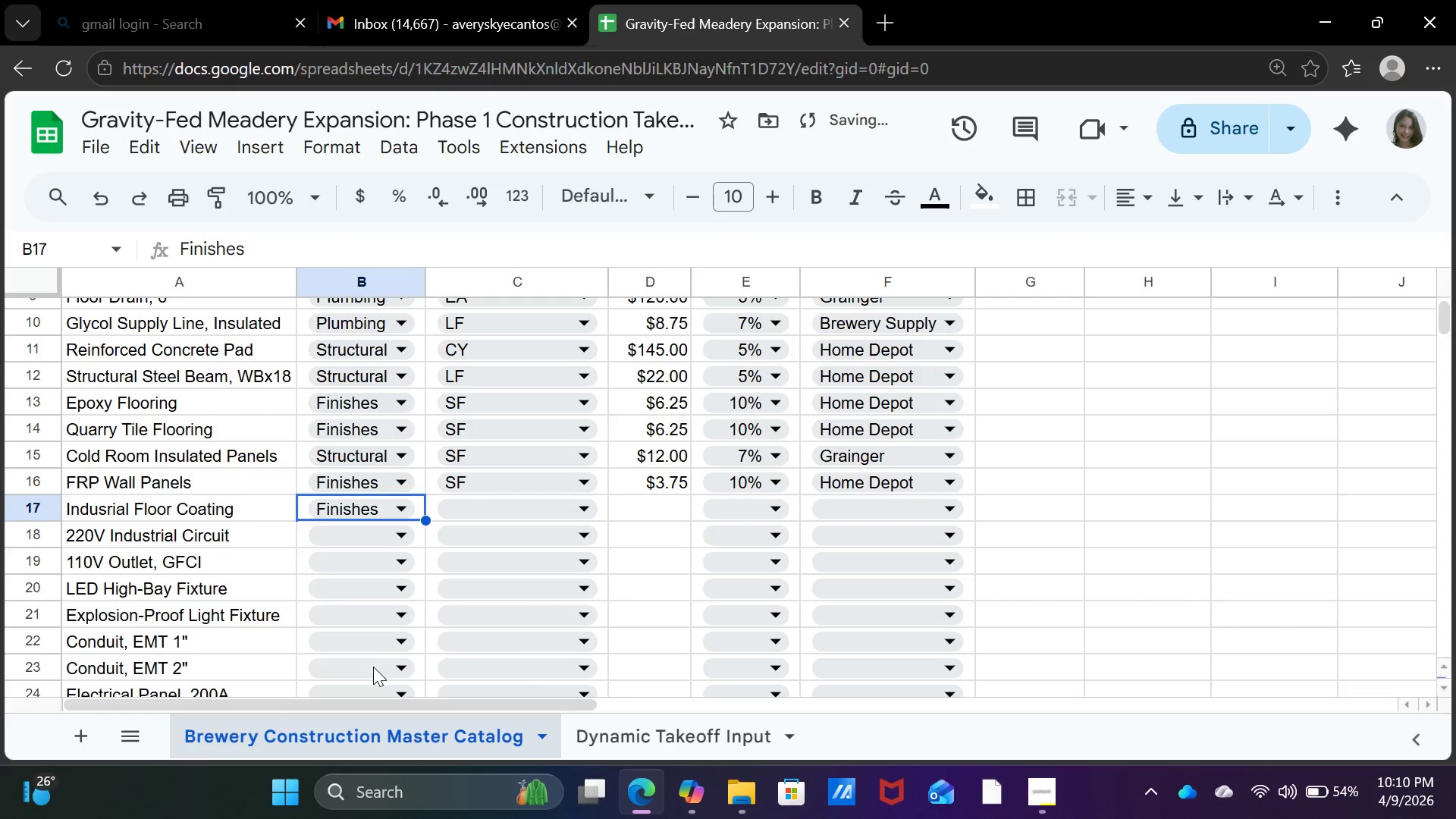 
left_click([533, 513])
 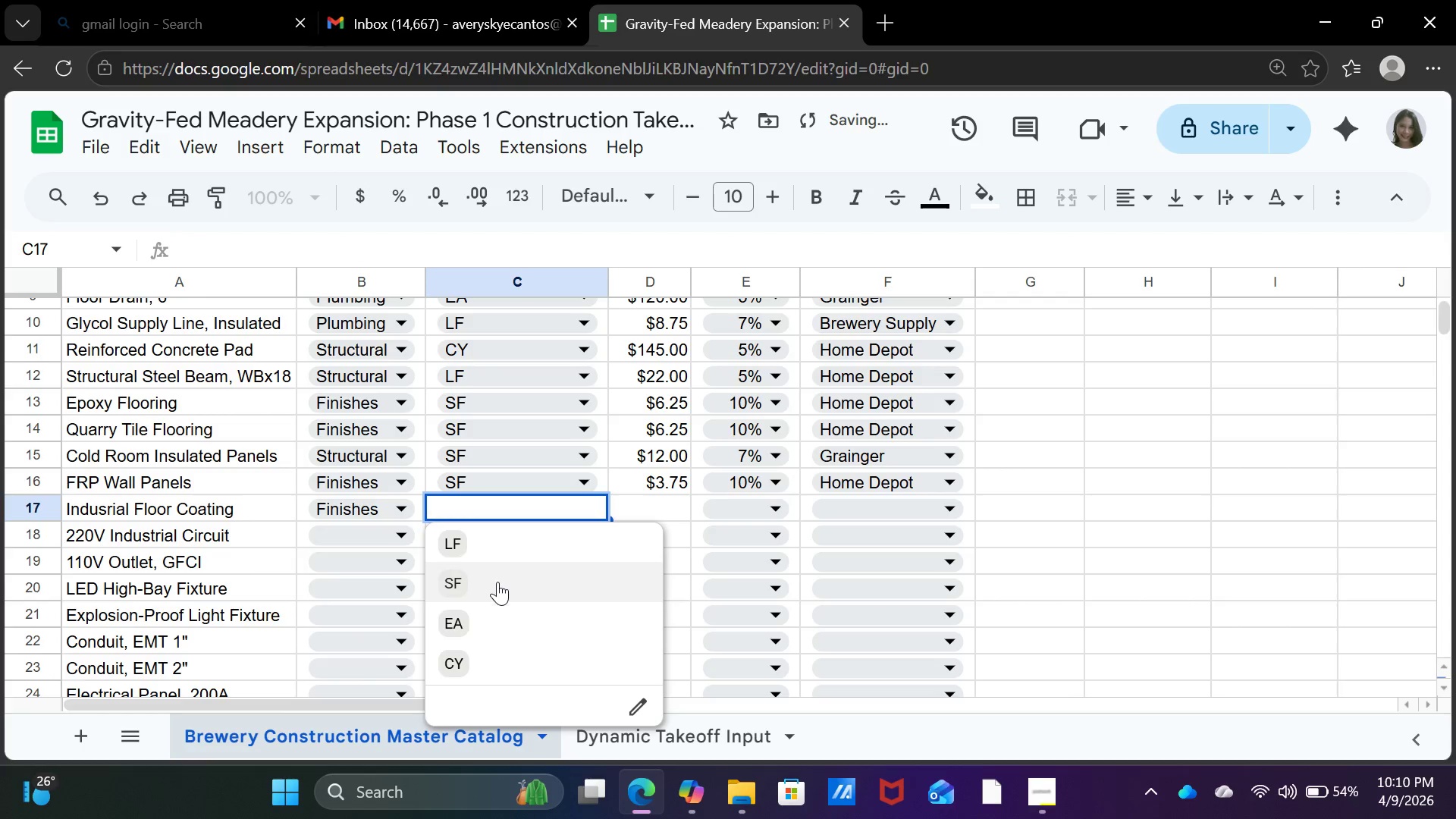 
left_click([497, 582])
 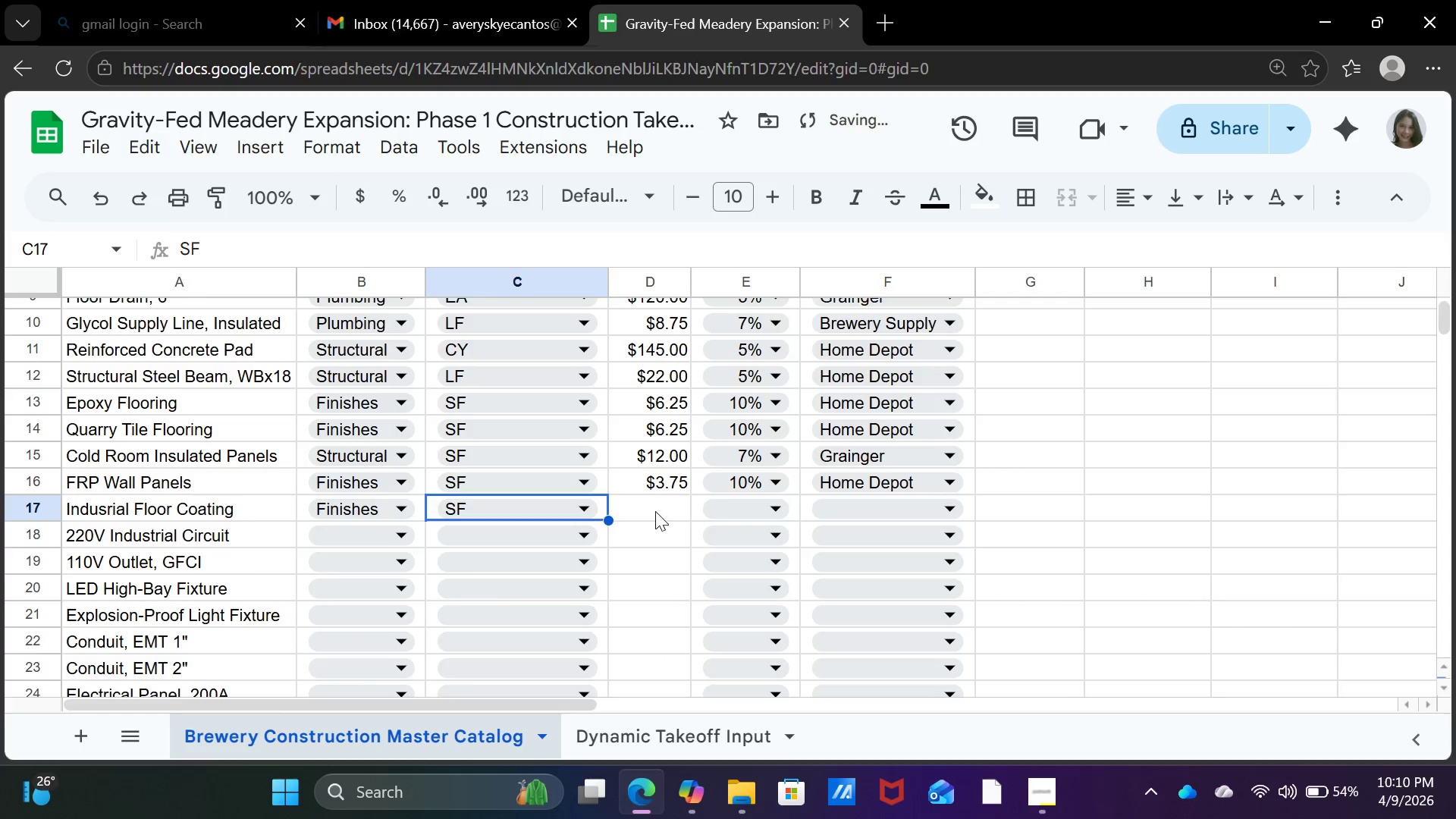 
left_click([655, 511])
 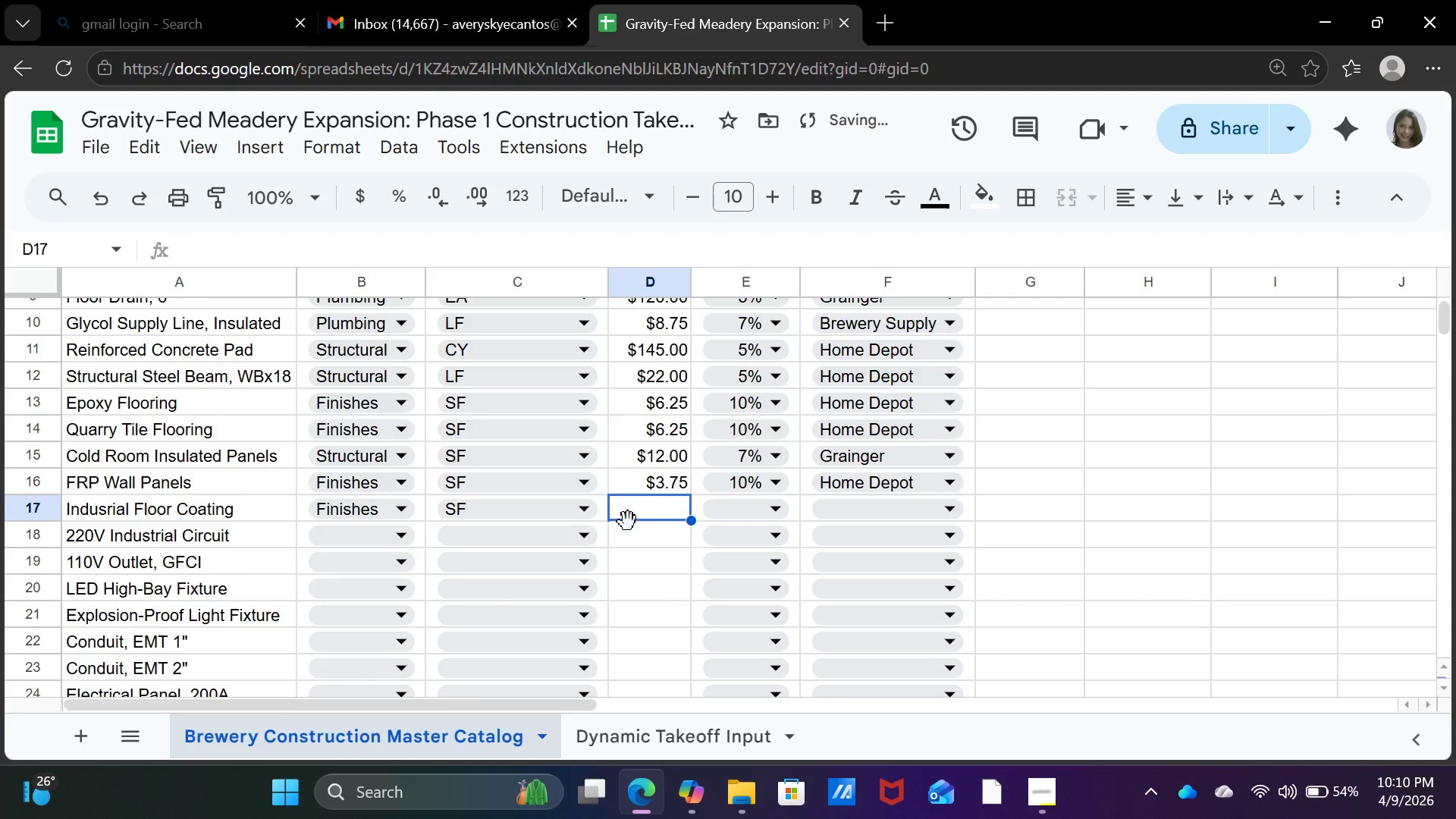 
type(5.25)
 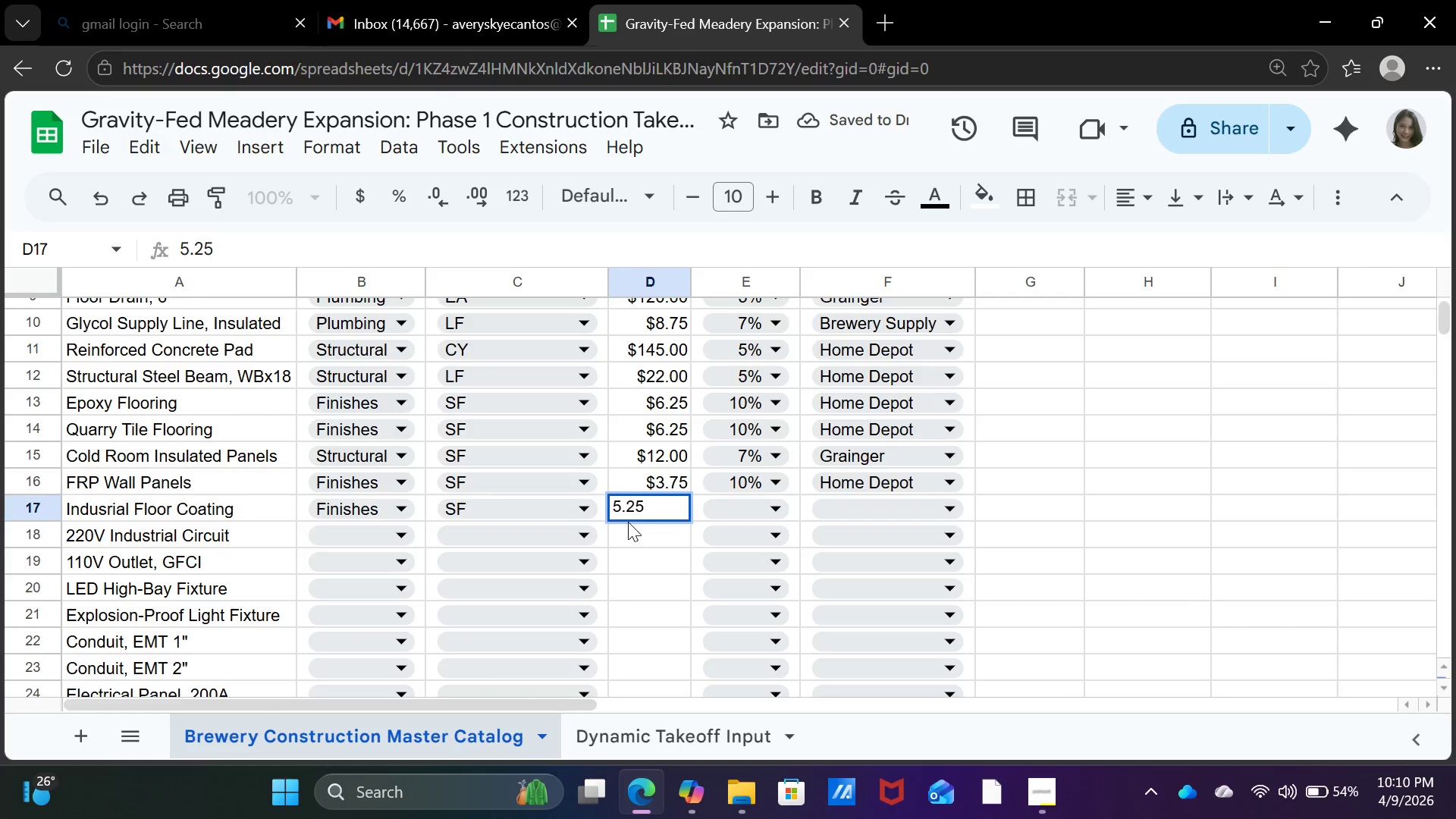 
key(ArrowRight)
 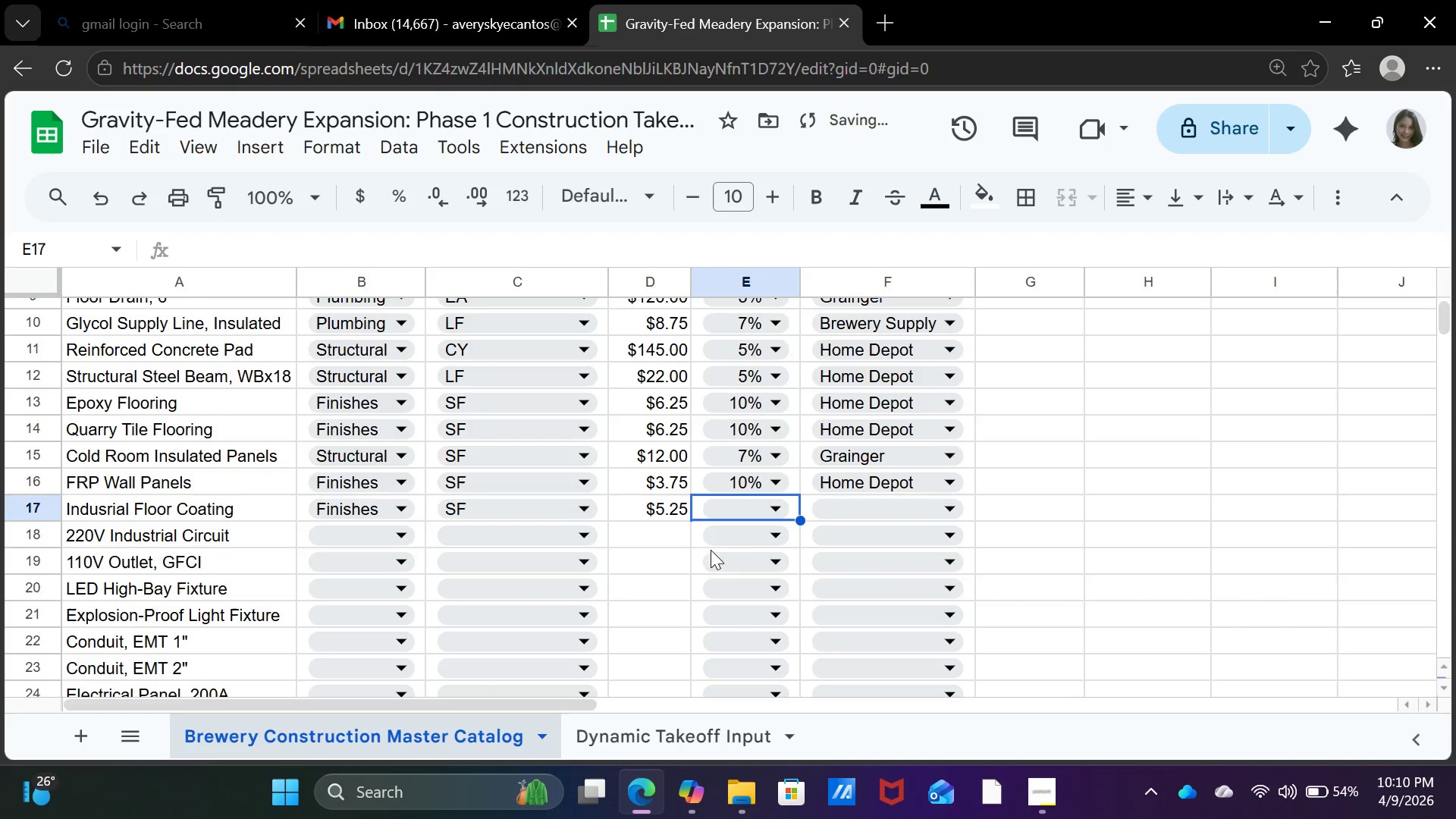 
left_click([746, 510])
 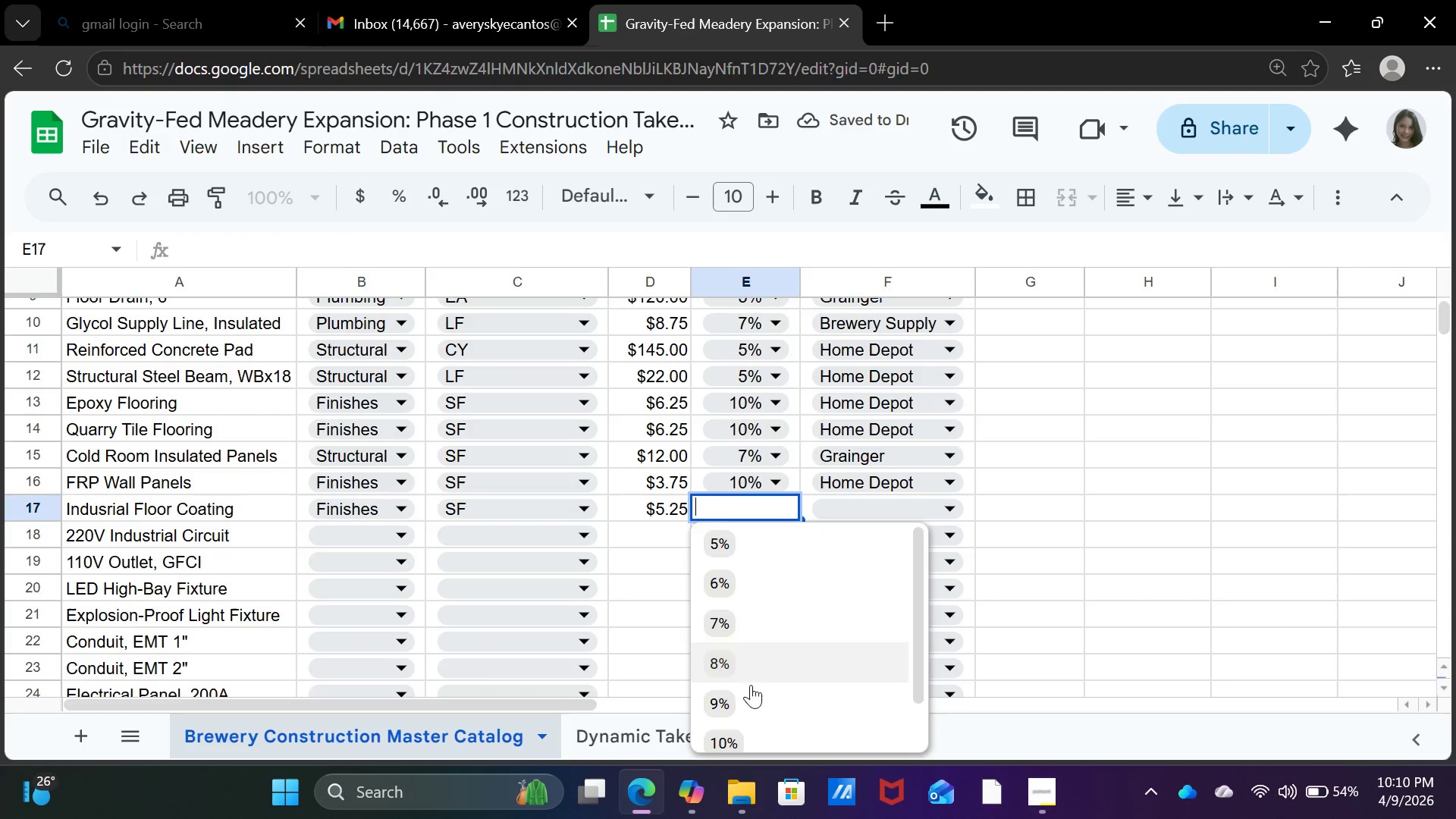 
scroll: coordinate [763, 689], scroll_direction: down, amount: 2.0
 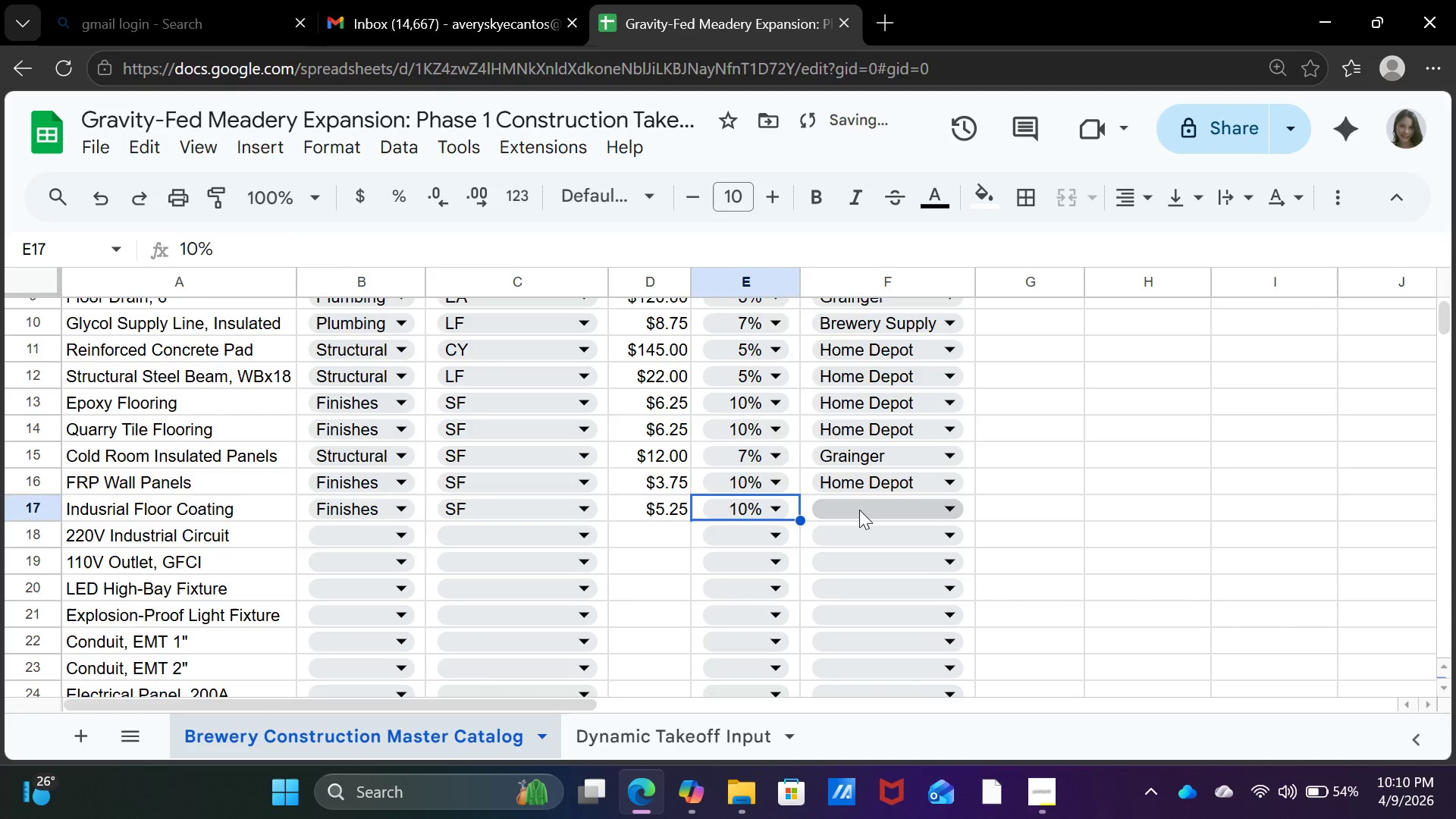 
left_click([859, 510])
 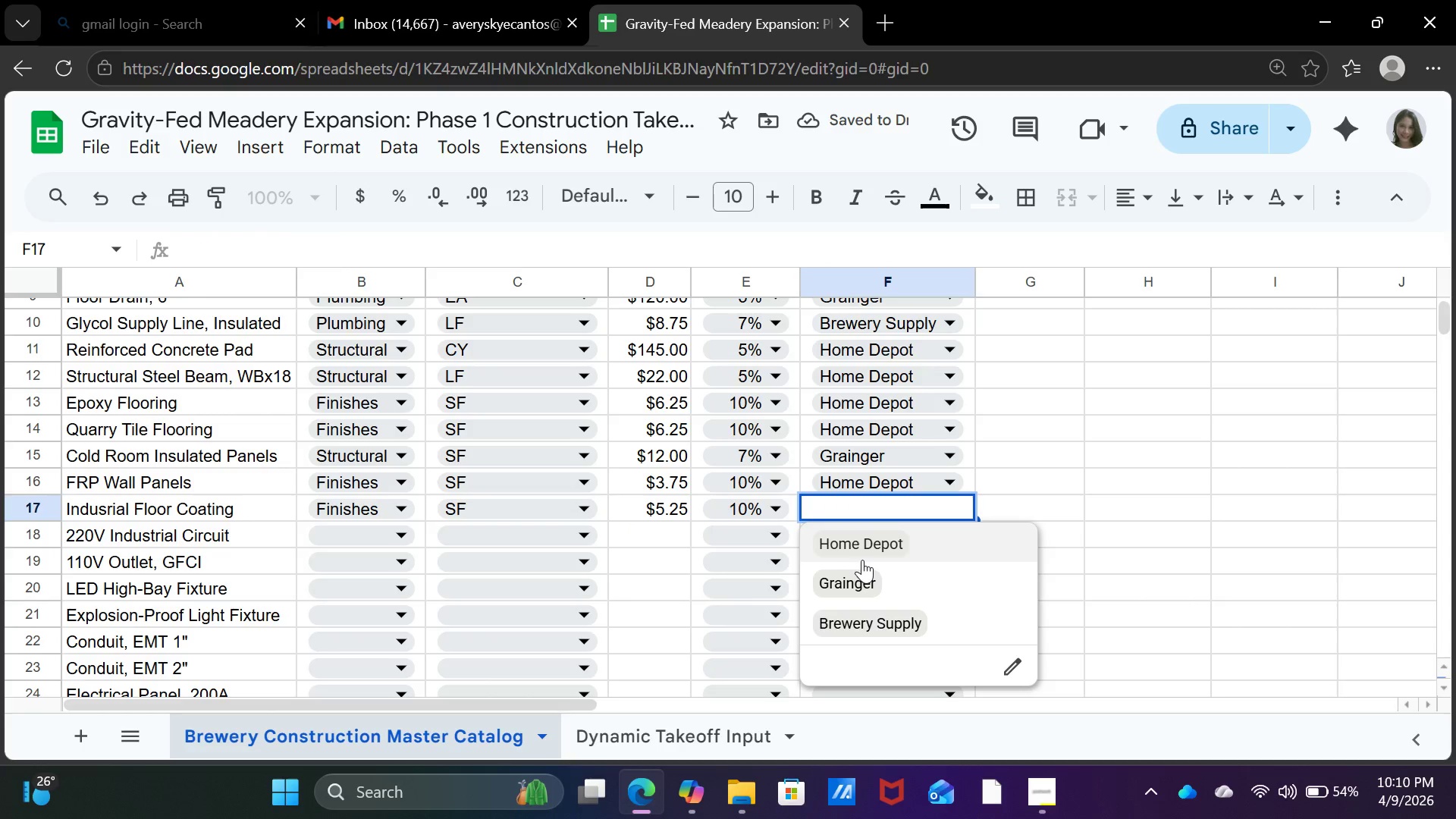 
left_click([864, 557])
 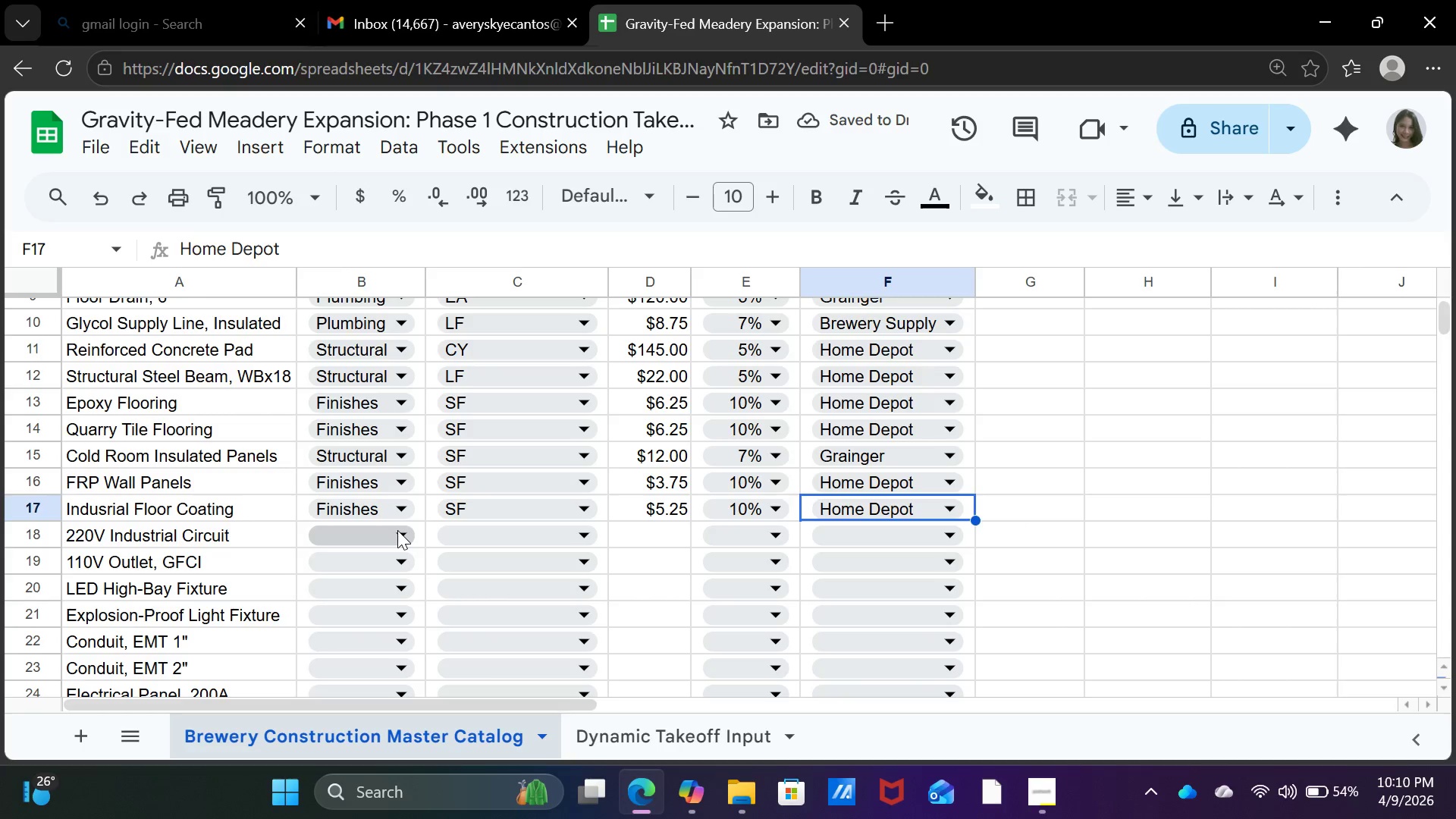 
left_click([397, 530])
 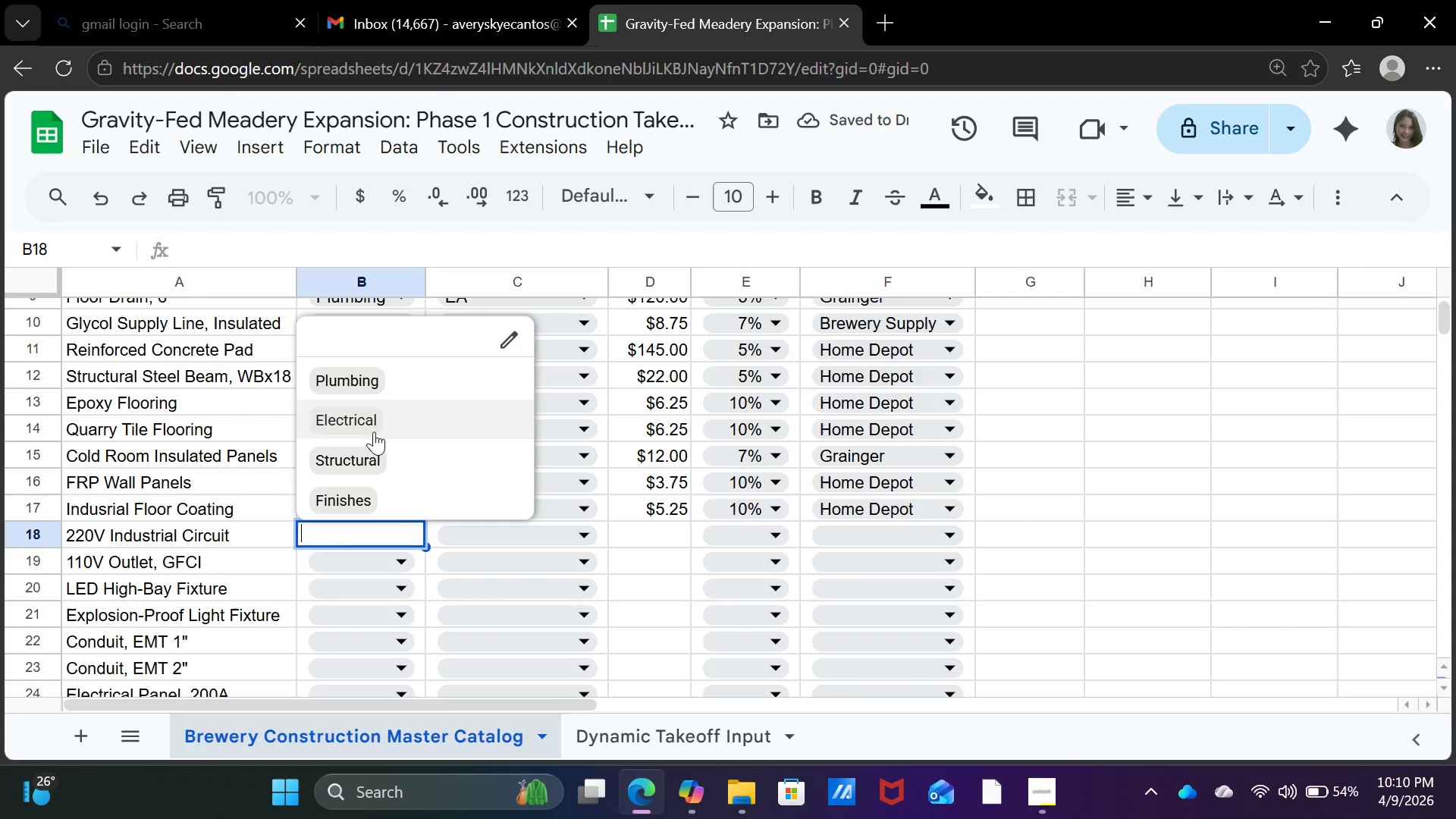 
left_click([372, 410])
 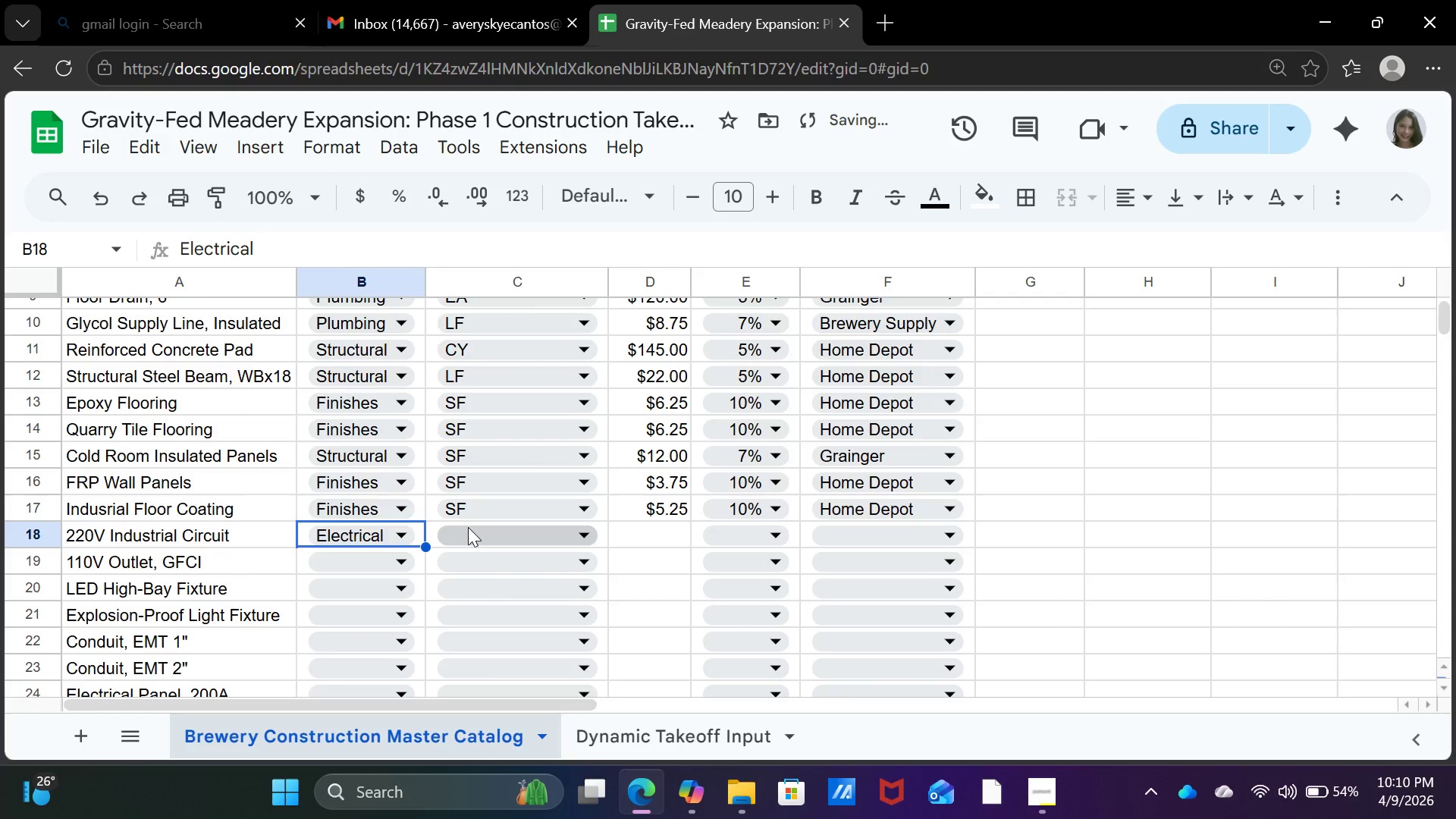 
left_click([468, 527])
 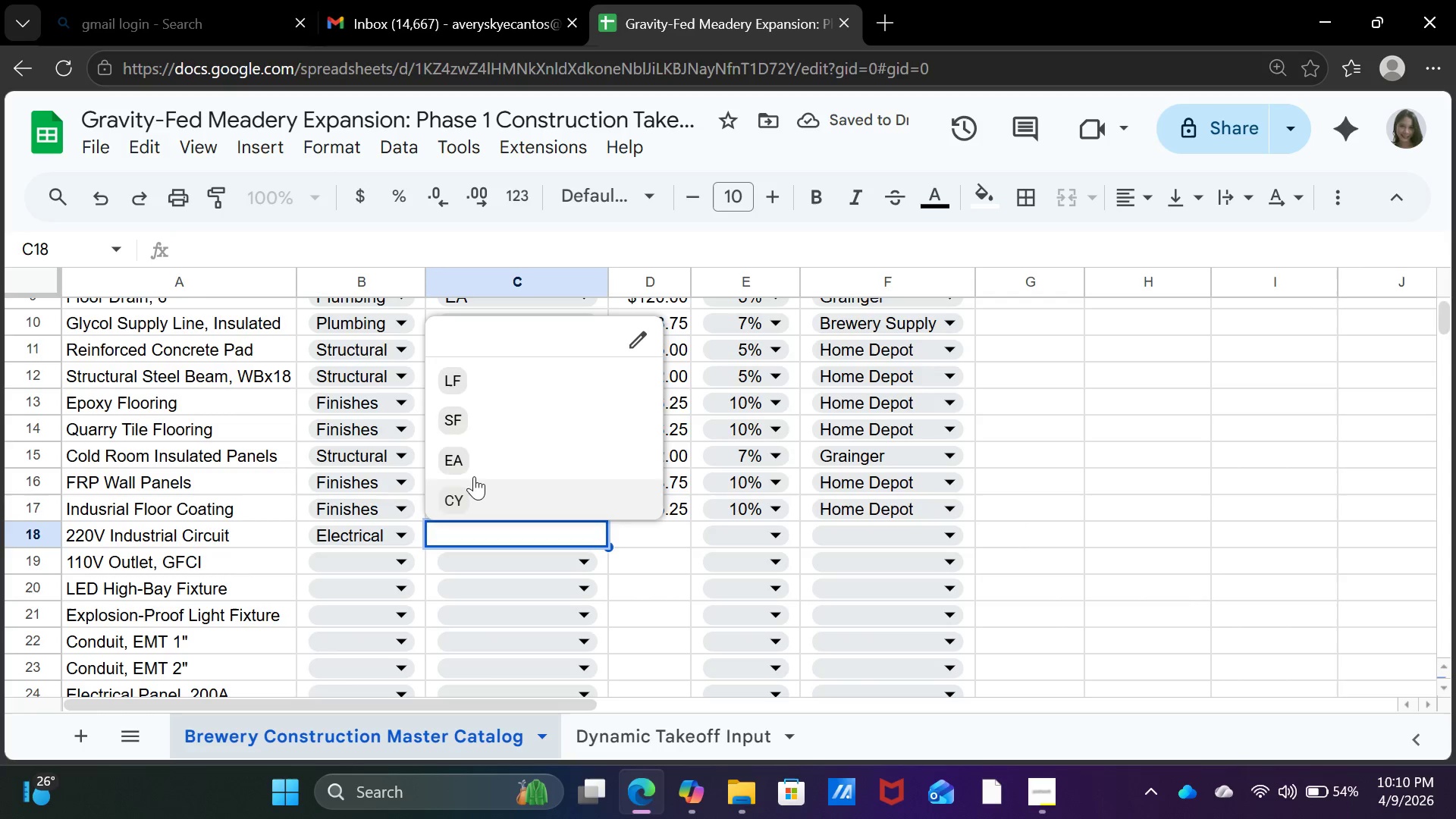 
left_click([475, 471])
 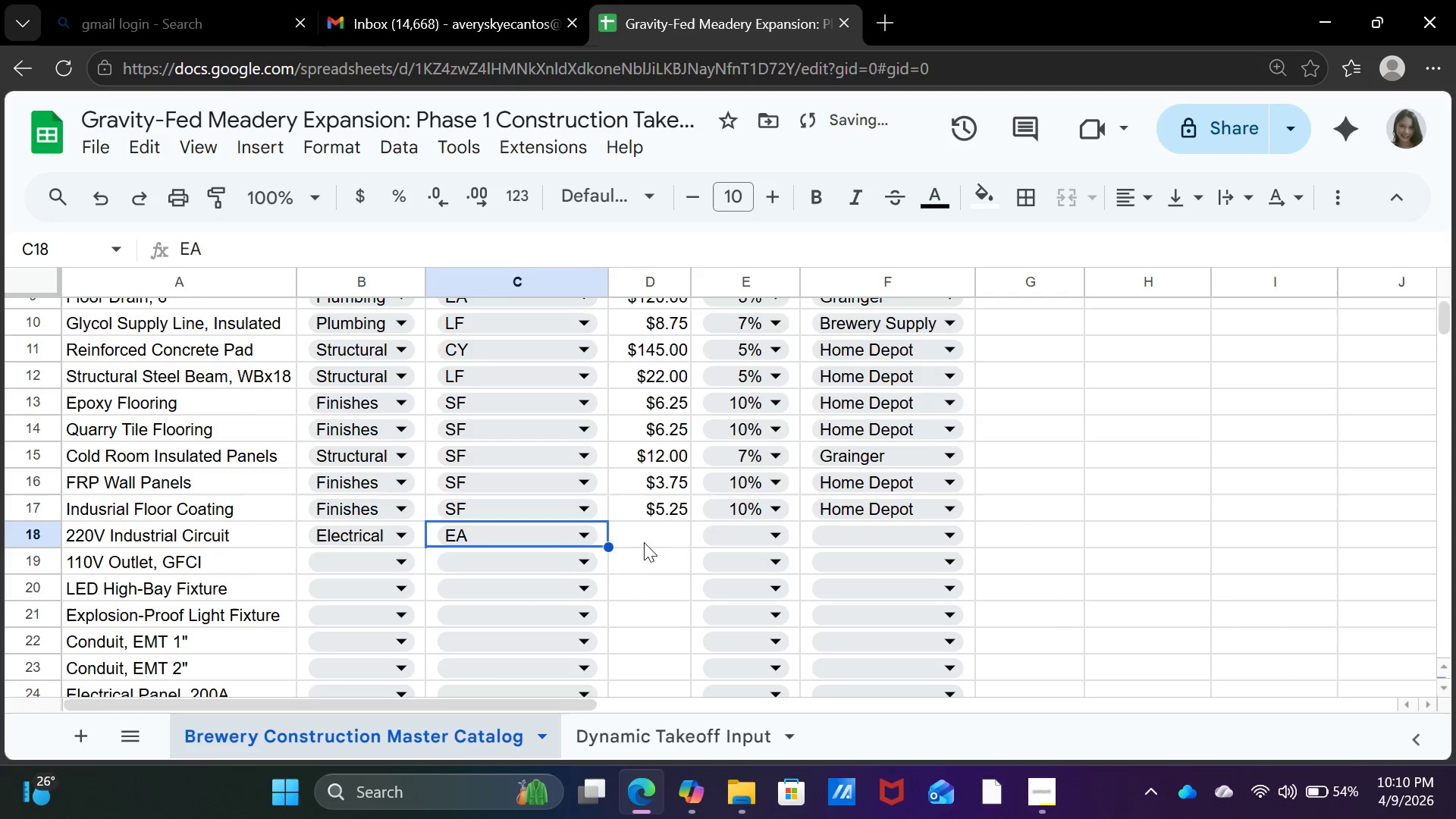 
left_click([649, 540])
 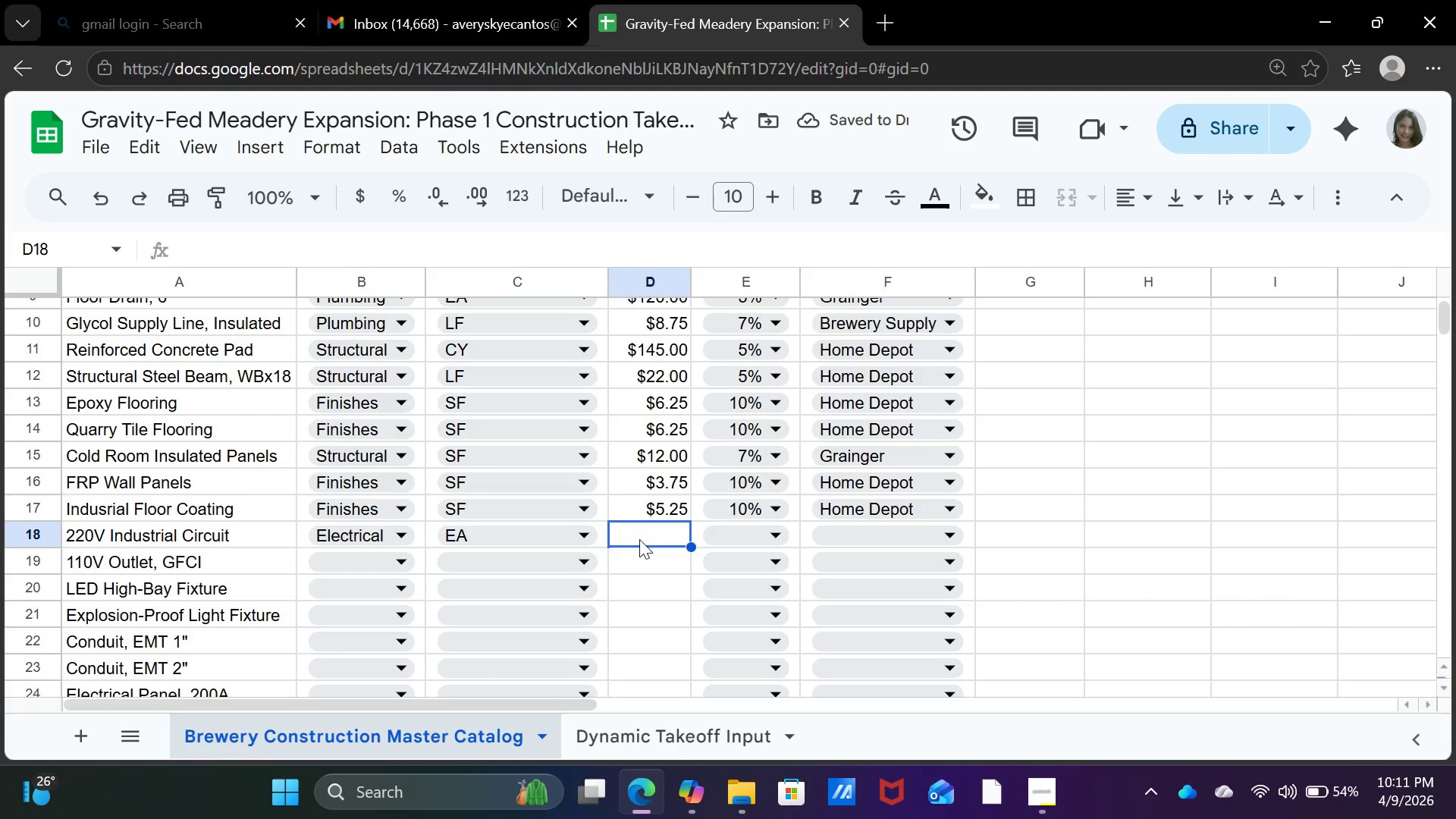 
type(185)
 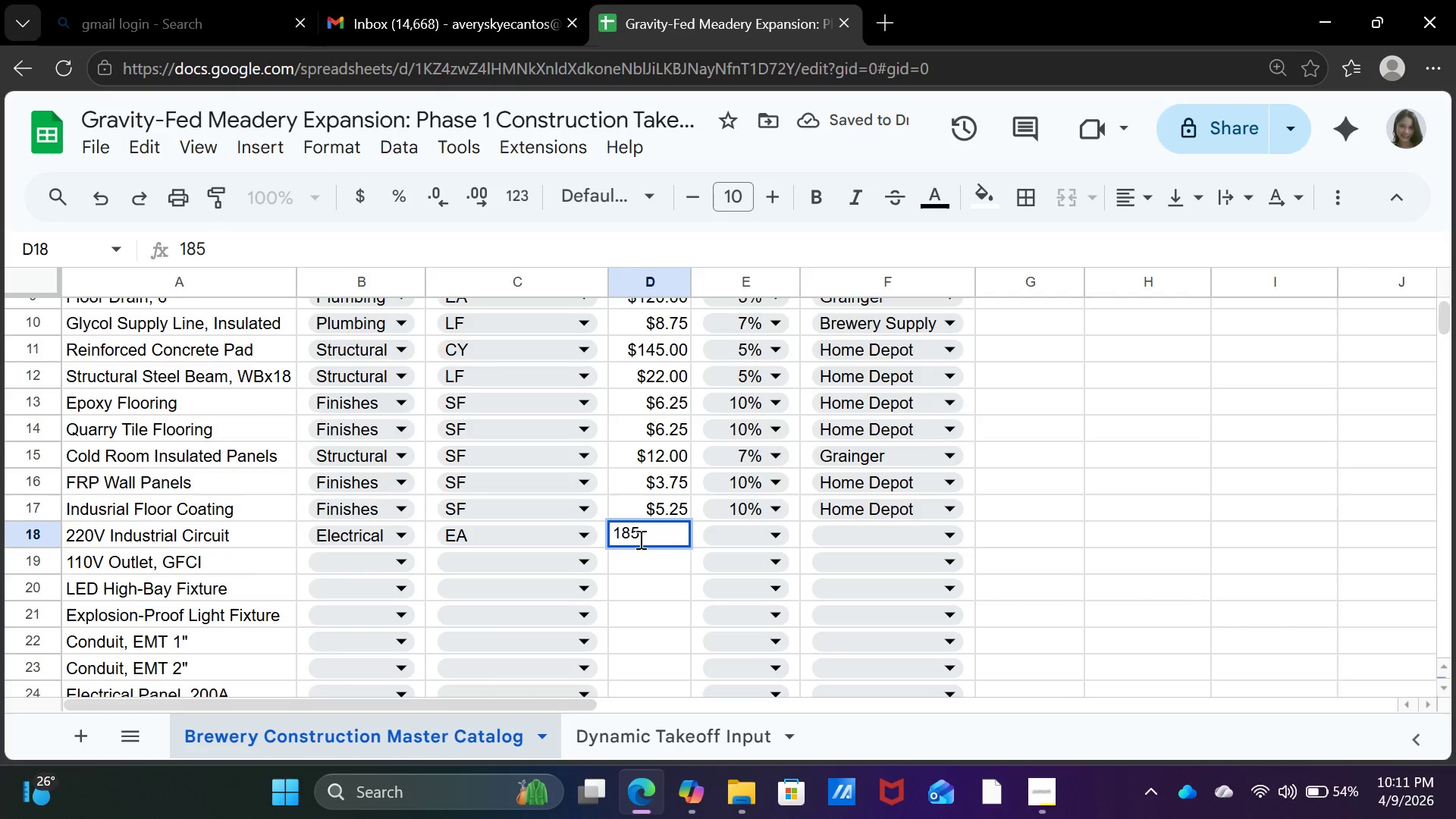 
key(ArrowRight)
 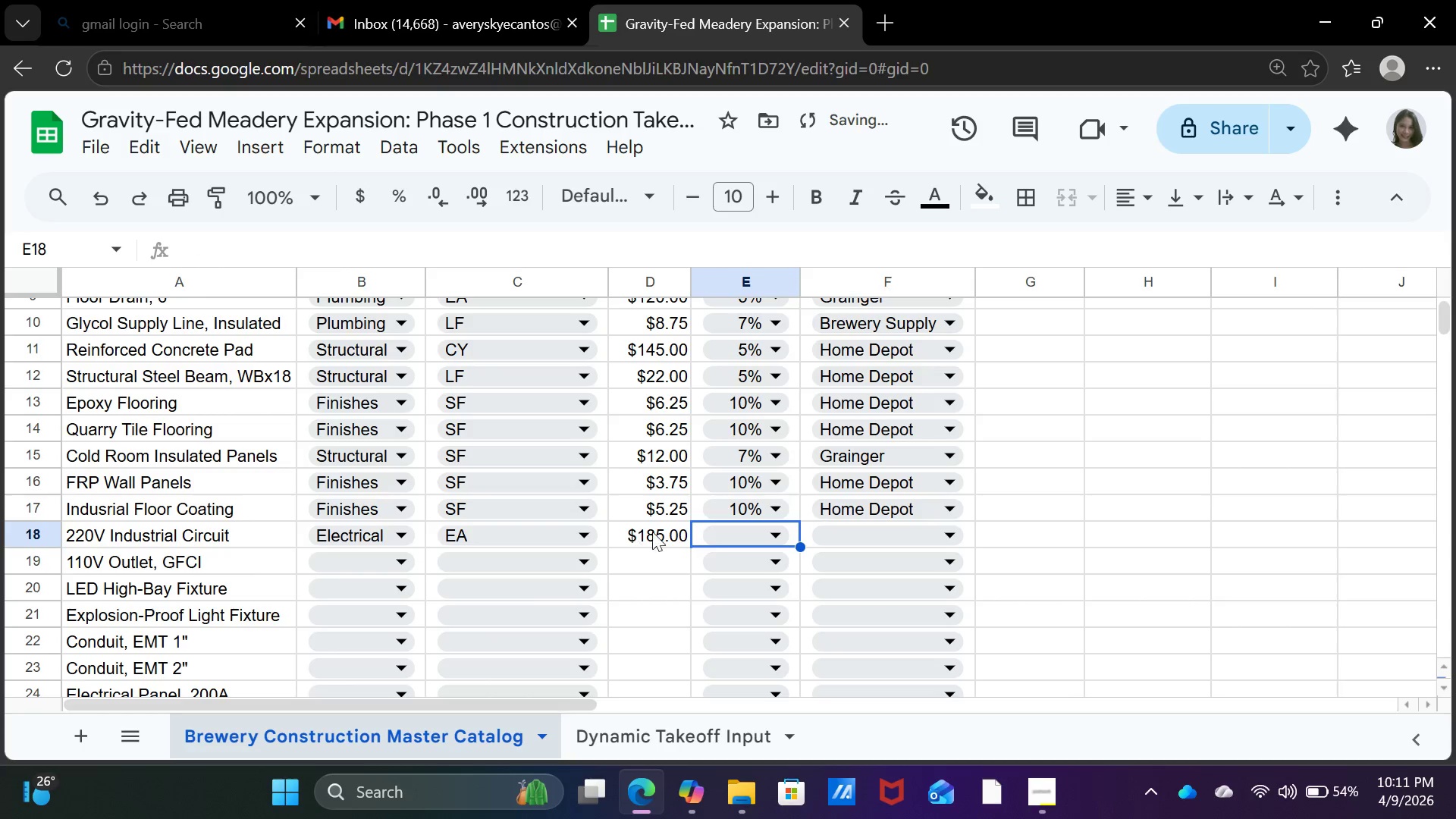 
left_click([720, 537])
 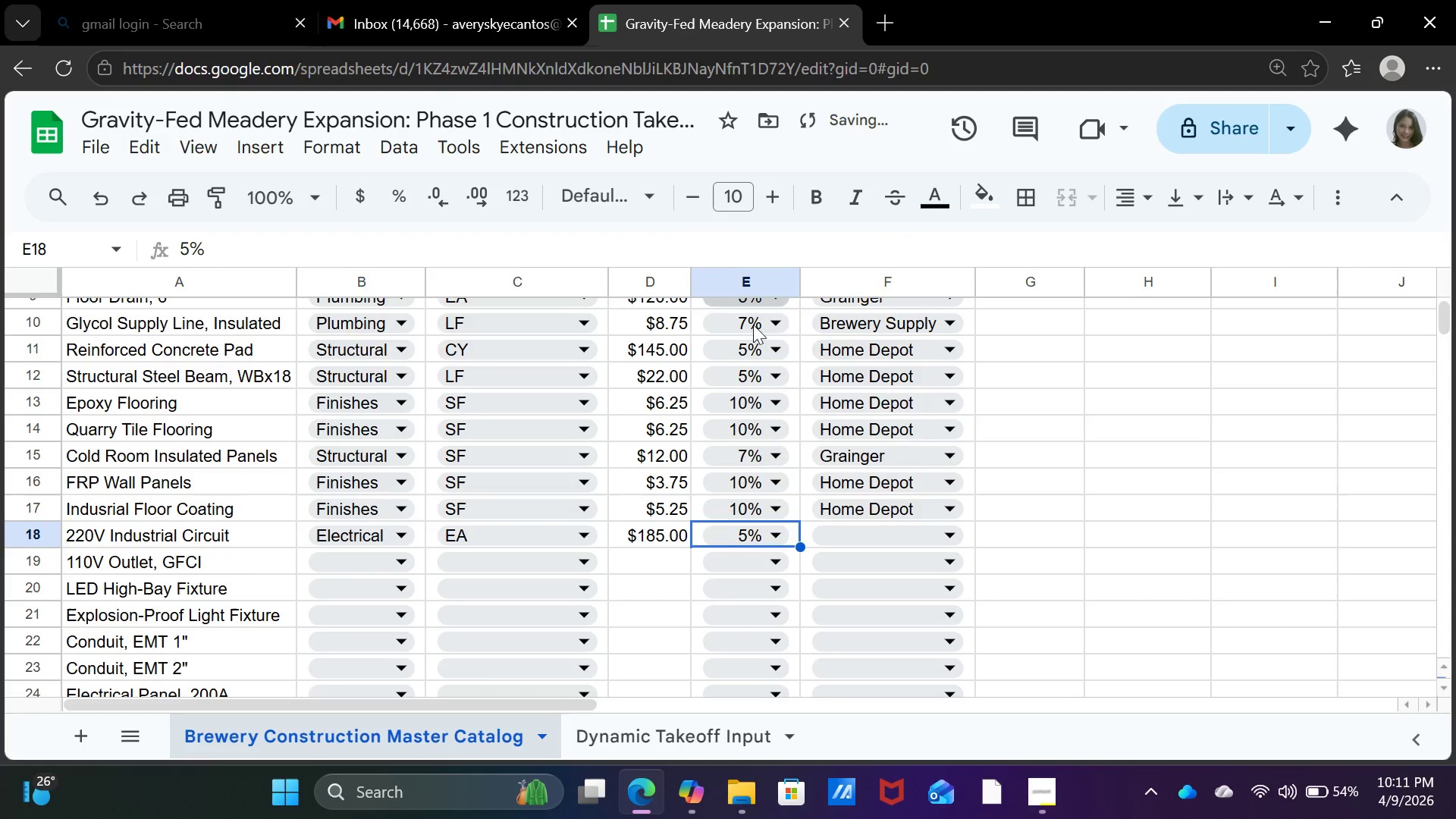 
left_click([899, 539])
 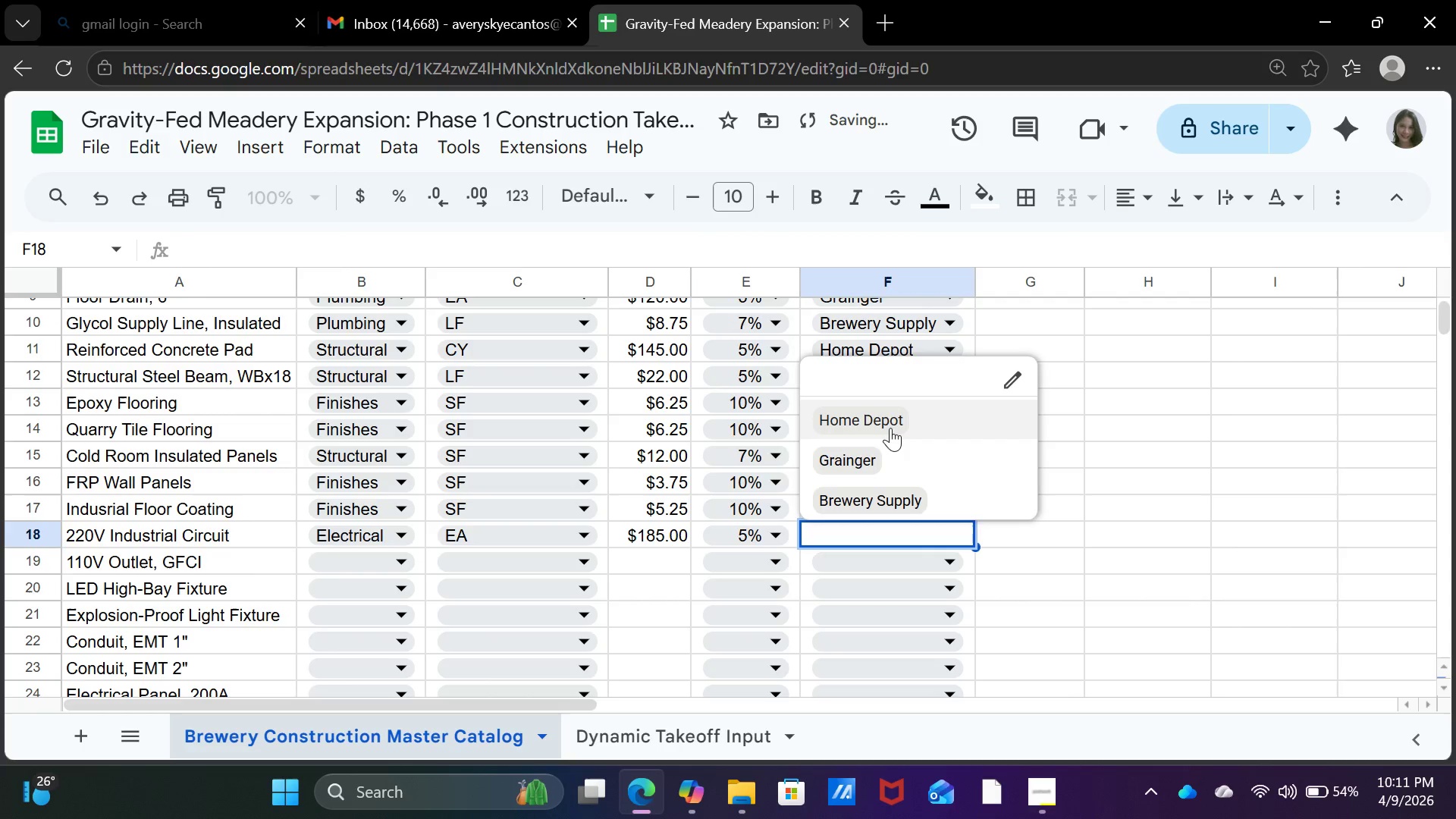 
left_click([890, 426])
 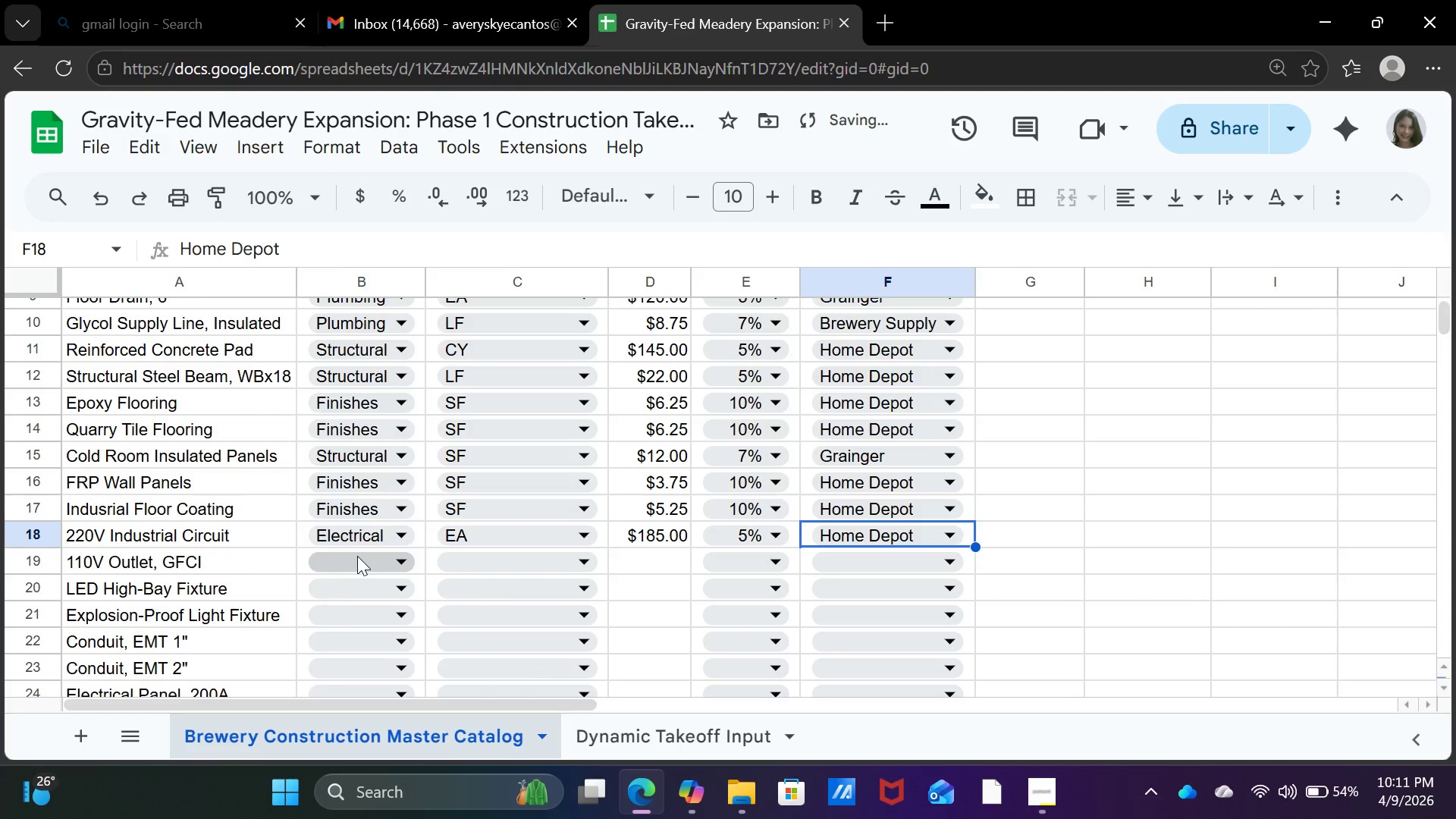 
left_click([357, 556])
 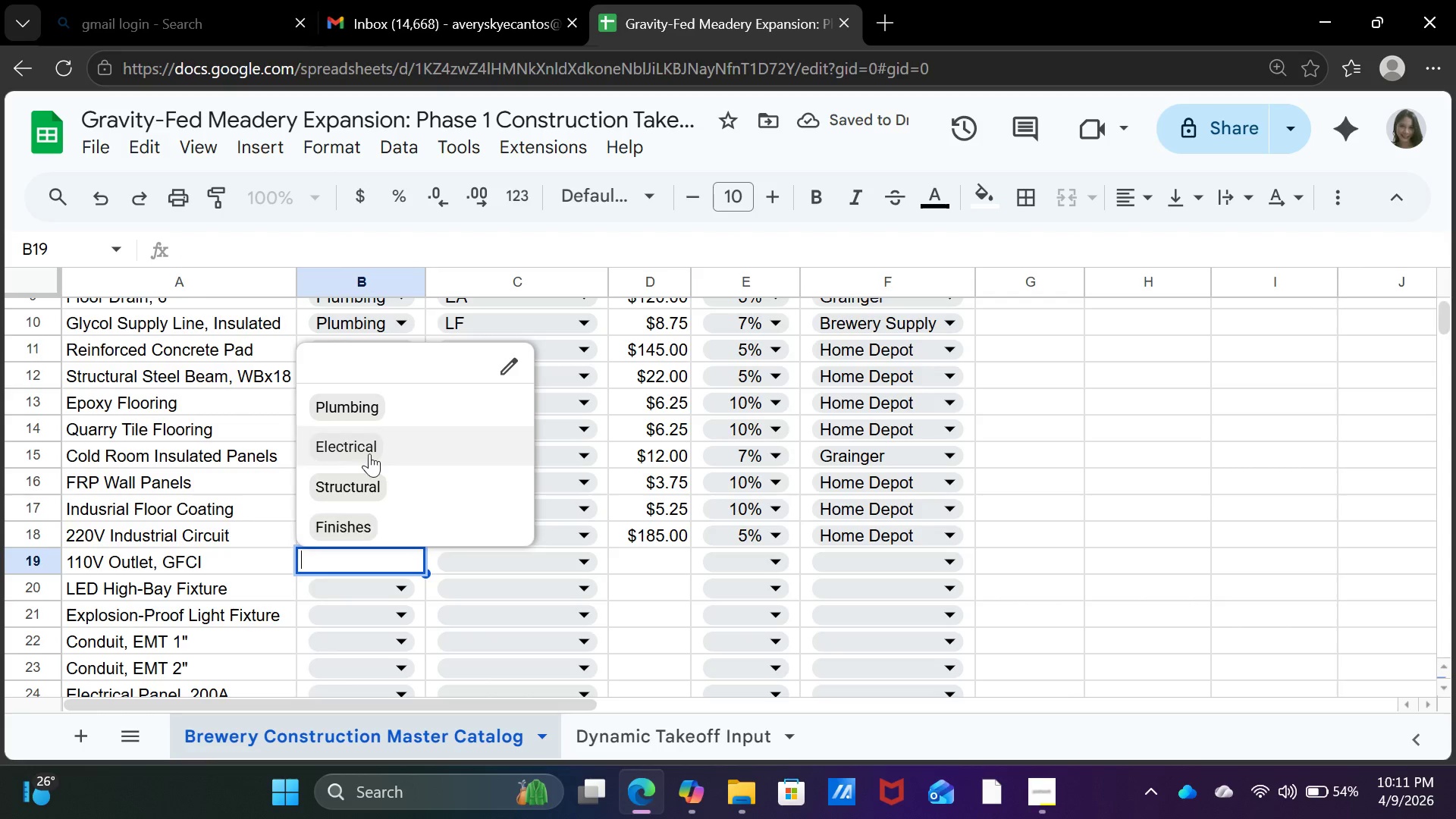 
left_click([369, 449])
 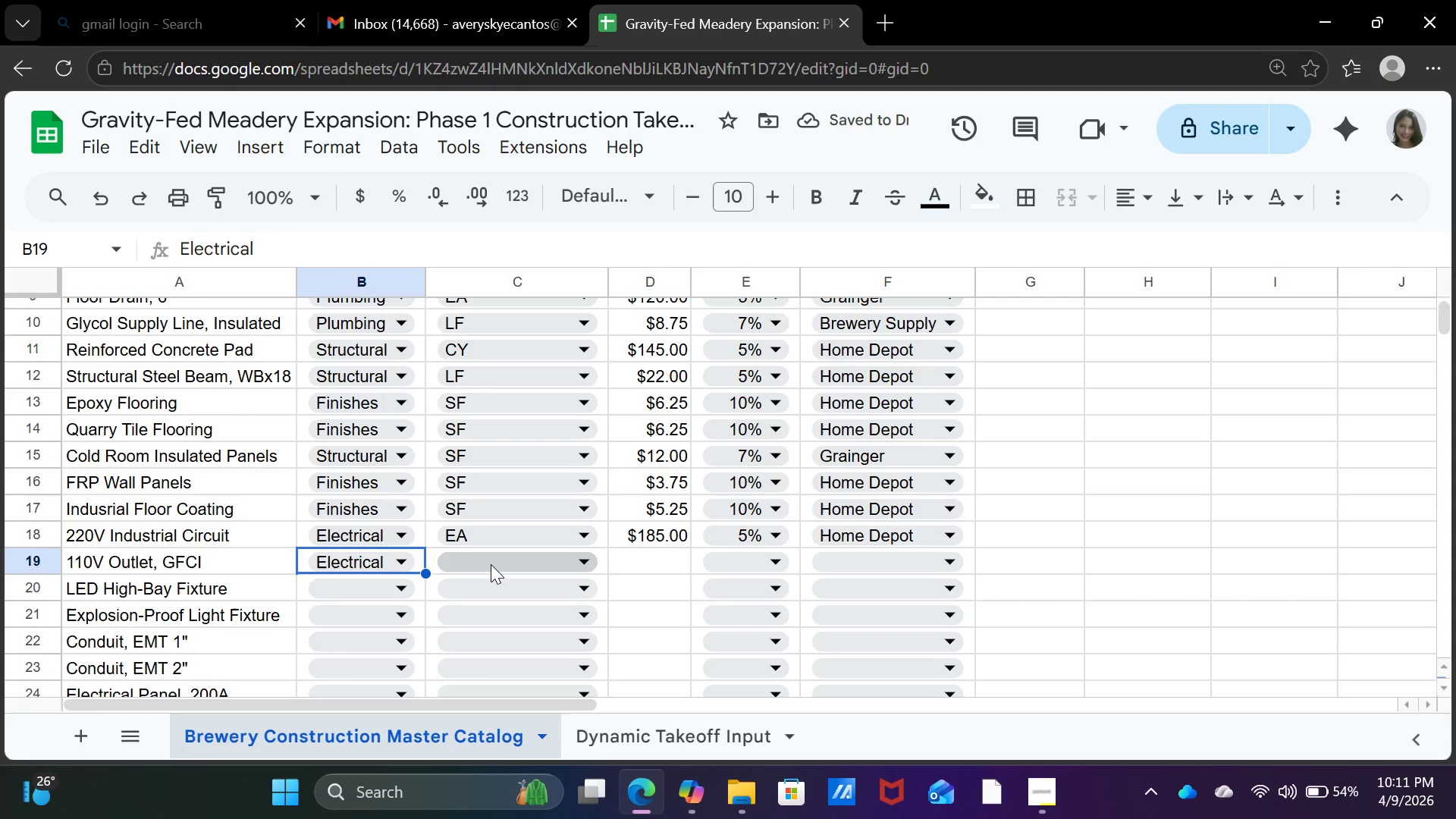 
wait(5.88)
 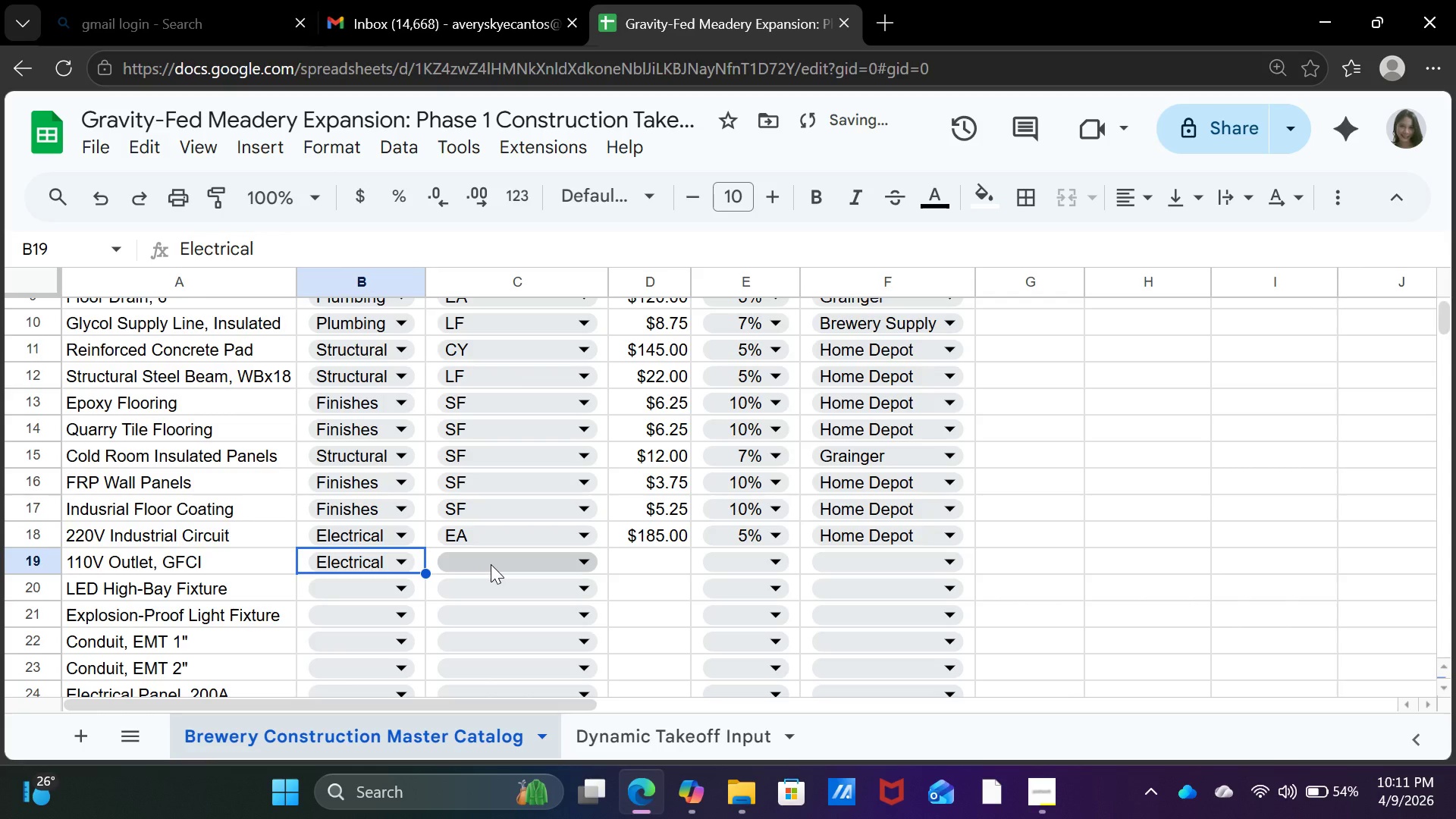 
left_click([491, 564])
 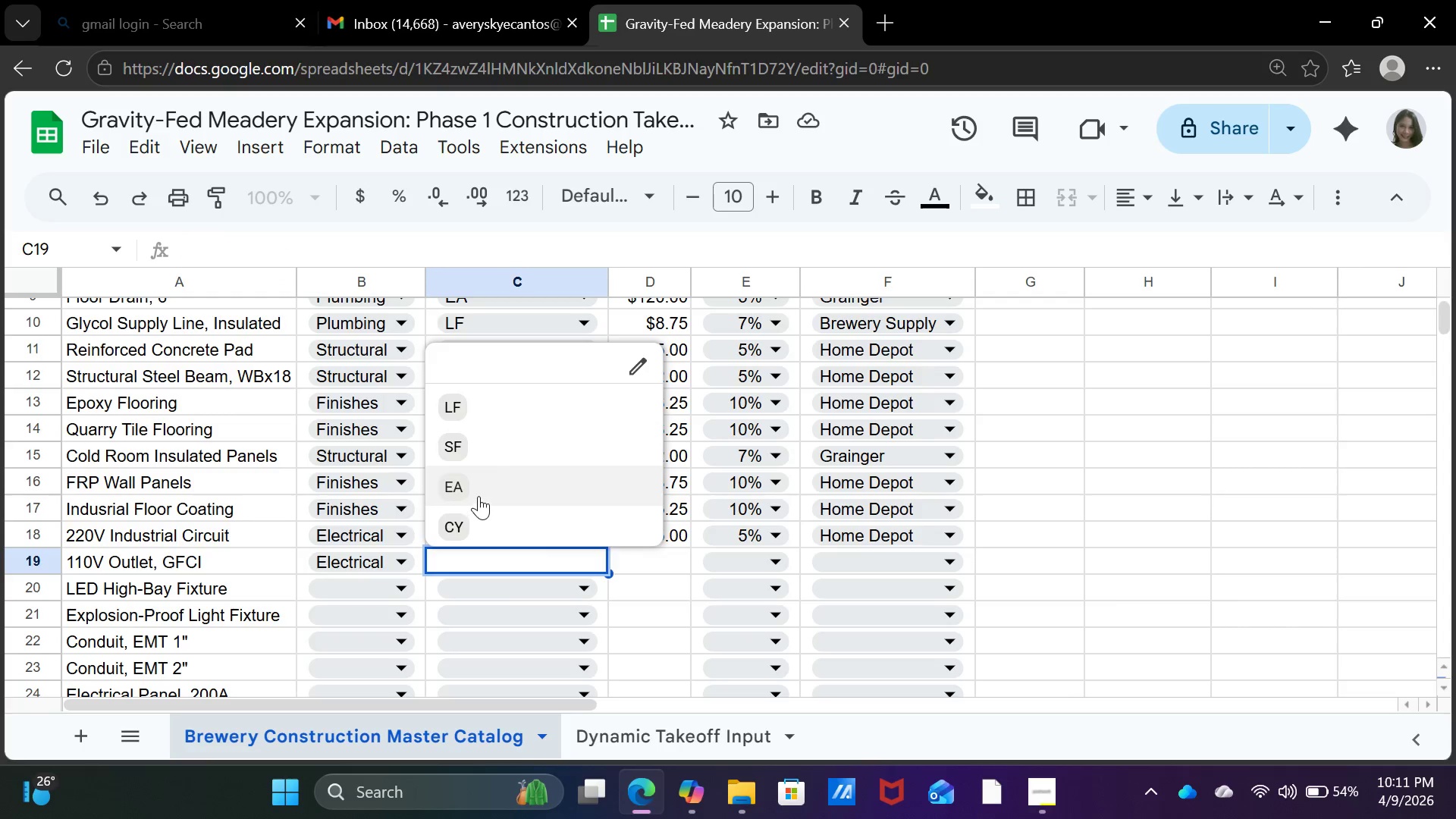 
left_click([479, 491])
 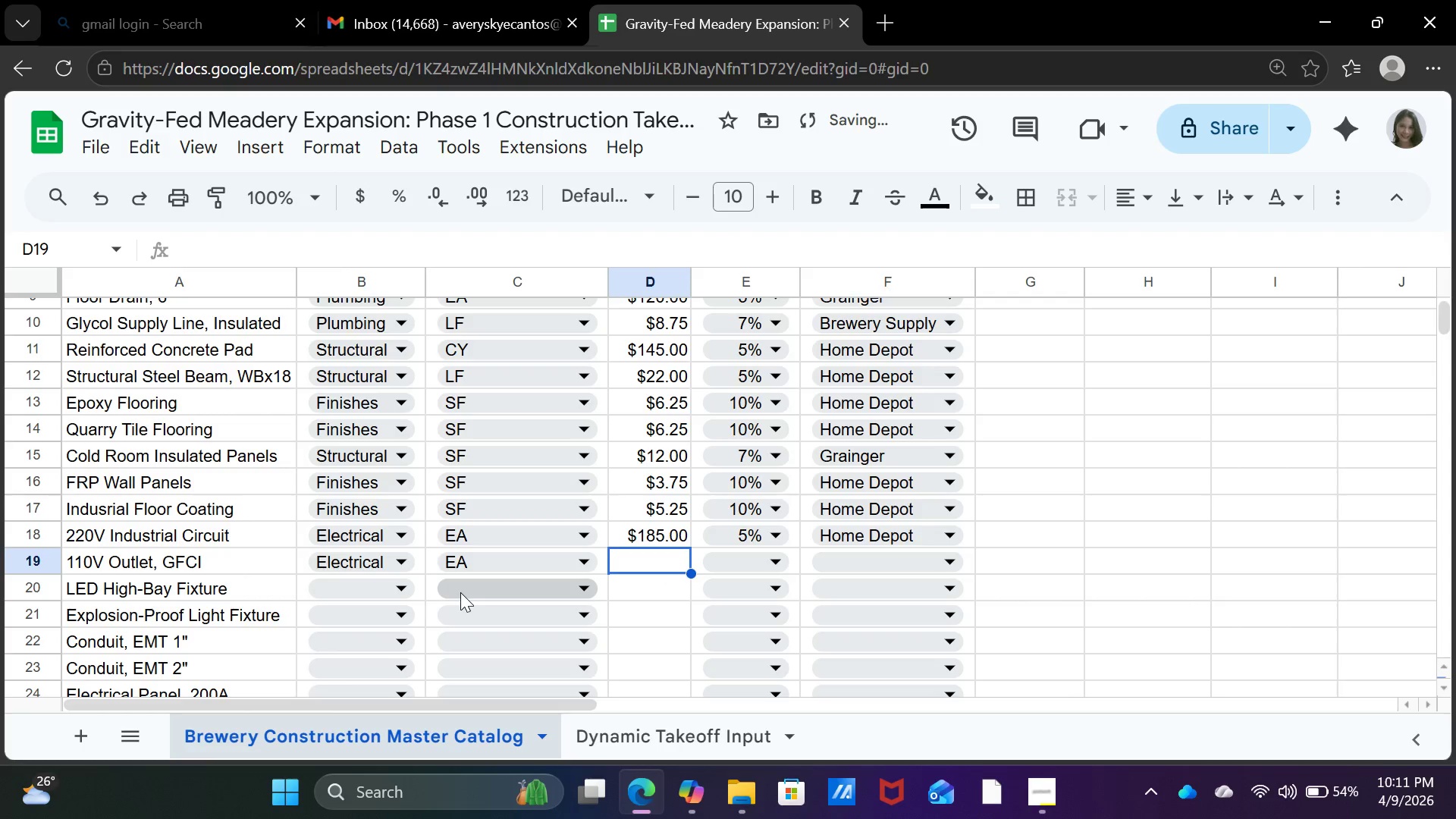 
type(45)
 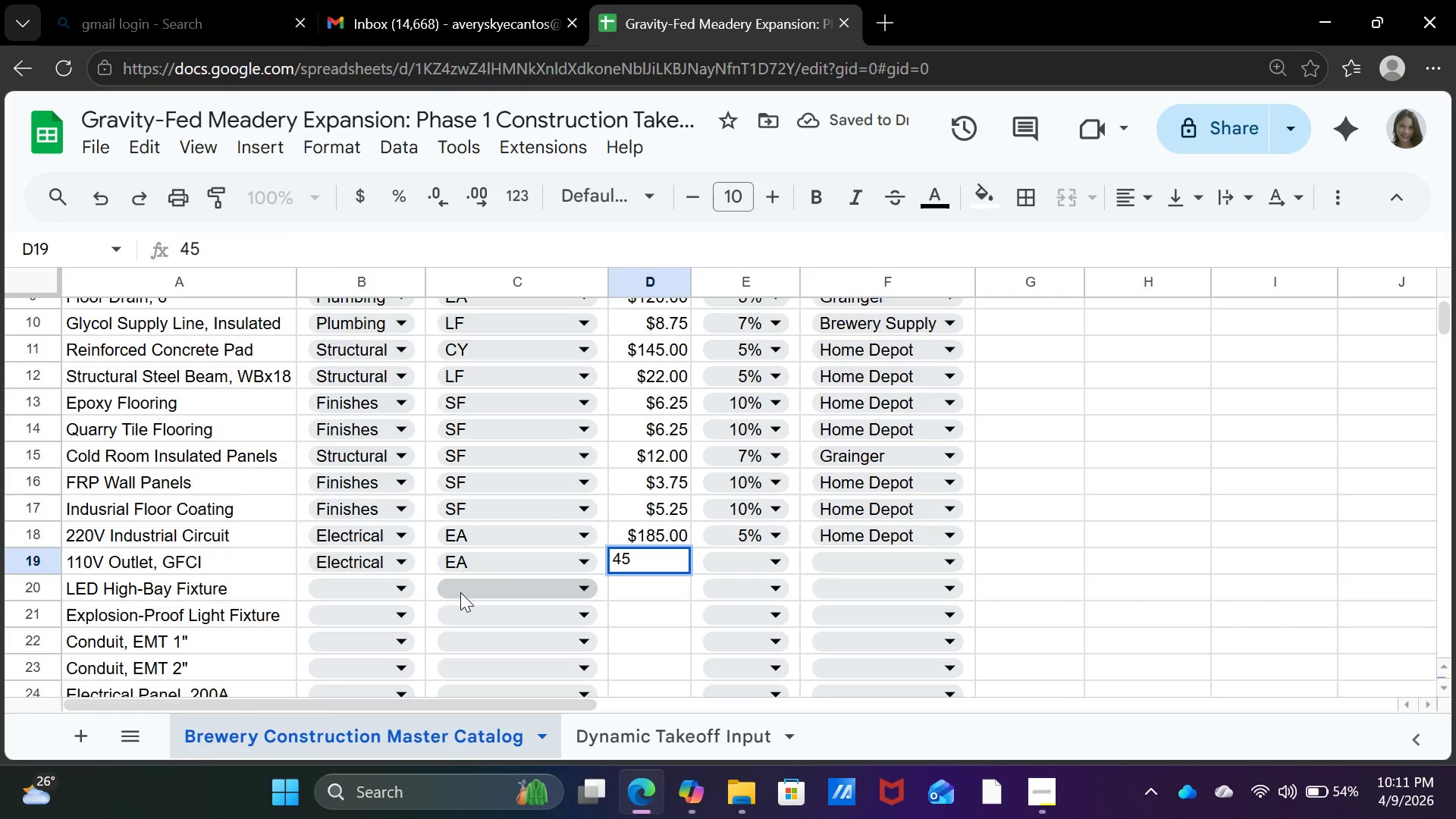 
key(ArrowRight)
 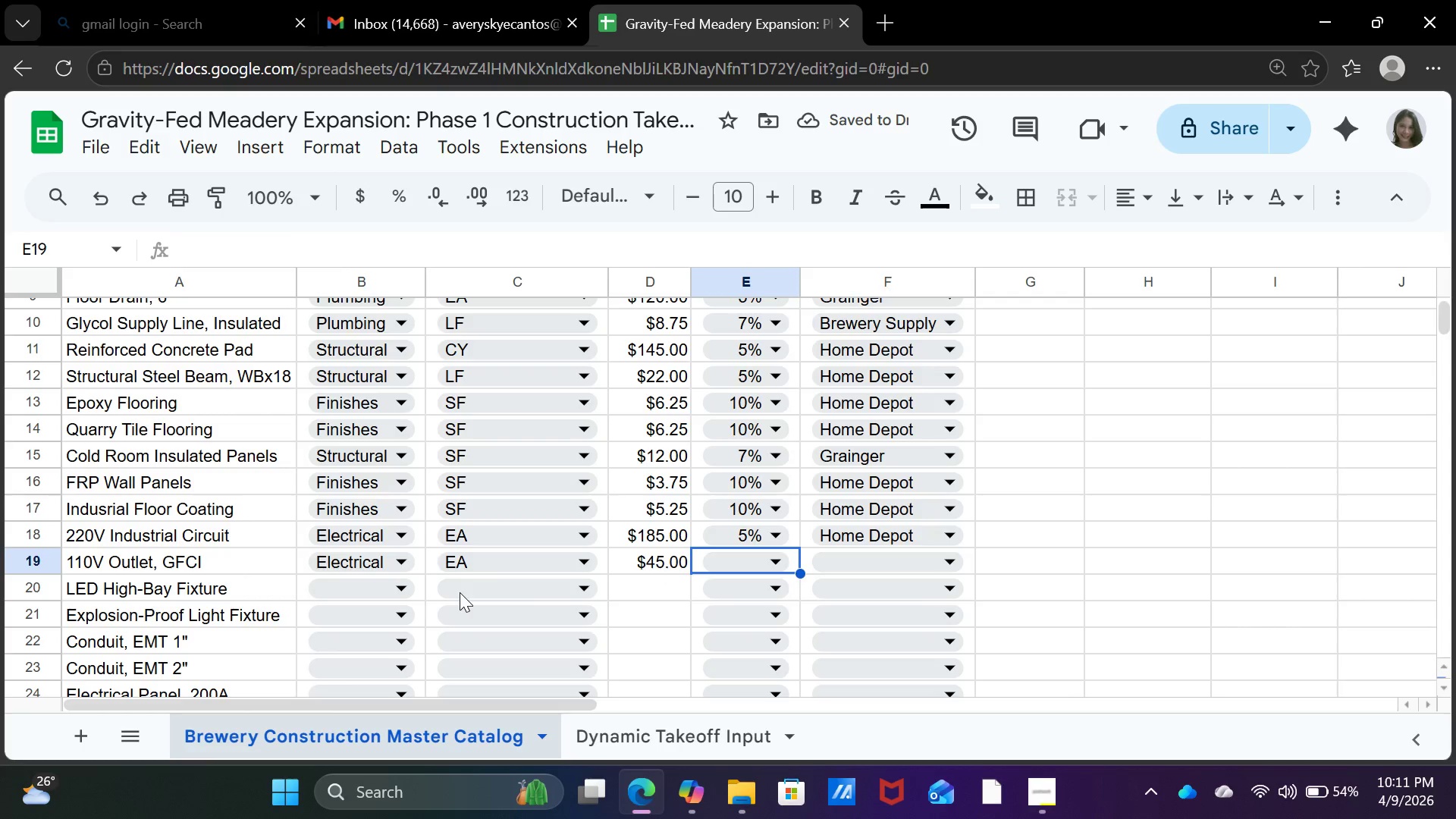 
left_click([725, 562])
 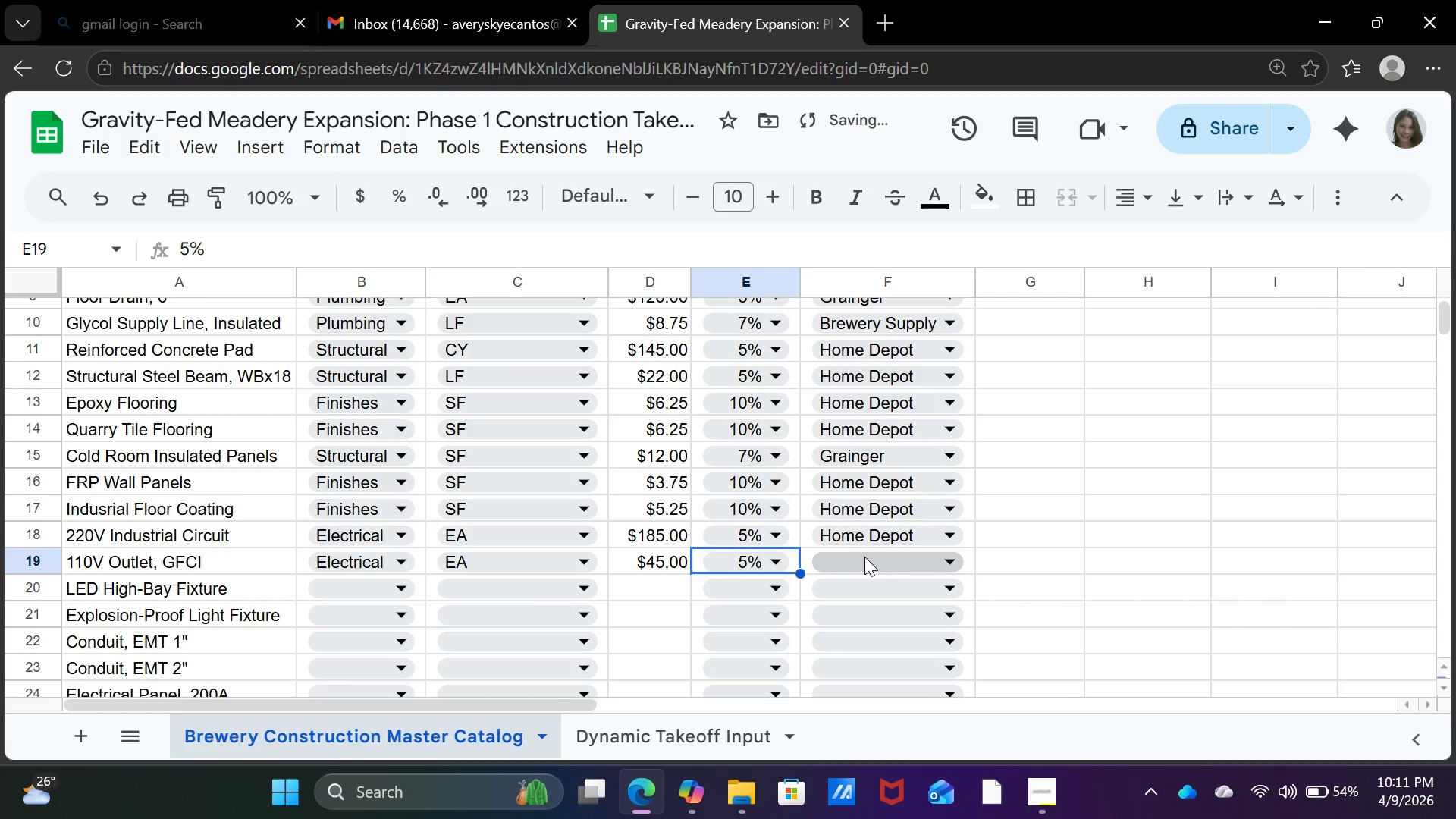 
left_click([866, 563])
 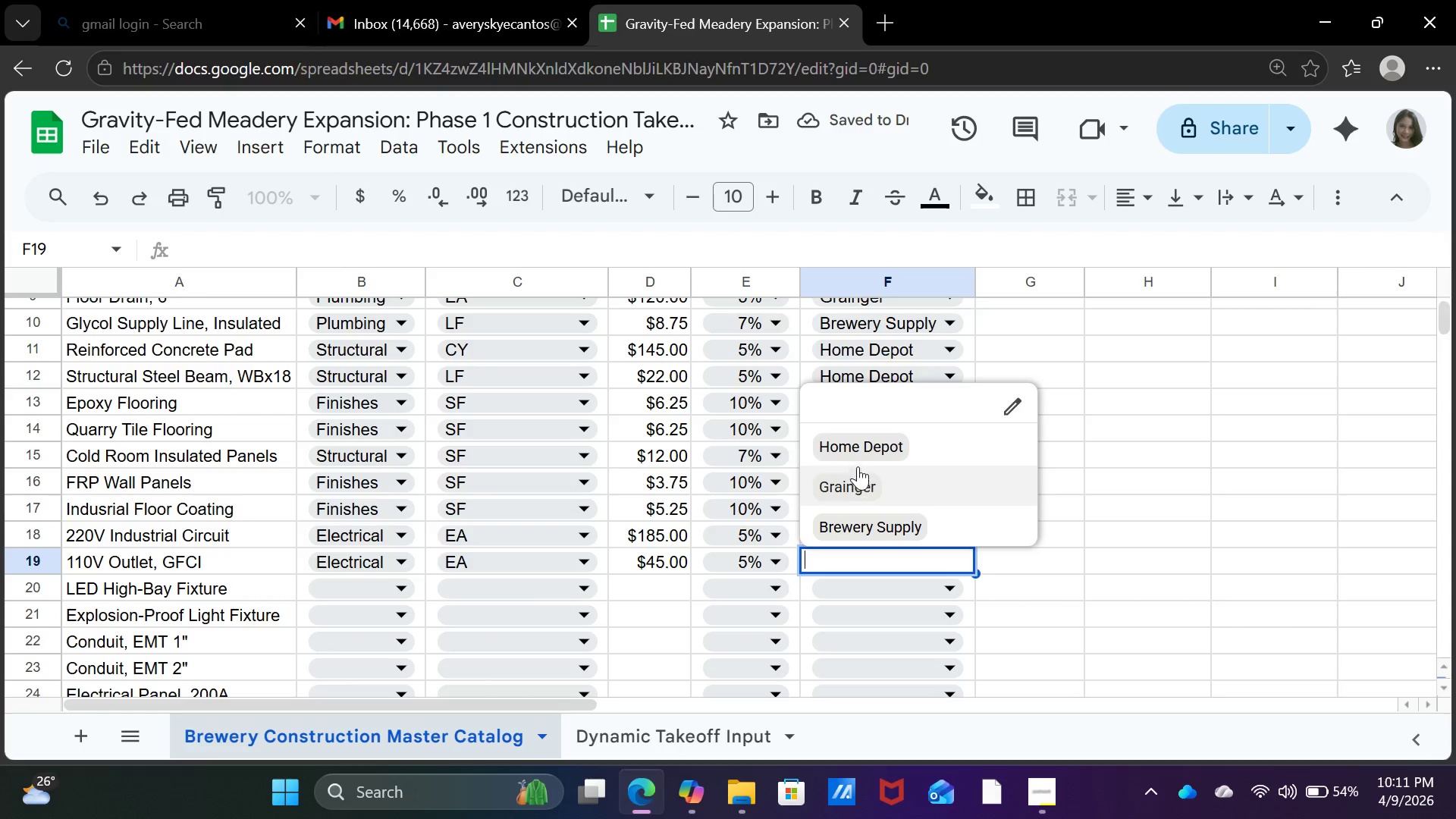 
left_click([856, 451])
 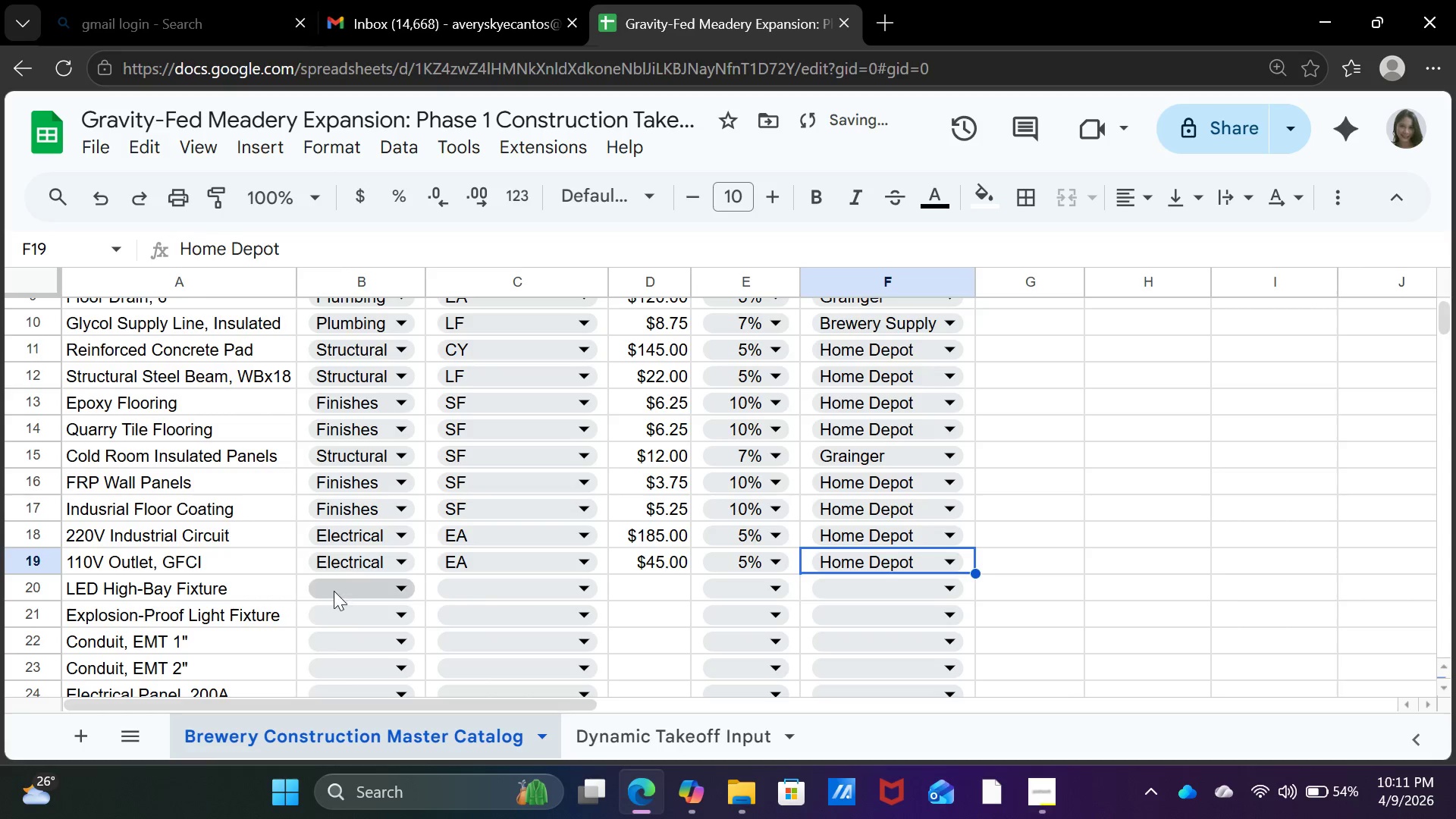 
scroll: coordinate [347, 552], scroll_direction: down, amount: 2.0
 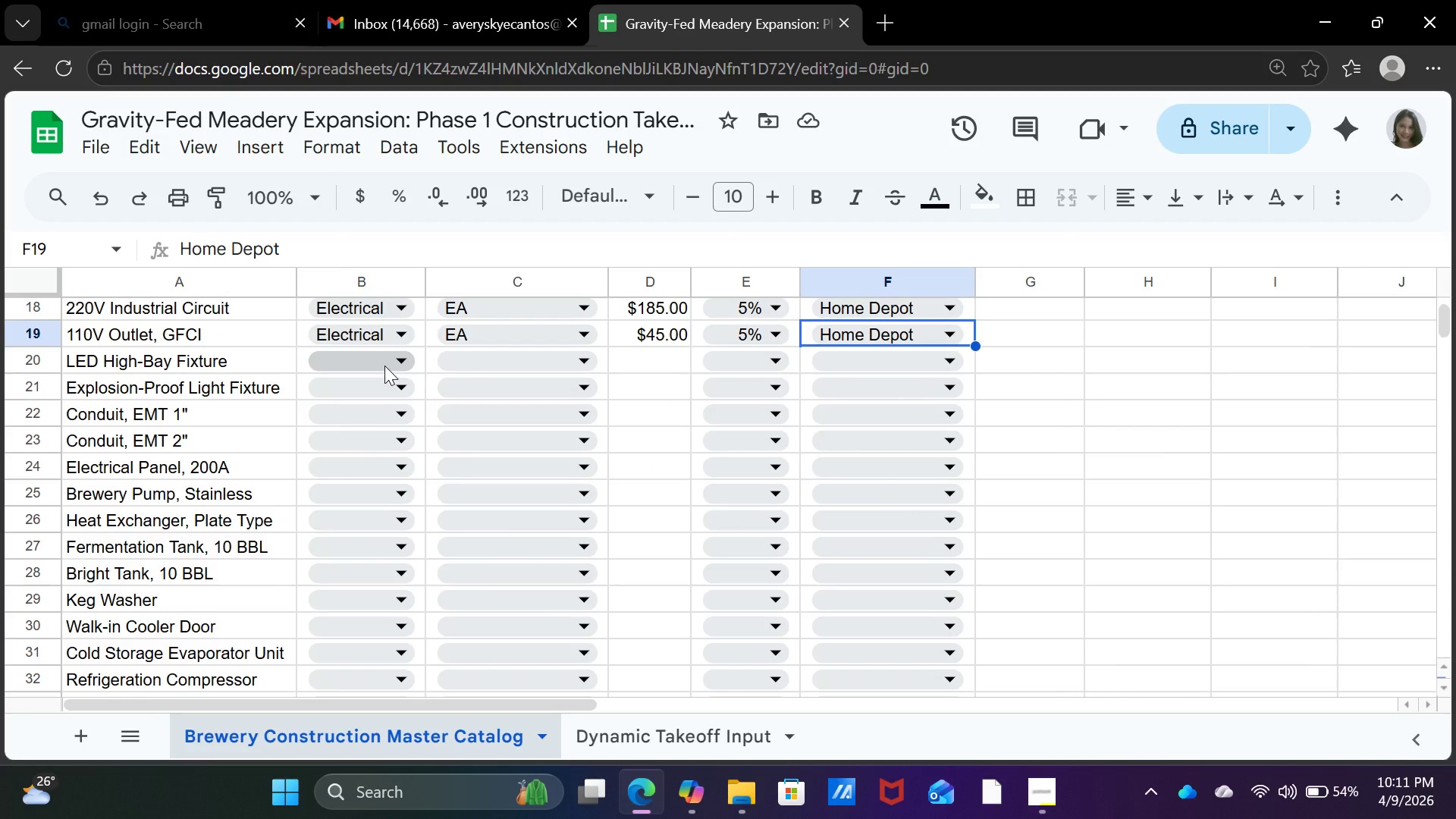 
wait(6.18)
 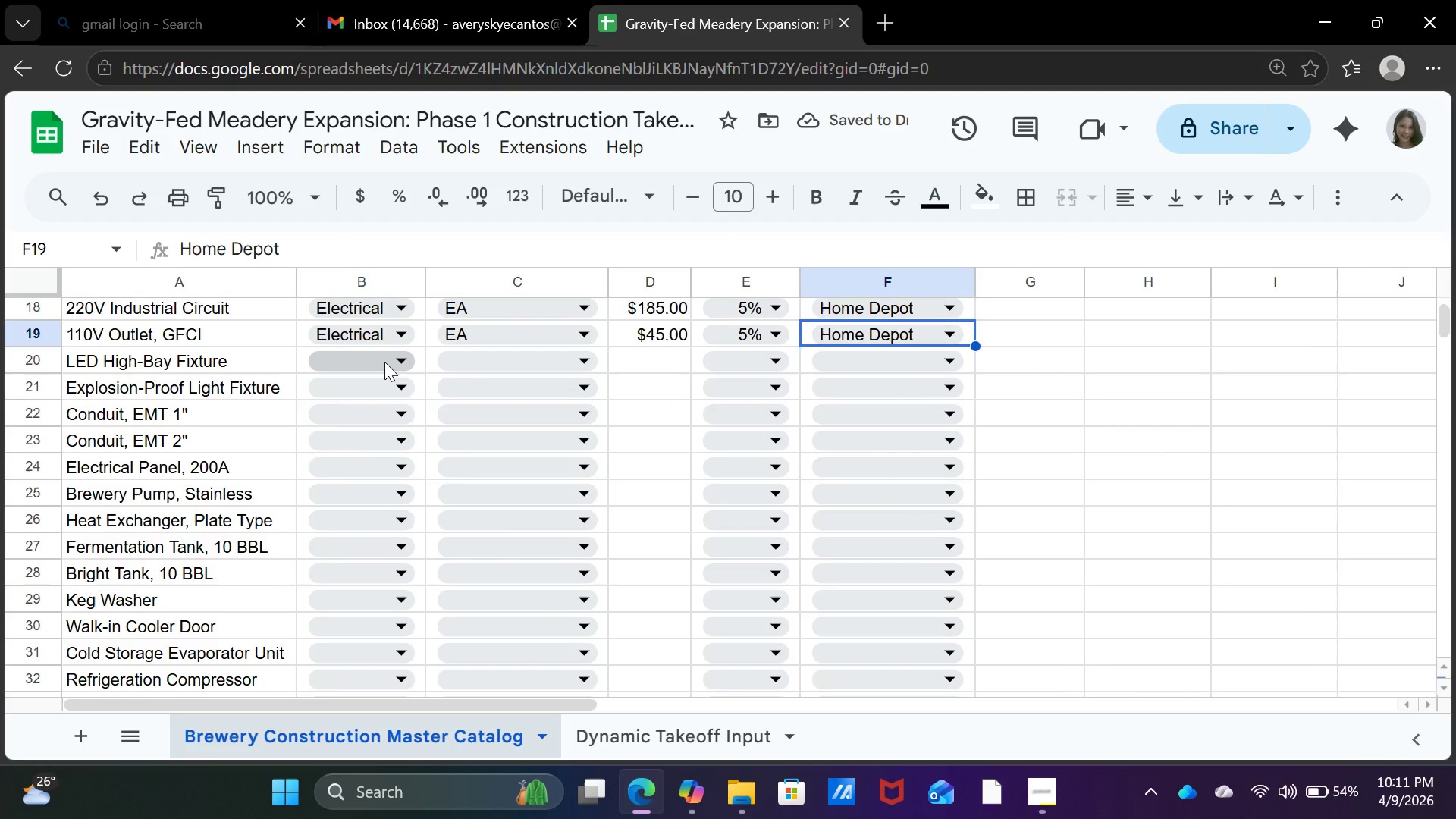 
left_click([384, 366])
 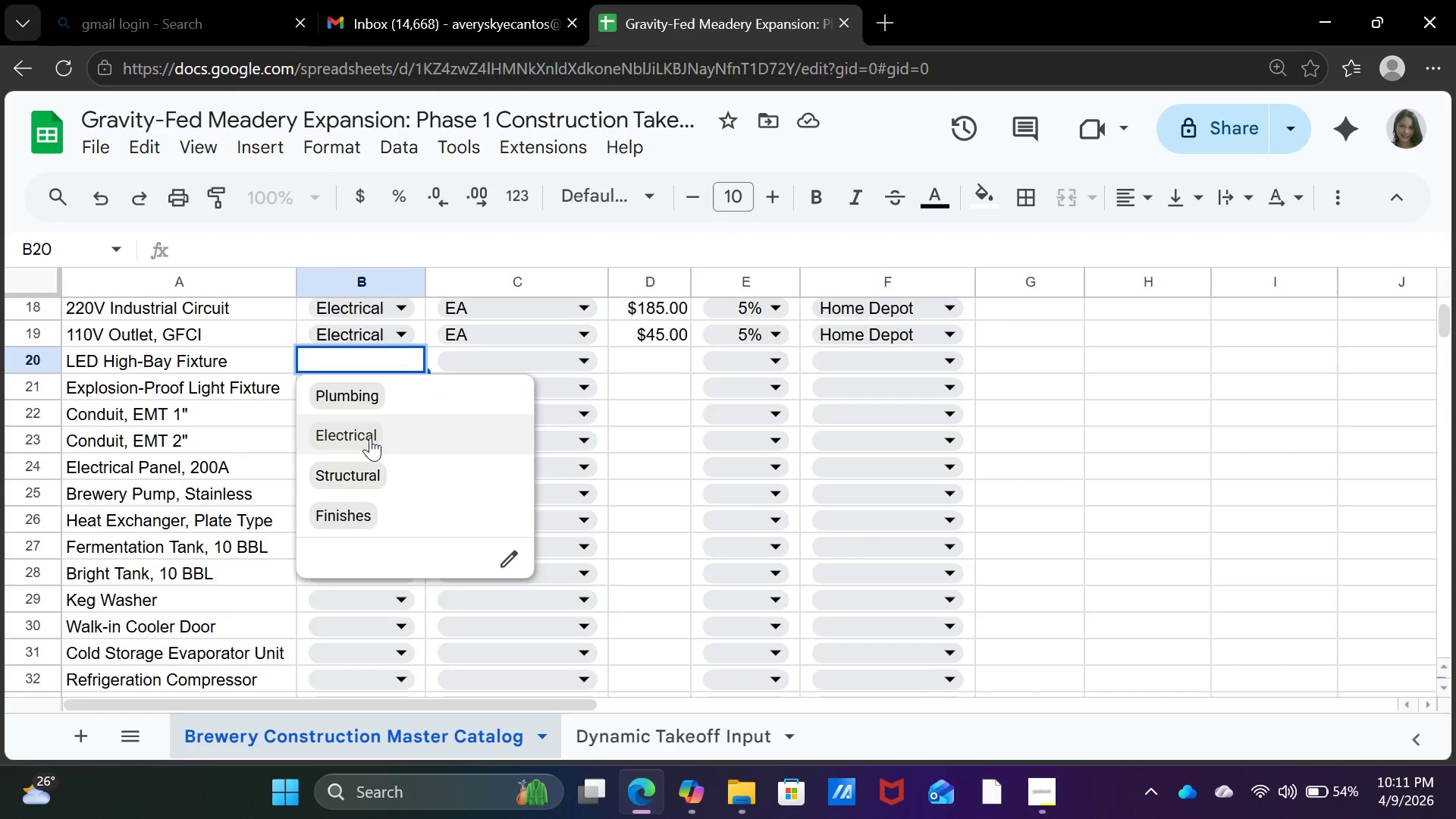 
left_click([374, 432])
 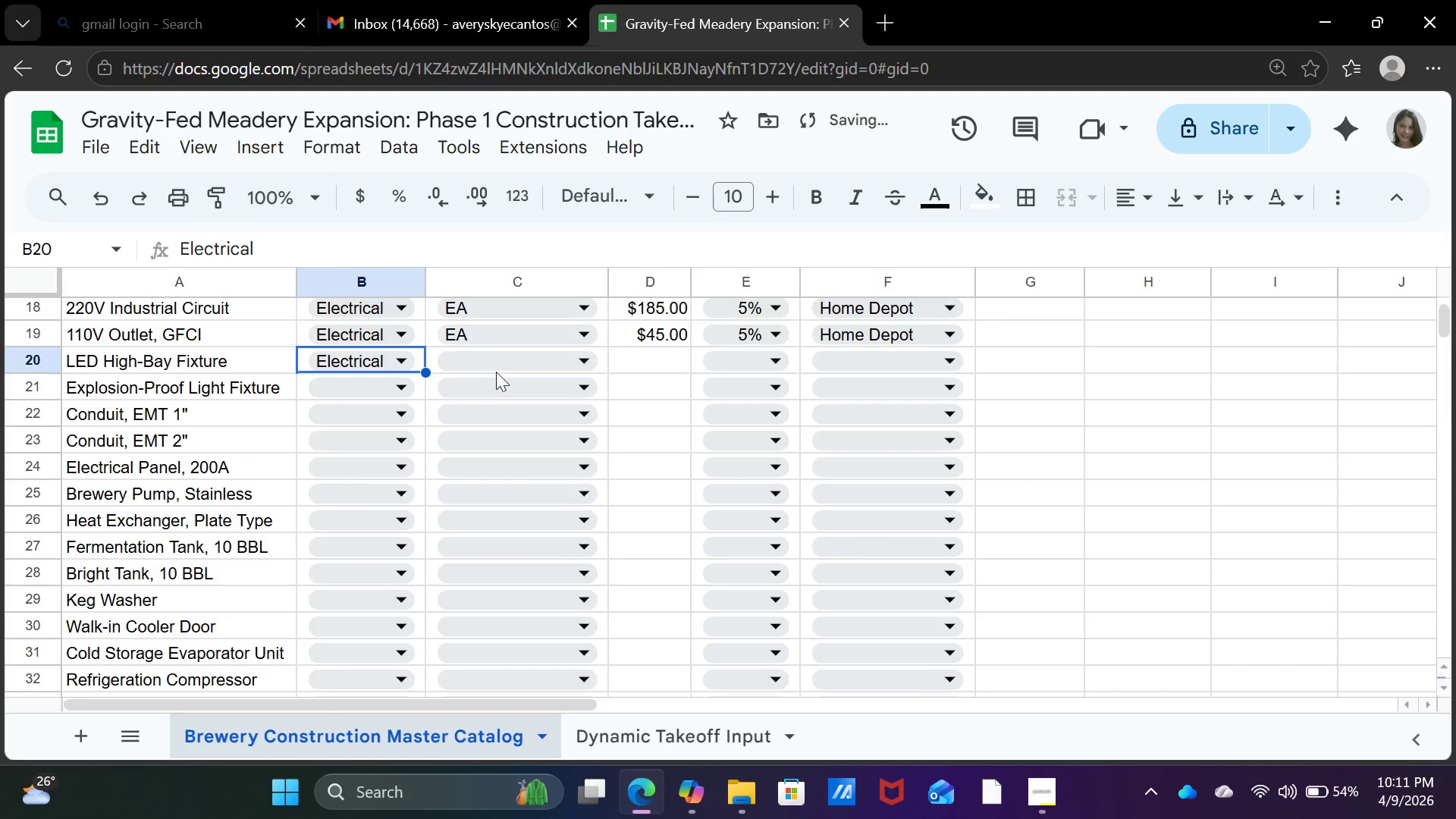 
mouse_move([490, 384])
 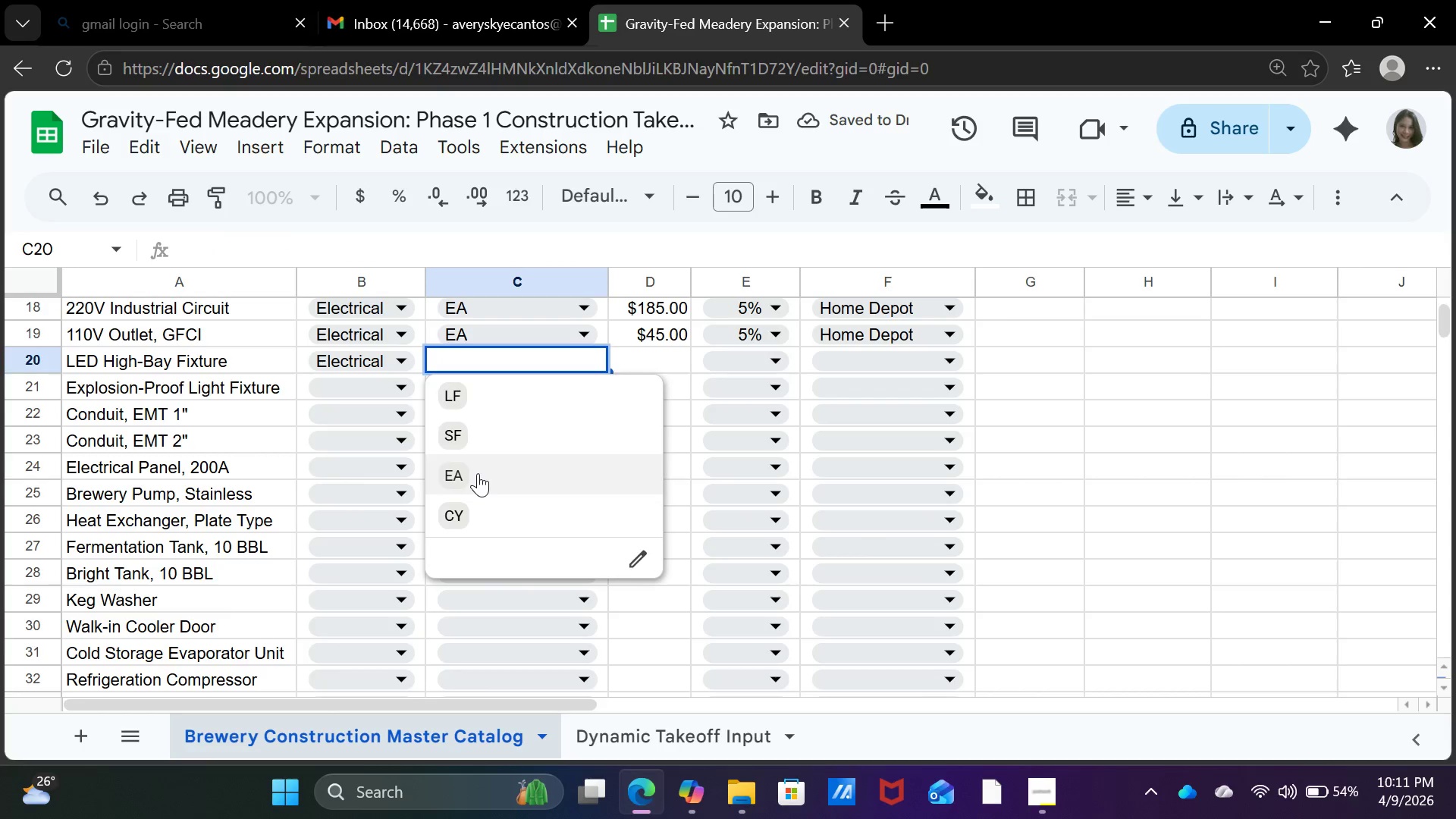 
left_click([478, 473])
 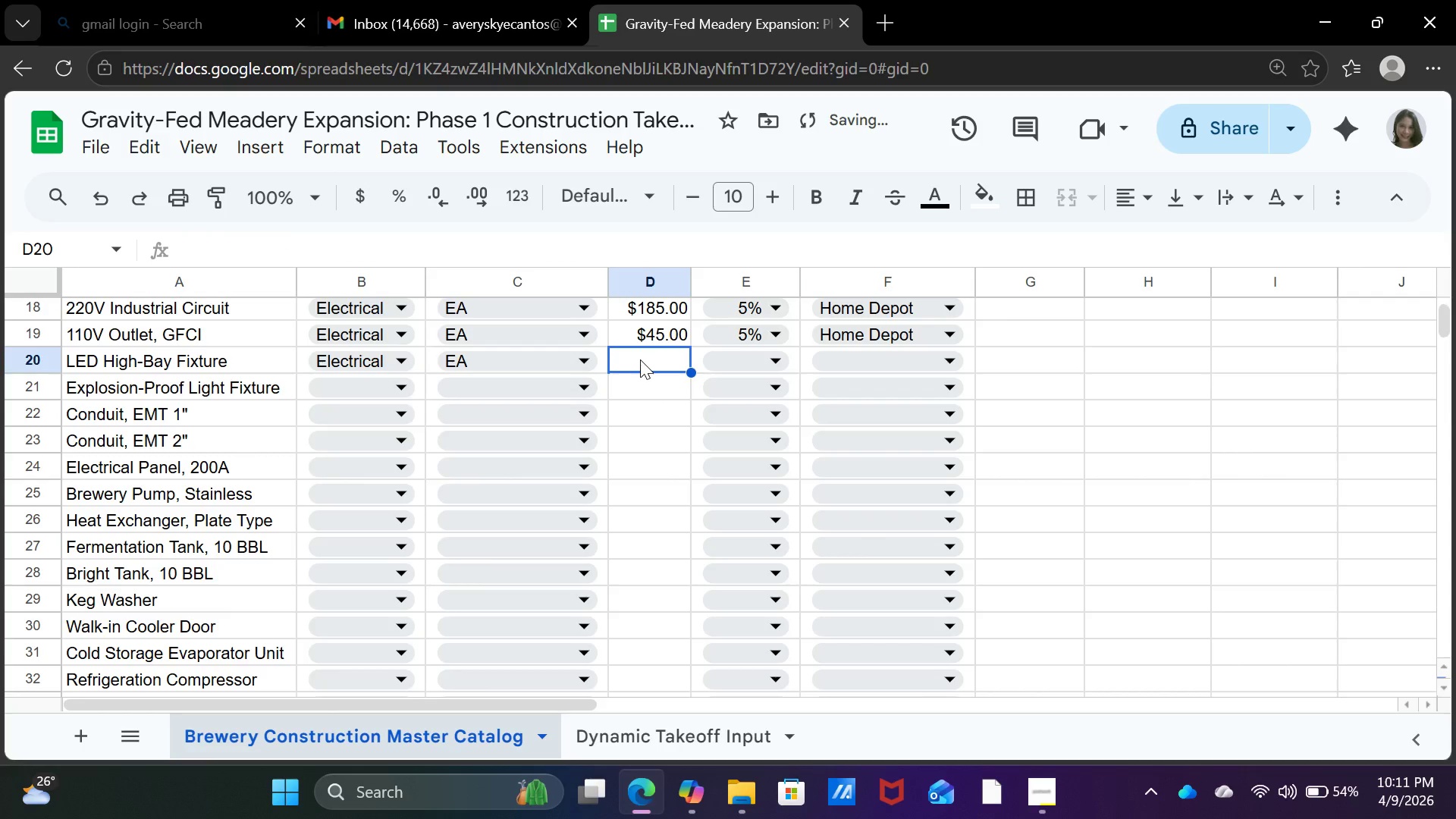 
type(165)
 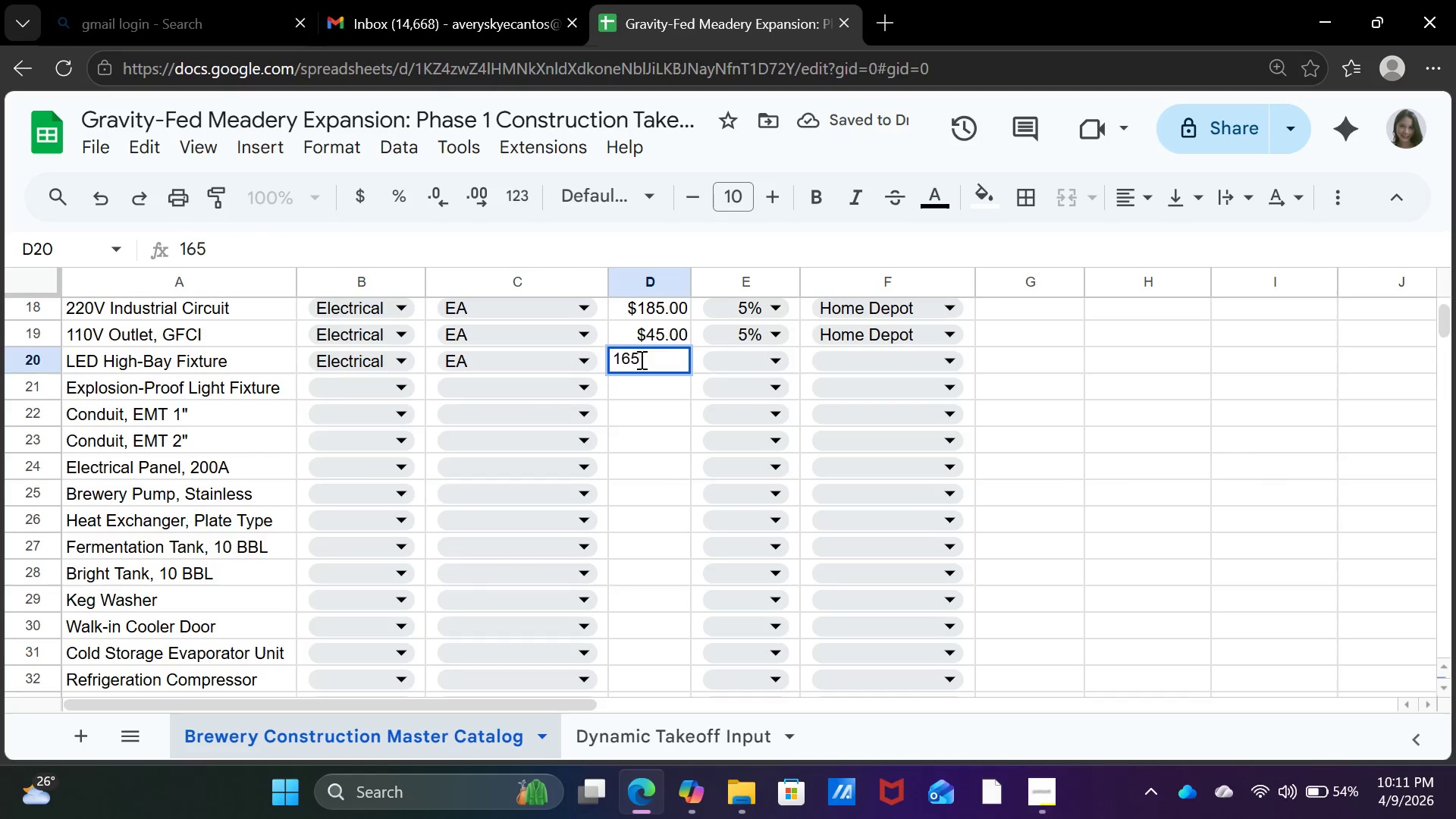 
key(ArrowRight)
 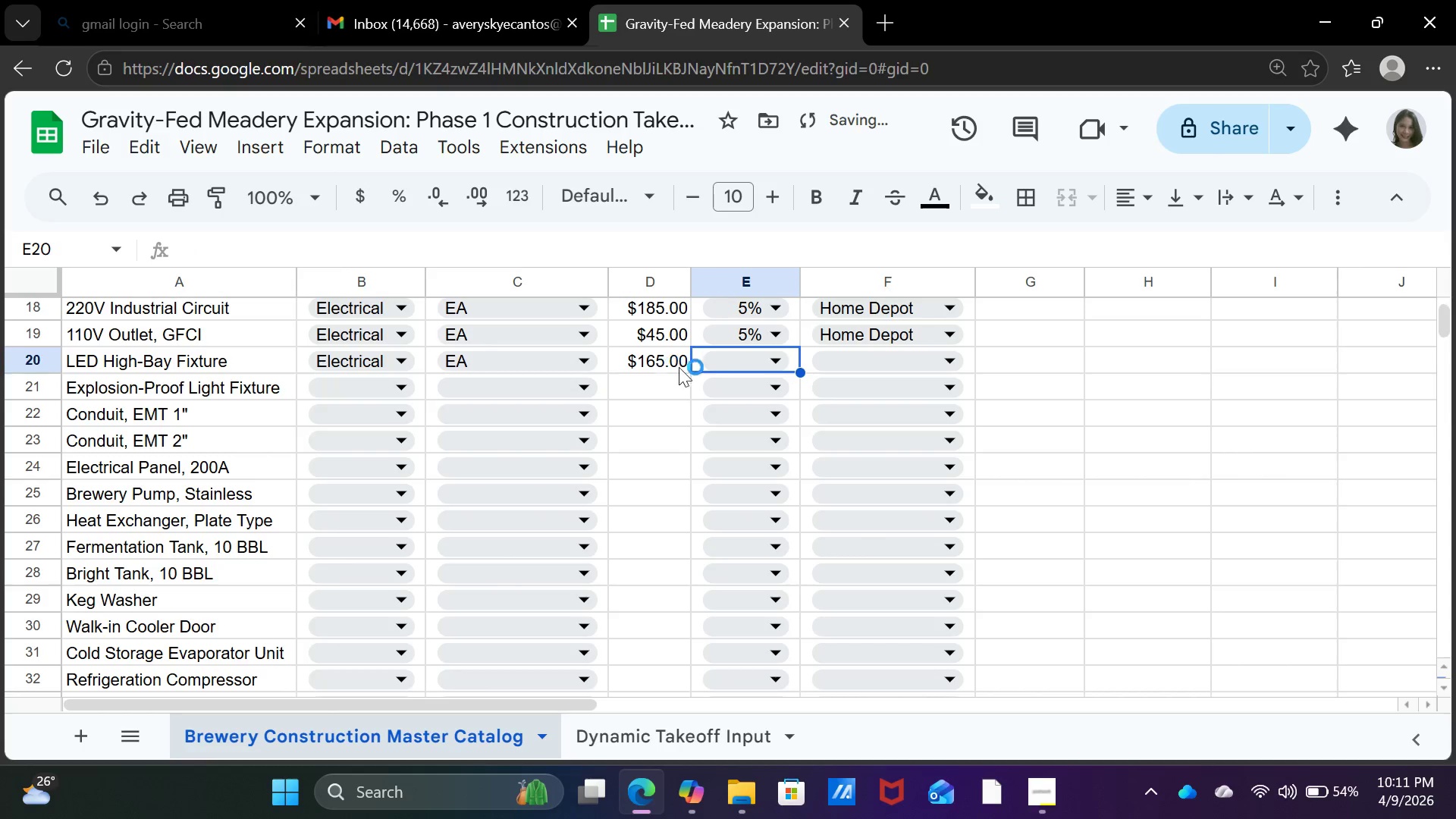 
left_click([723, 360])
 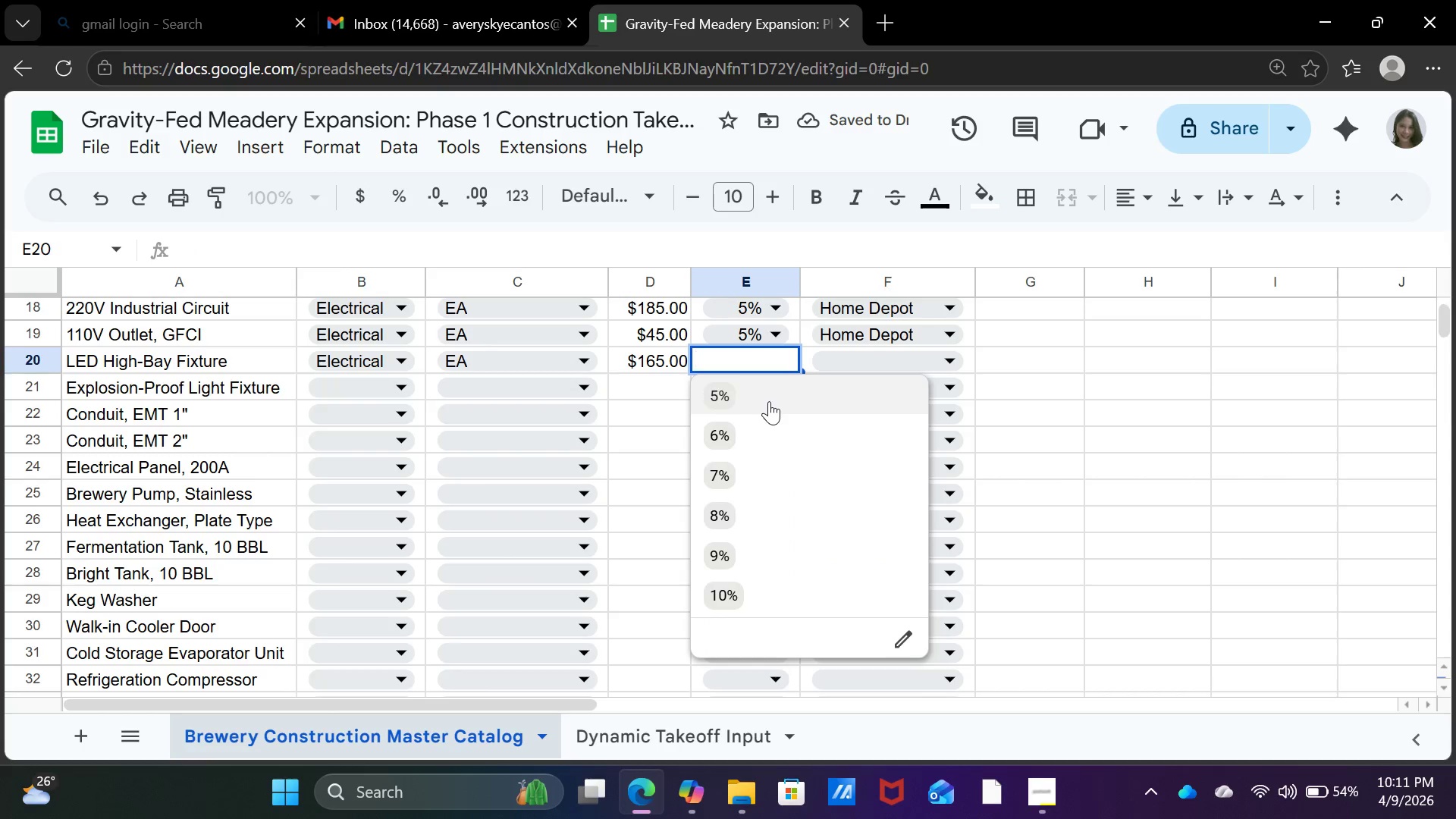 
left_click([769, 401])
 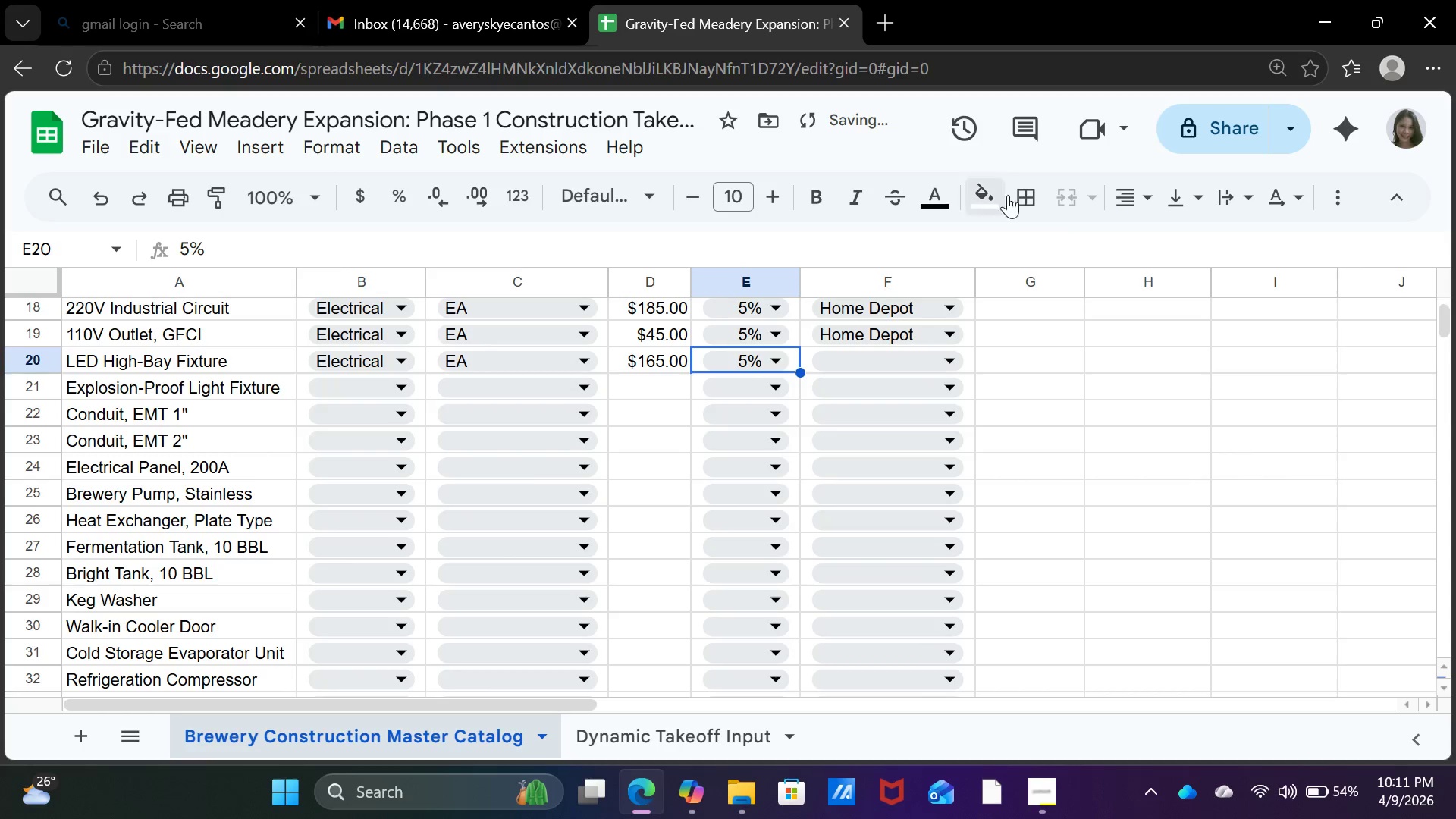 
left_click([943, 356])
 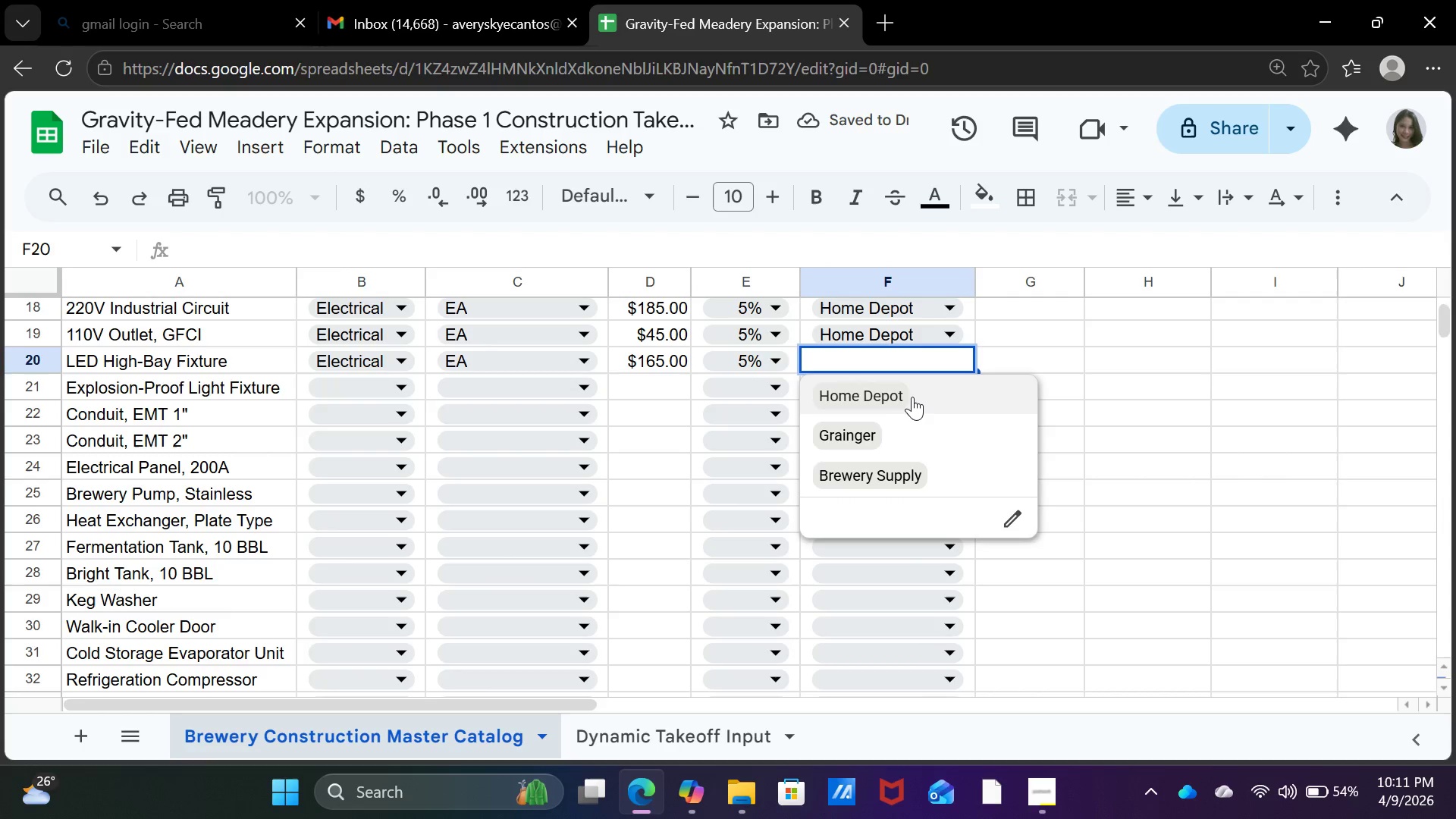 
left_click([912, 394])
 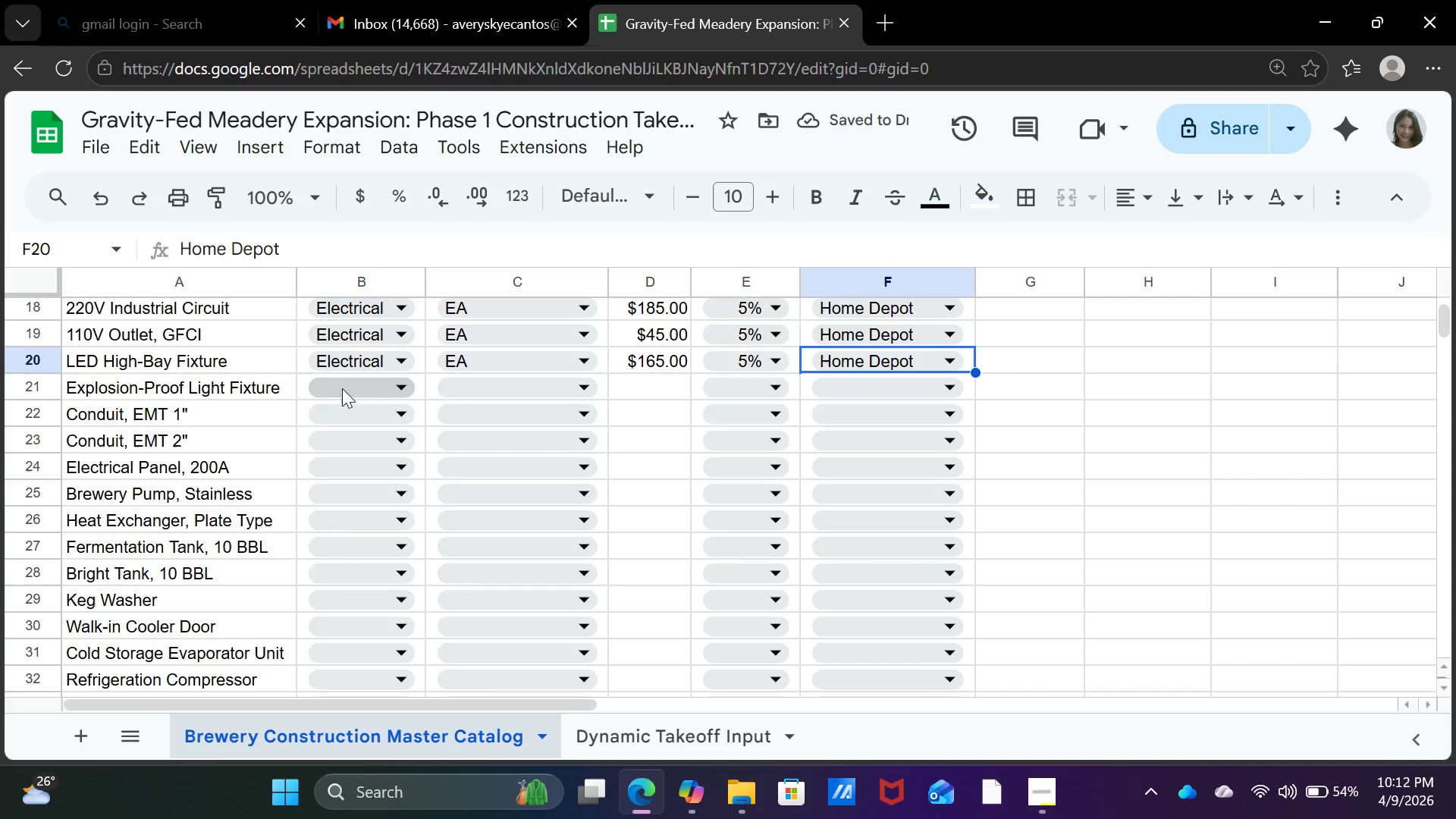 
wait(6.56)
 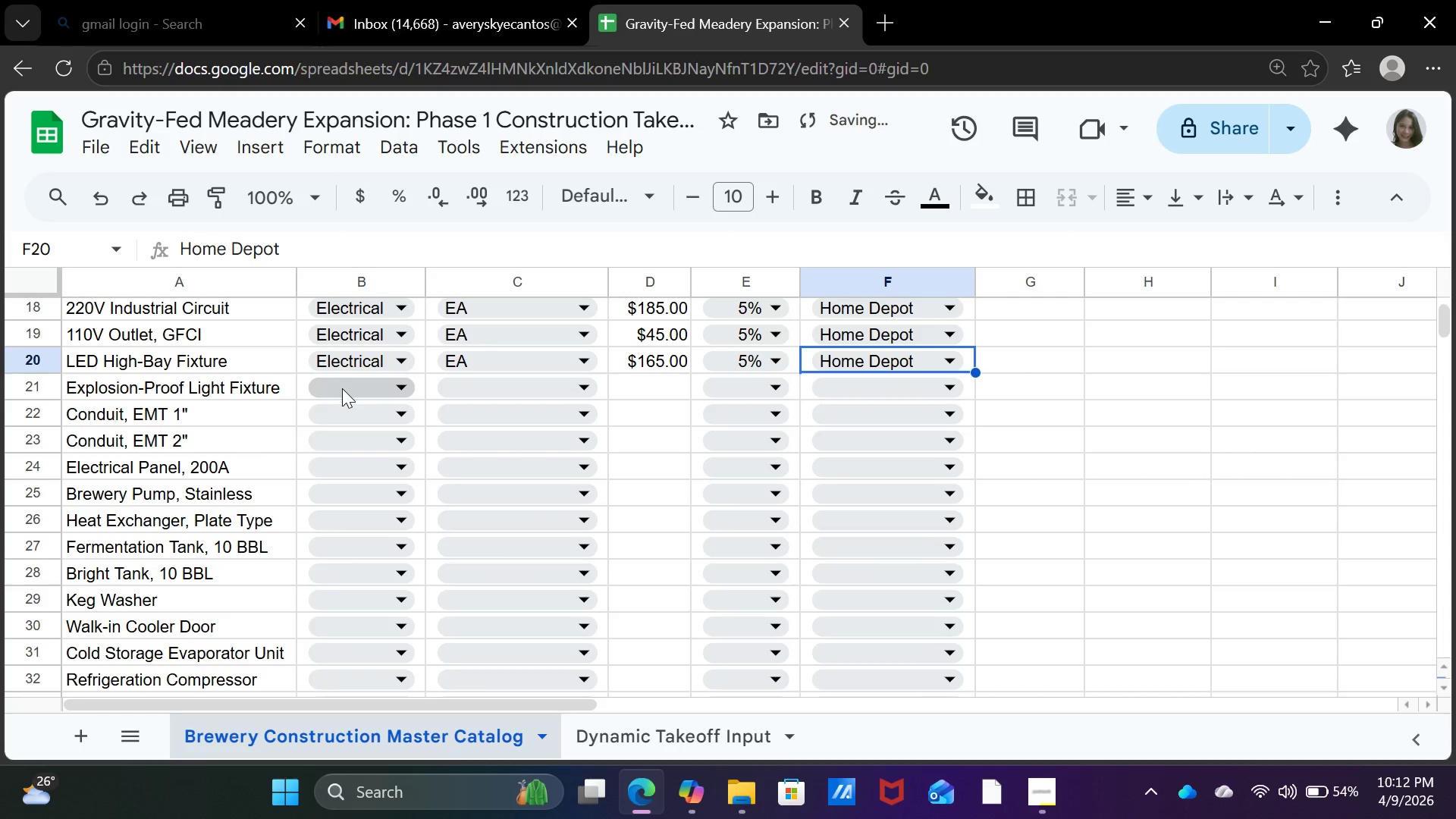 
left_click([345, 392])
 